 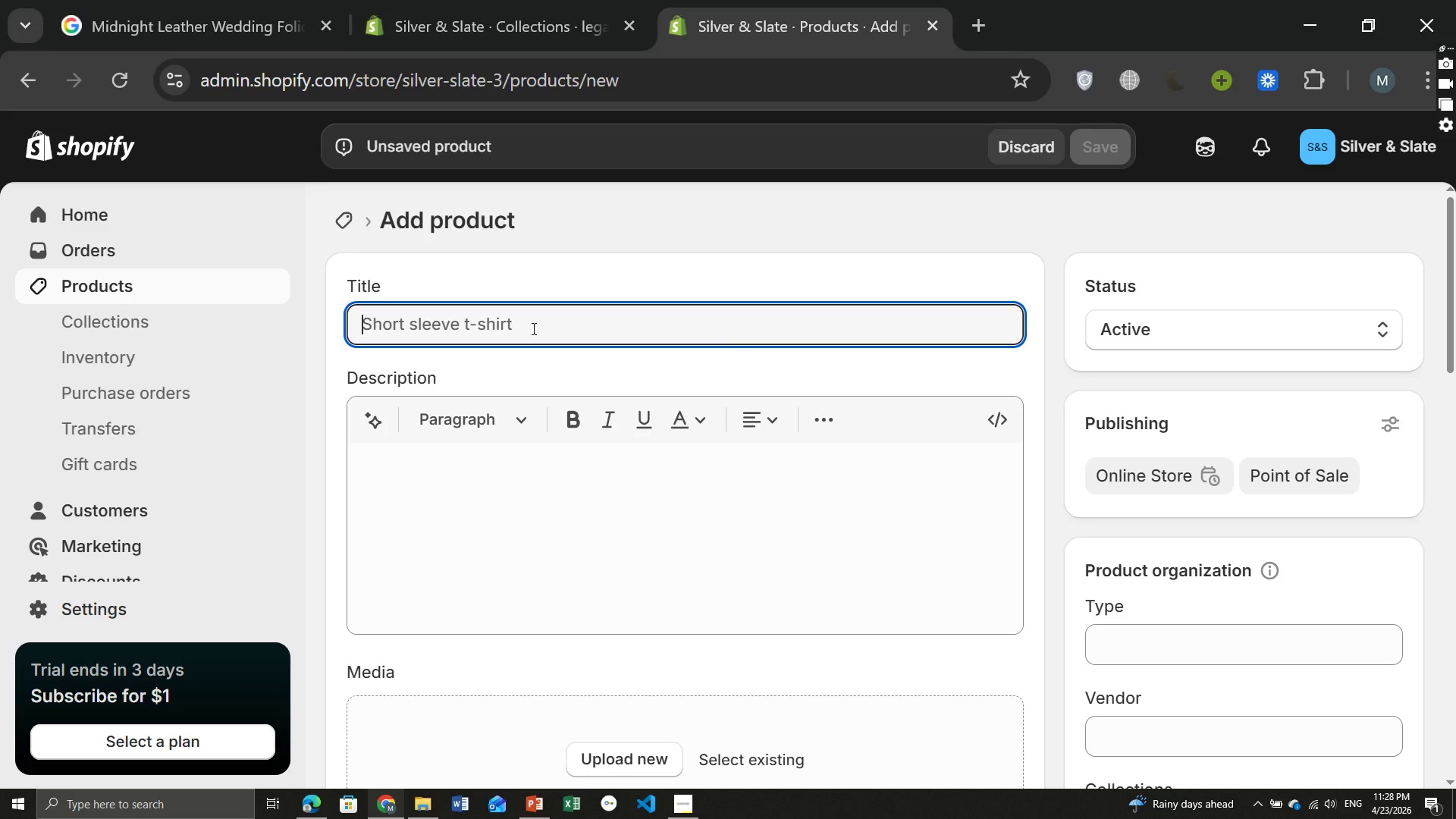 
type(Midnight Leather Wedding Folio)
 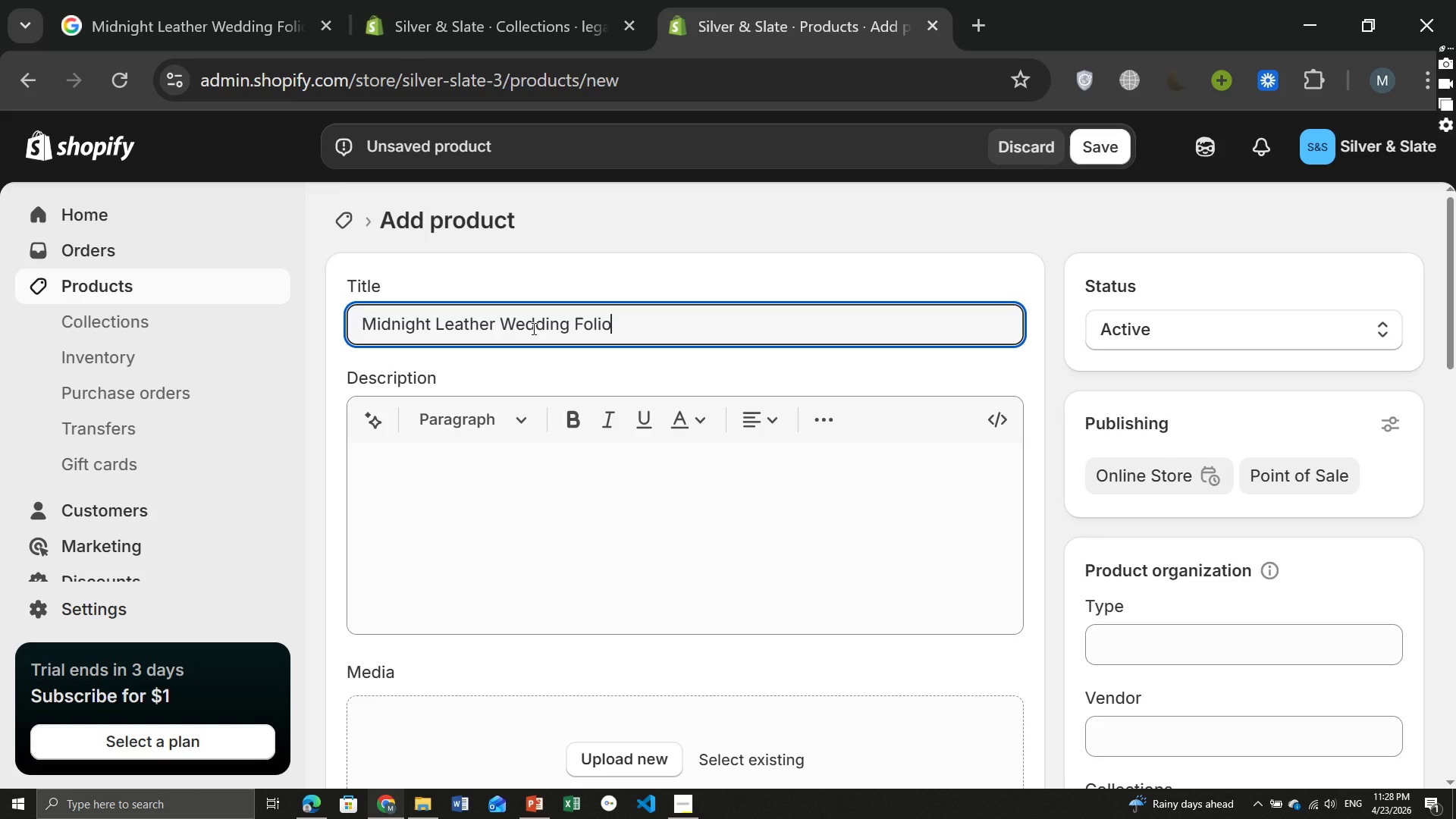 
wait(8.25)
 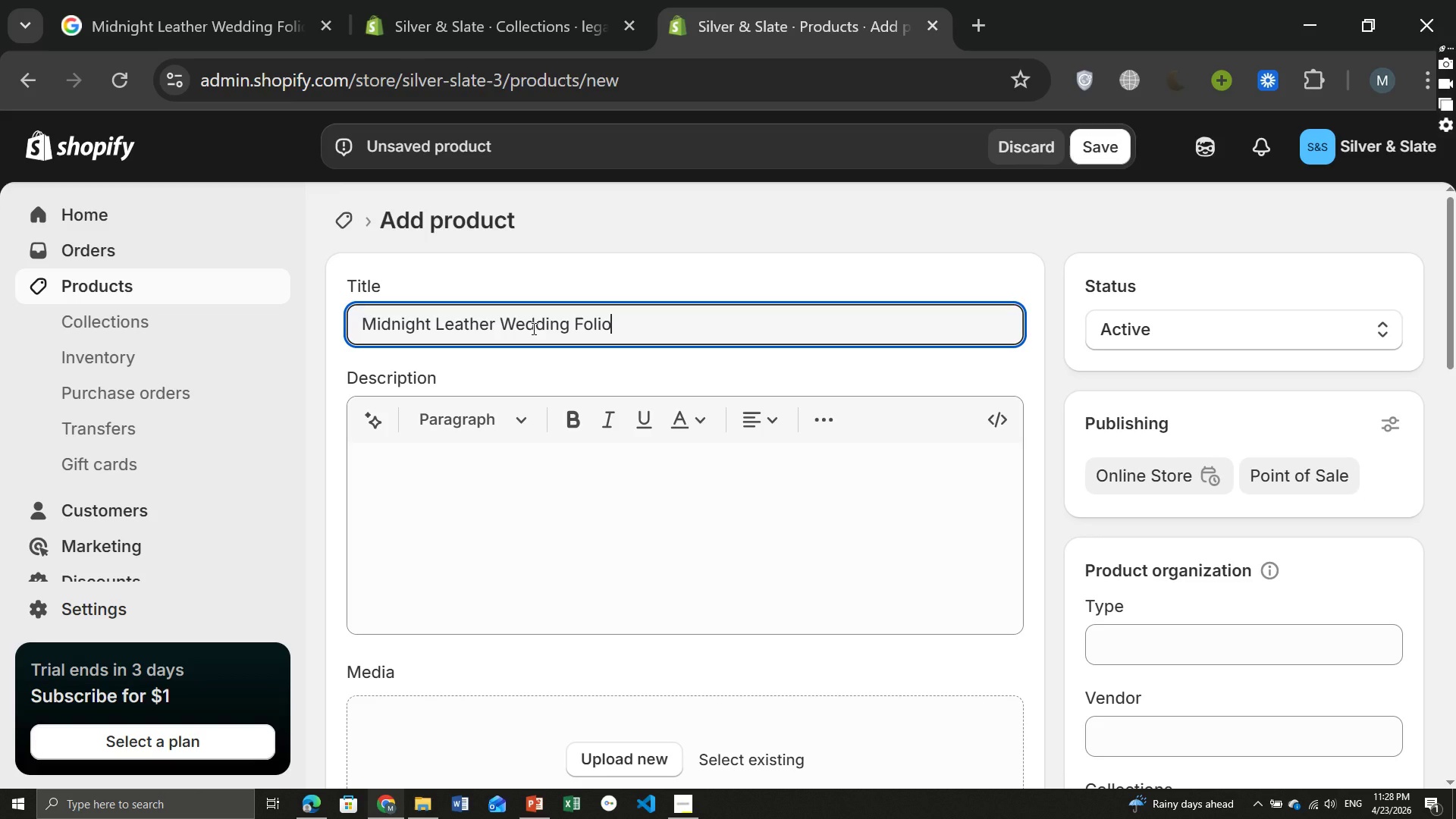 
left_click([506, 498])
 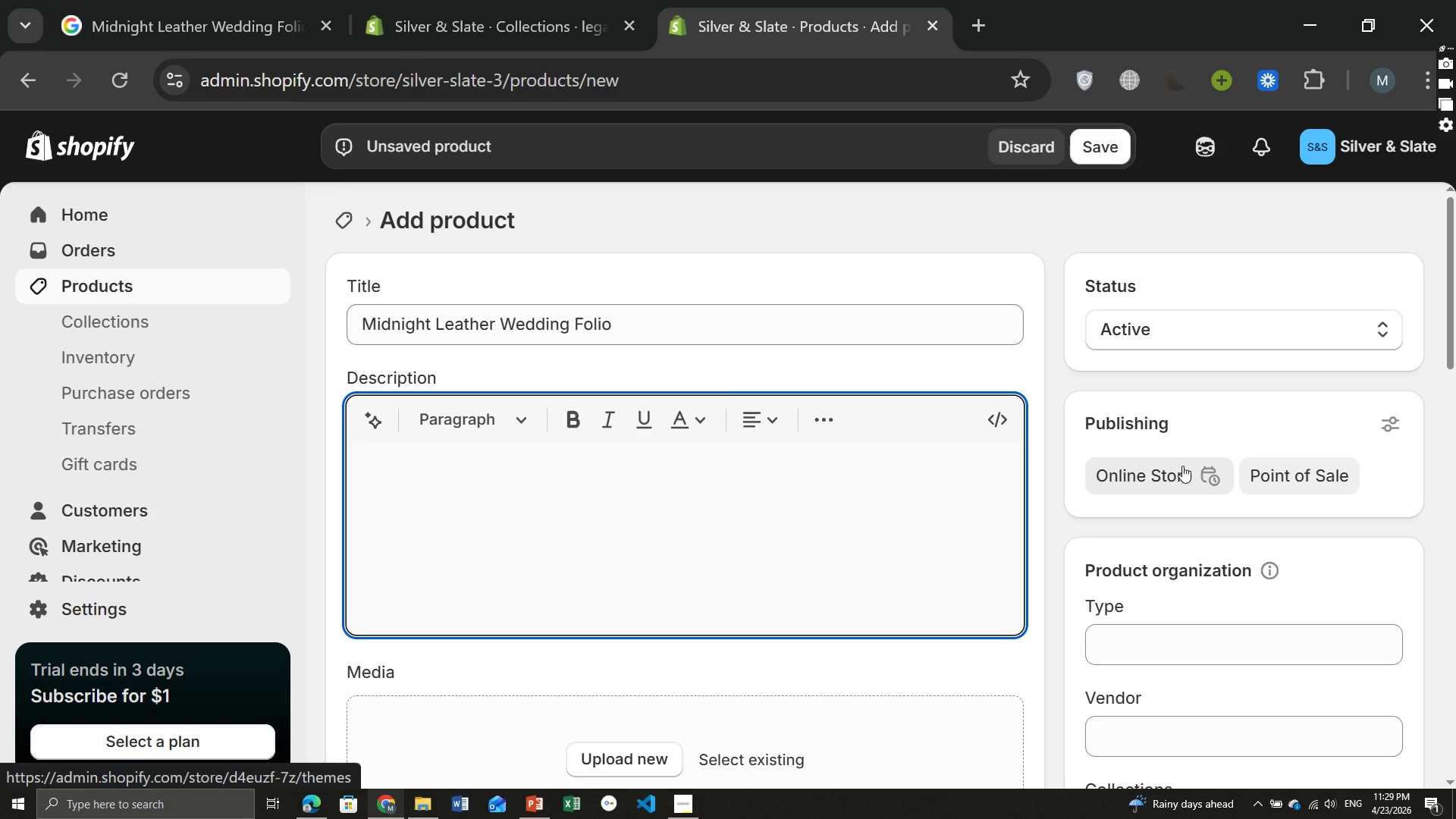 
wait(5.86)
 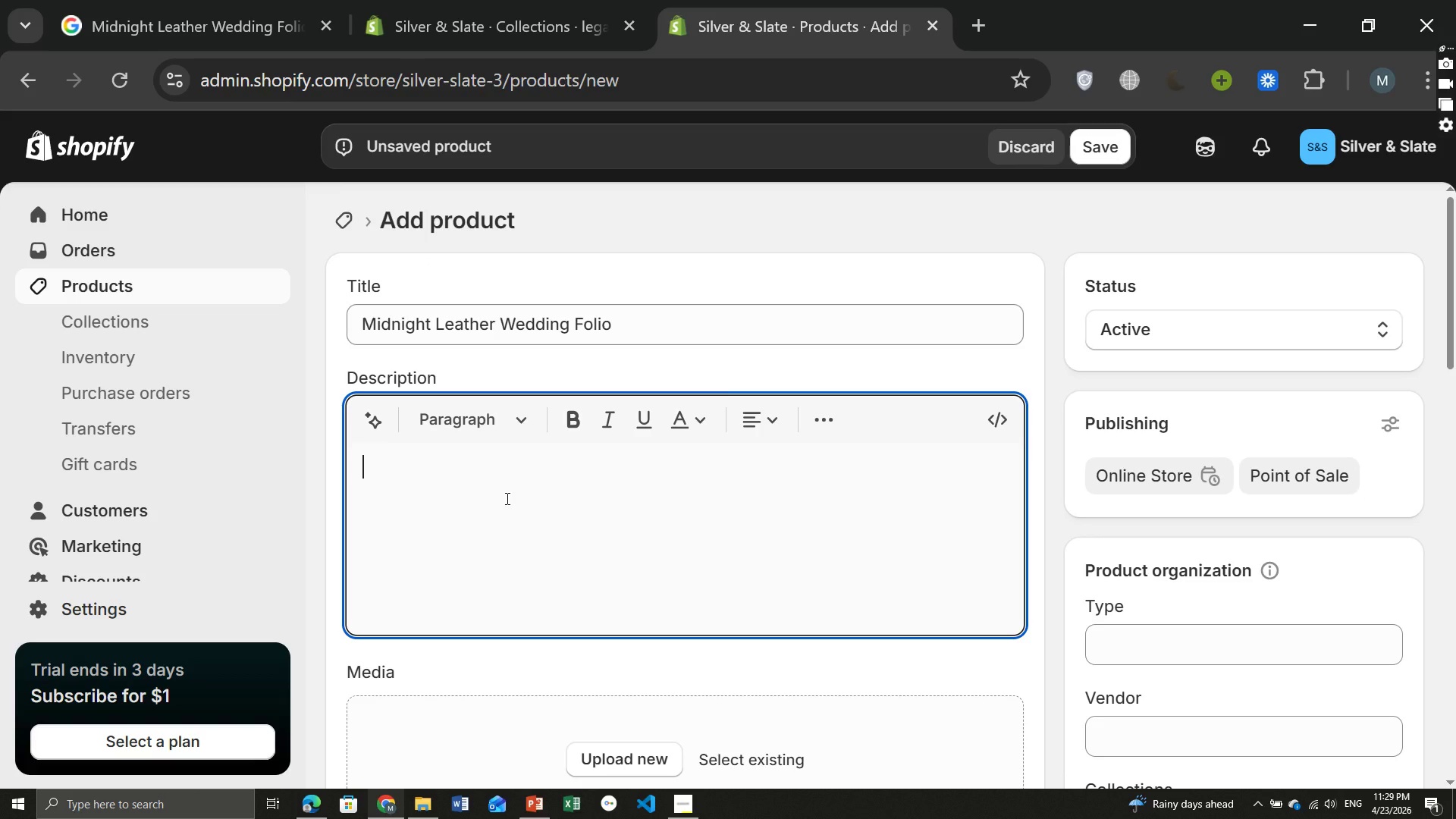 
left_click([1183, 650])
 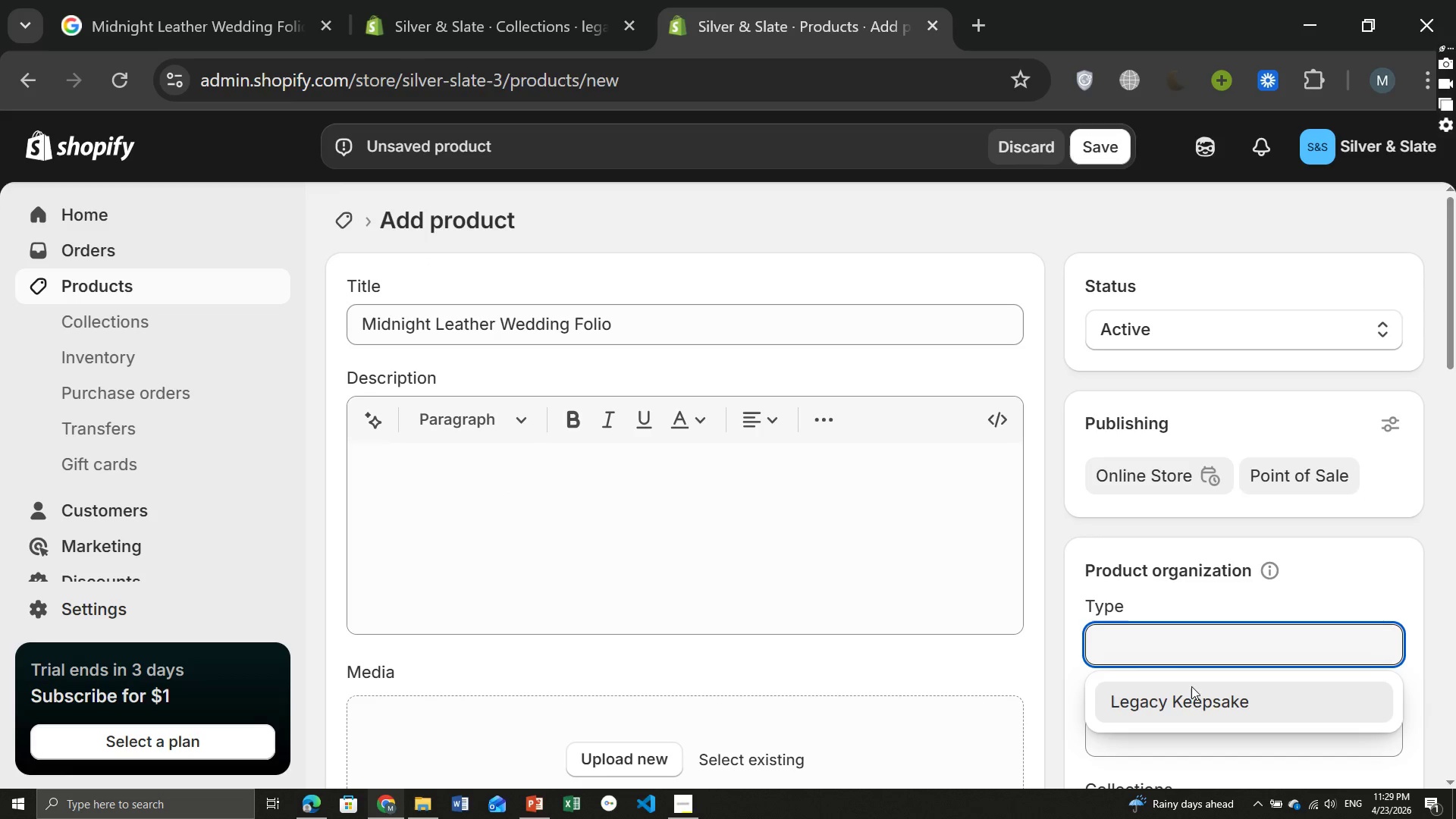 
left_click([1191, 689])
 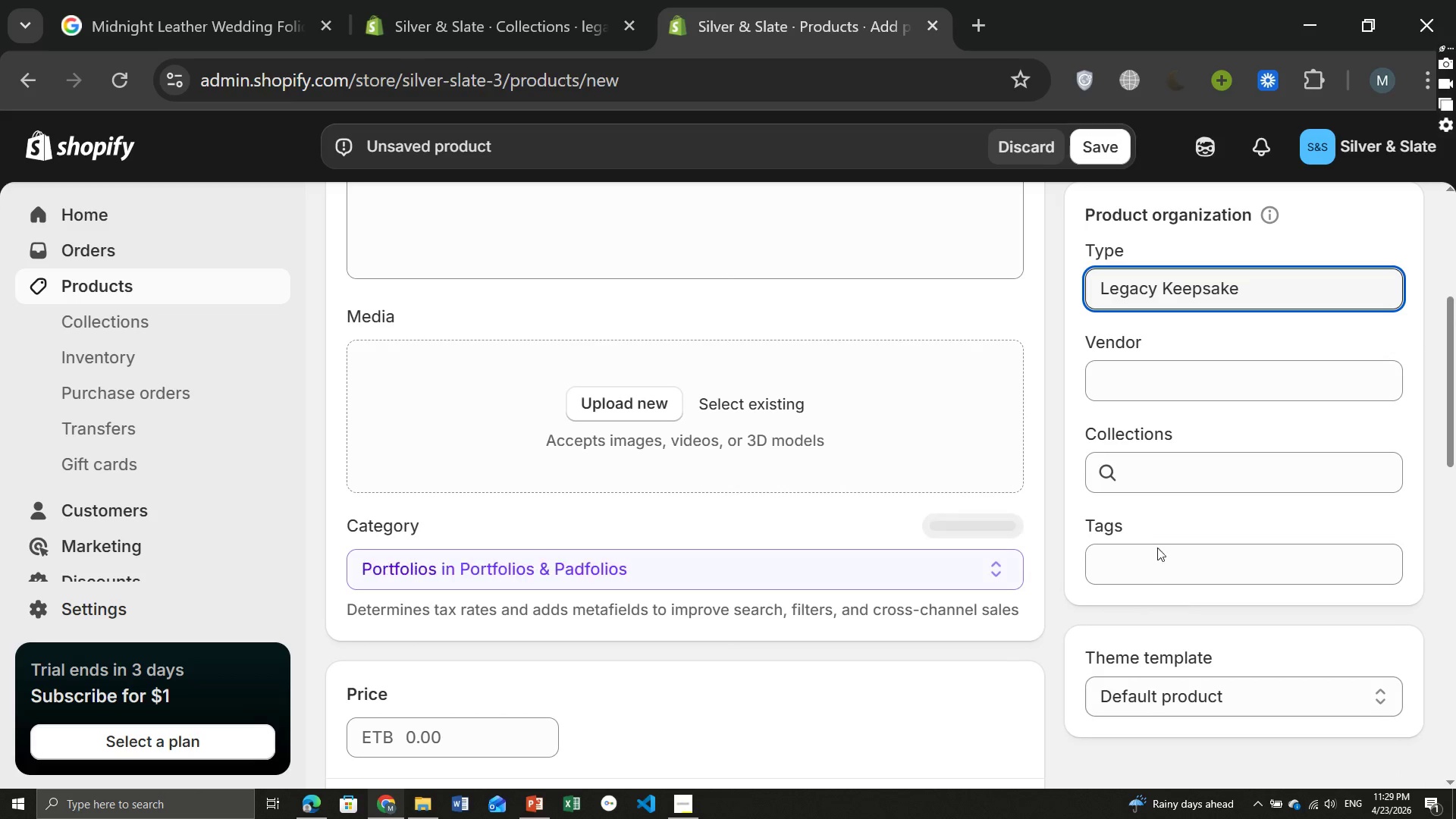 
left_click([1136, 564])
 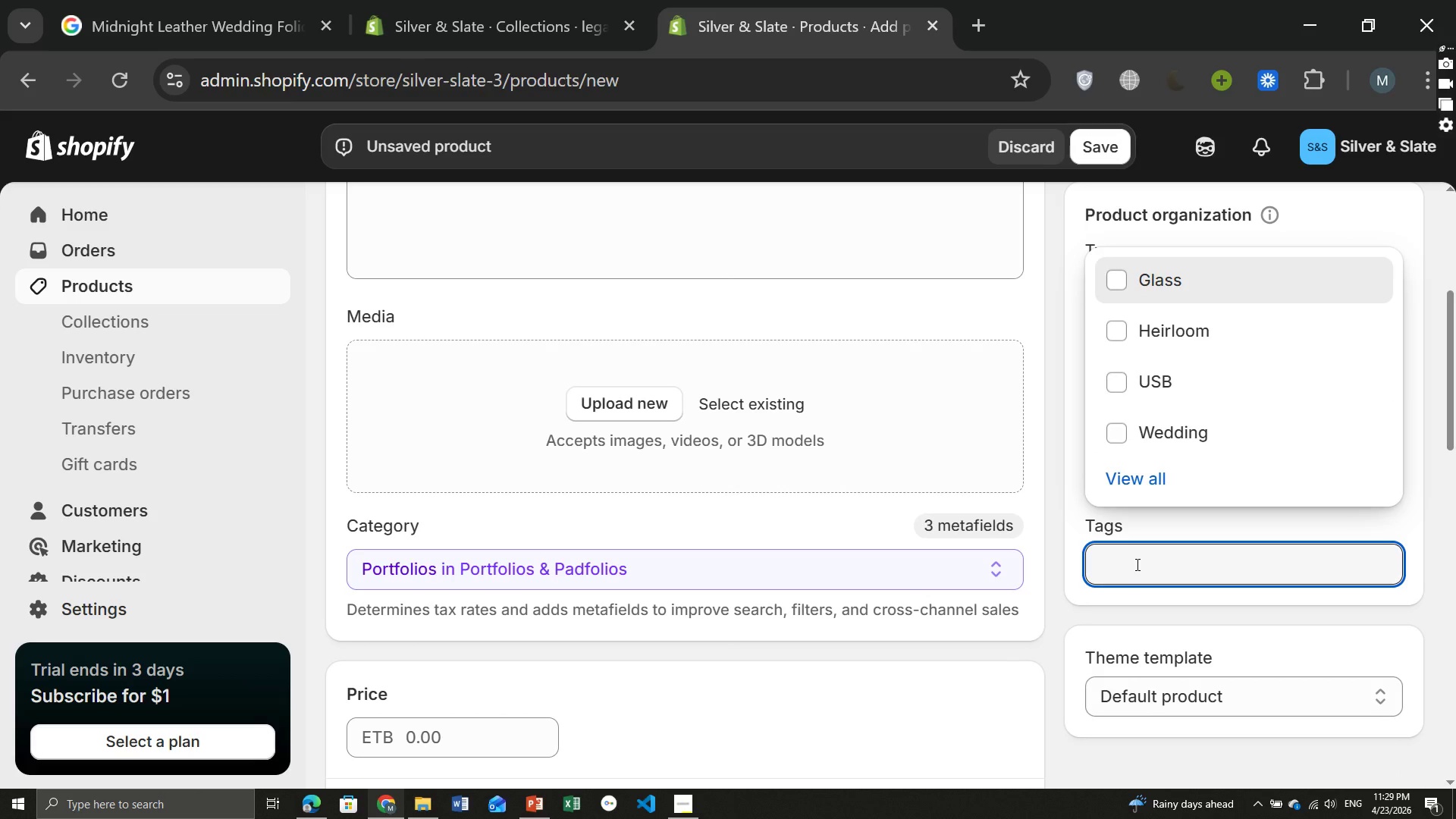 
wait(6.83)
 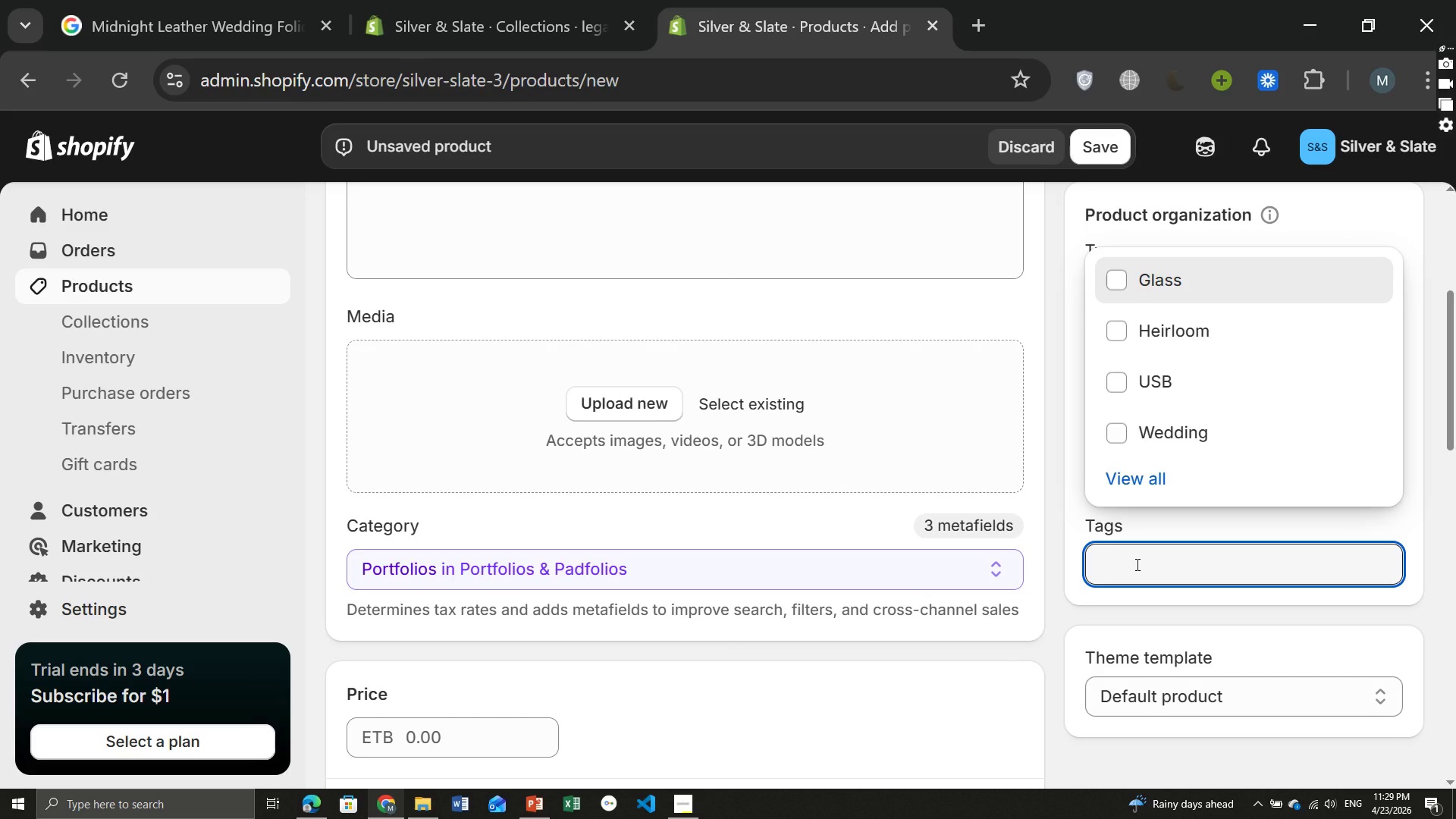 
left_click([1133, 441])
 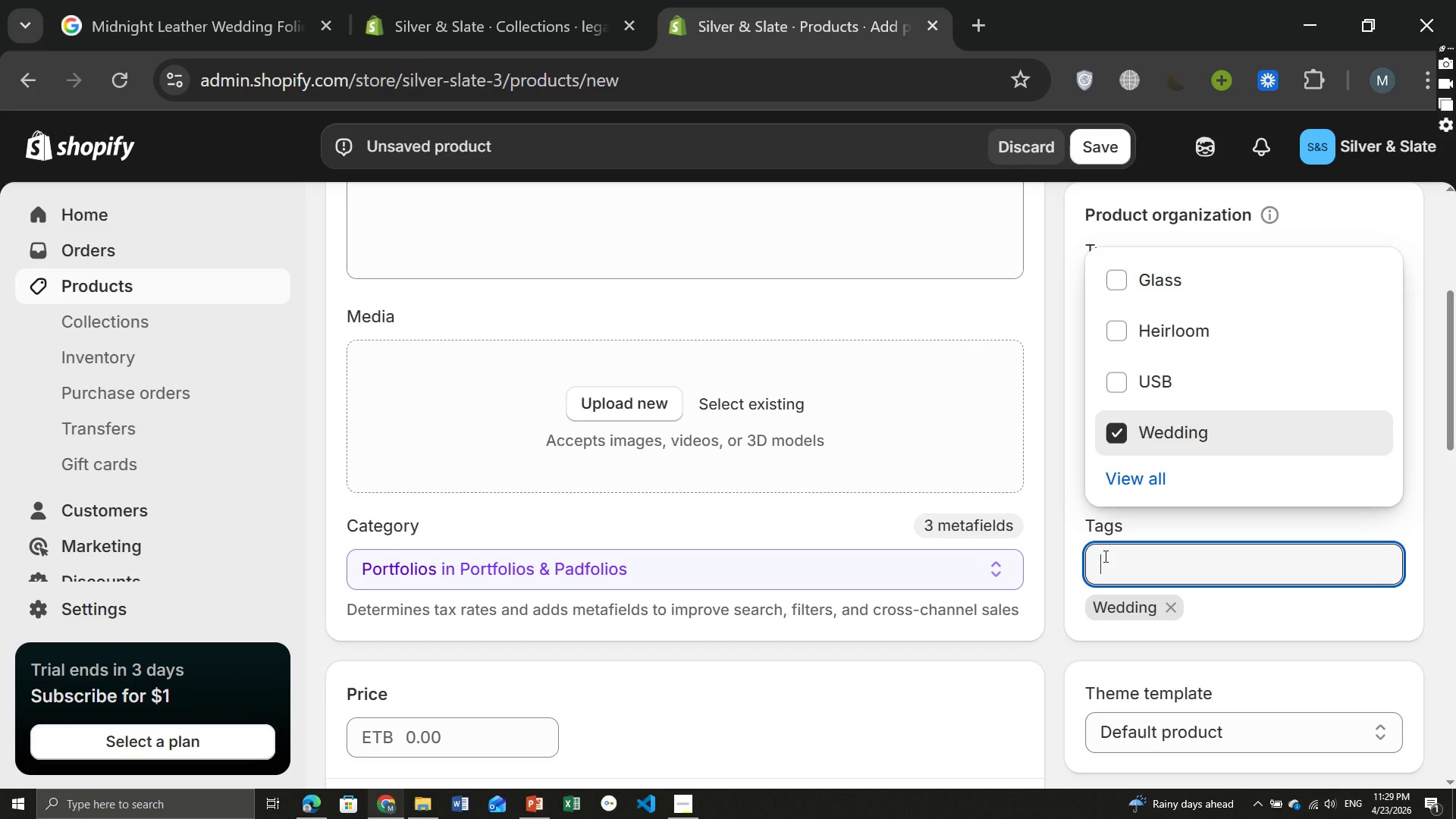 
wait(5.36)
 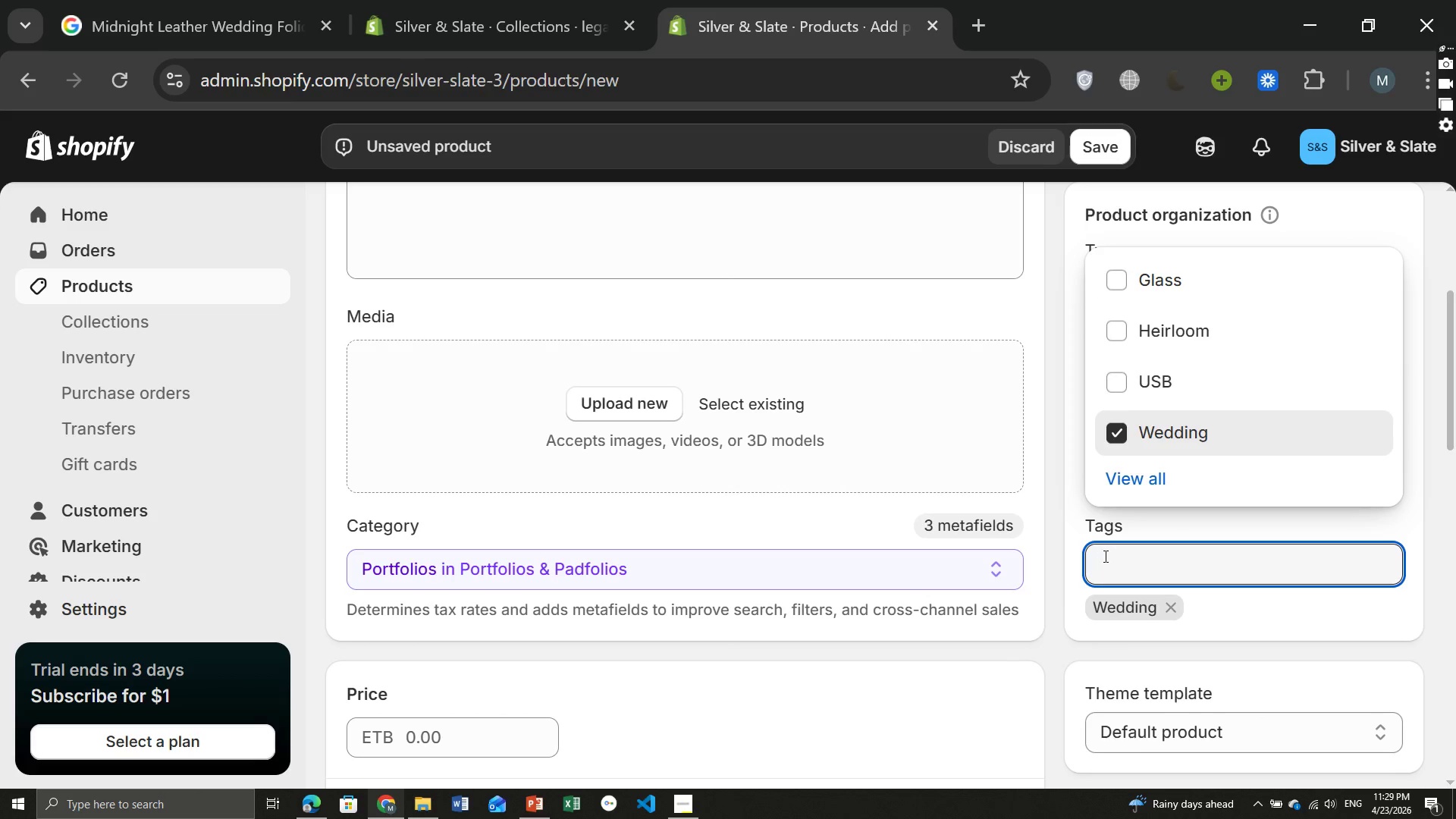 
type(Leather, )
 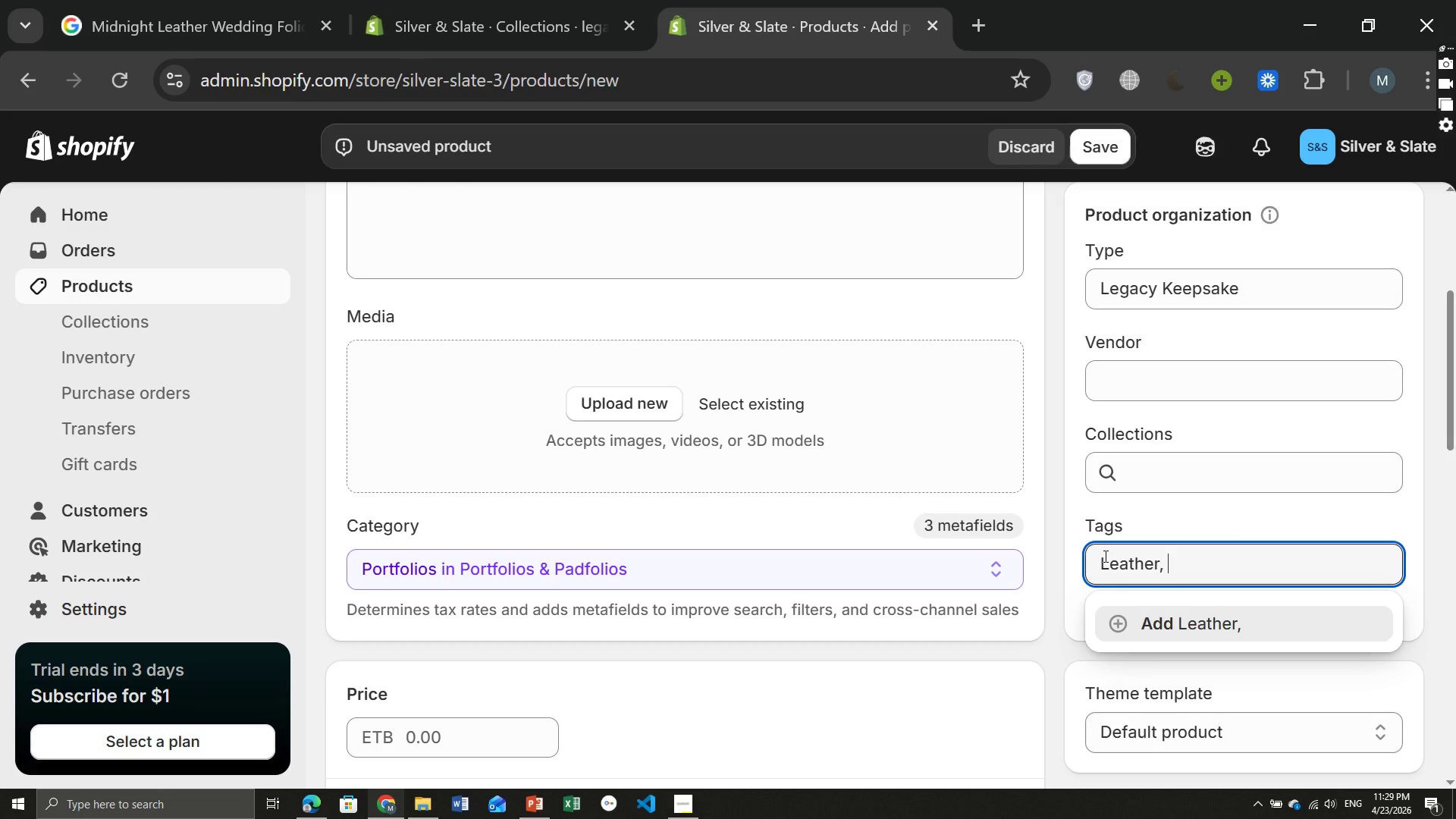 
type(Folio, Album)
 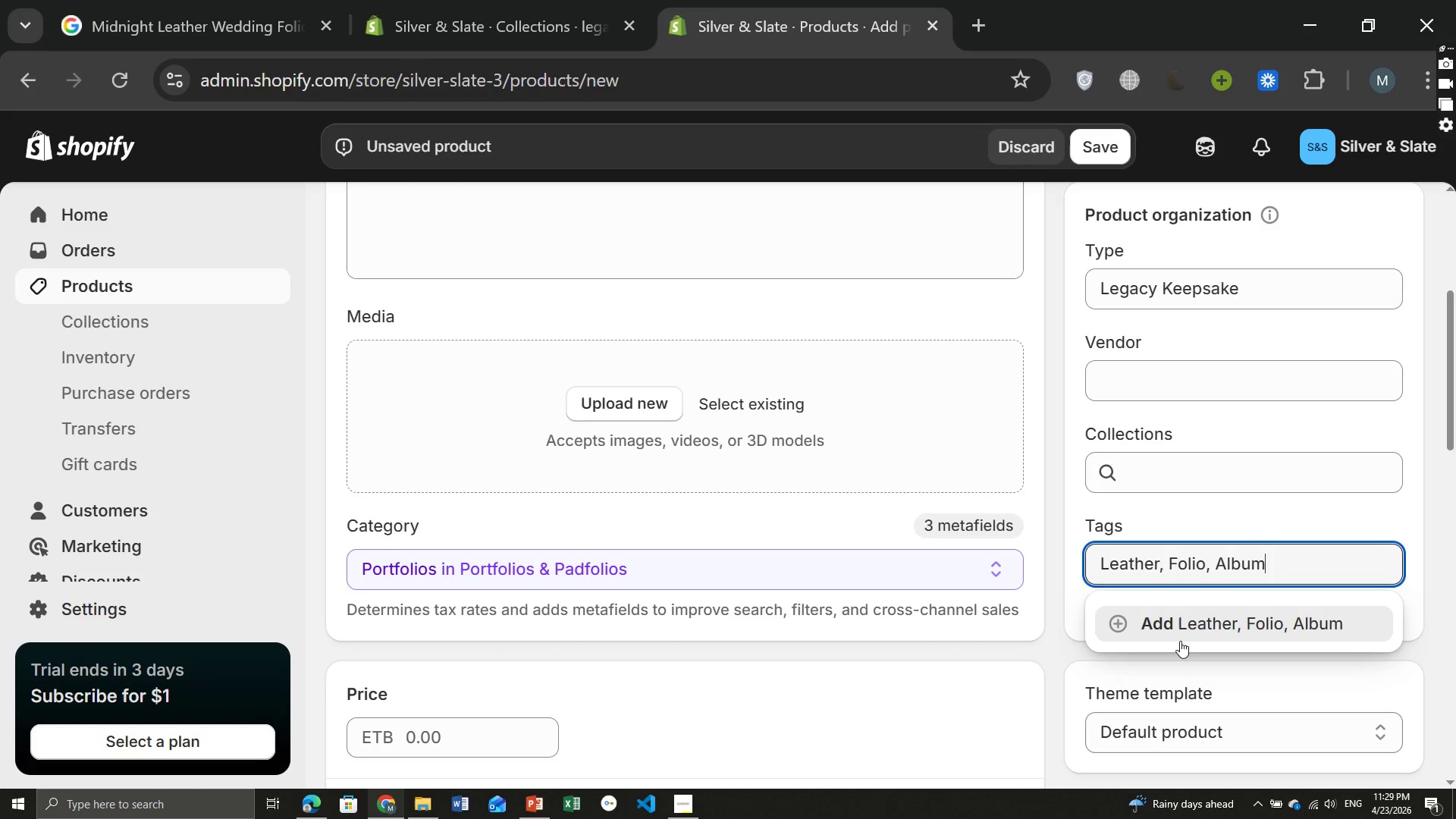 
key(Enter)
 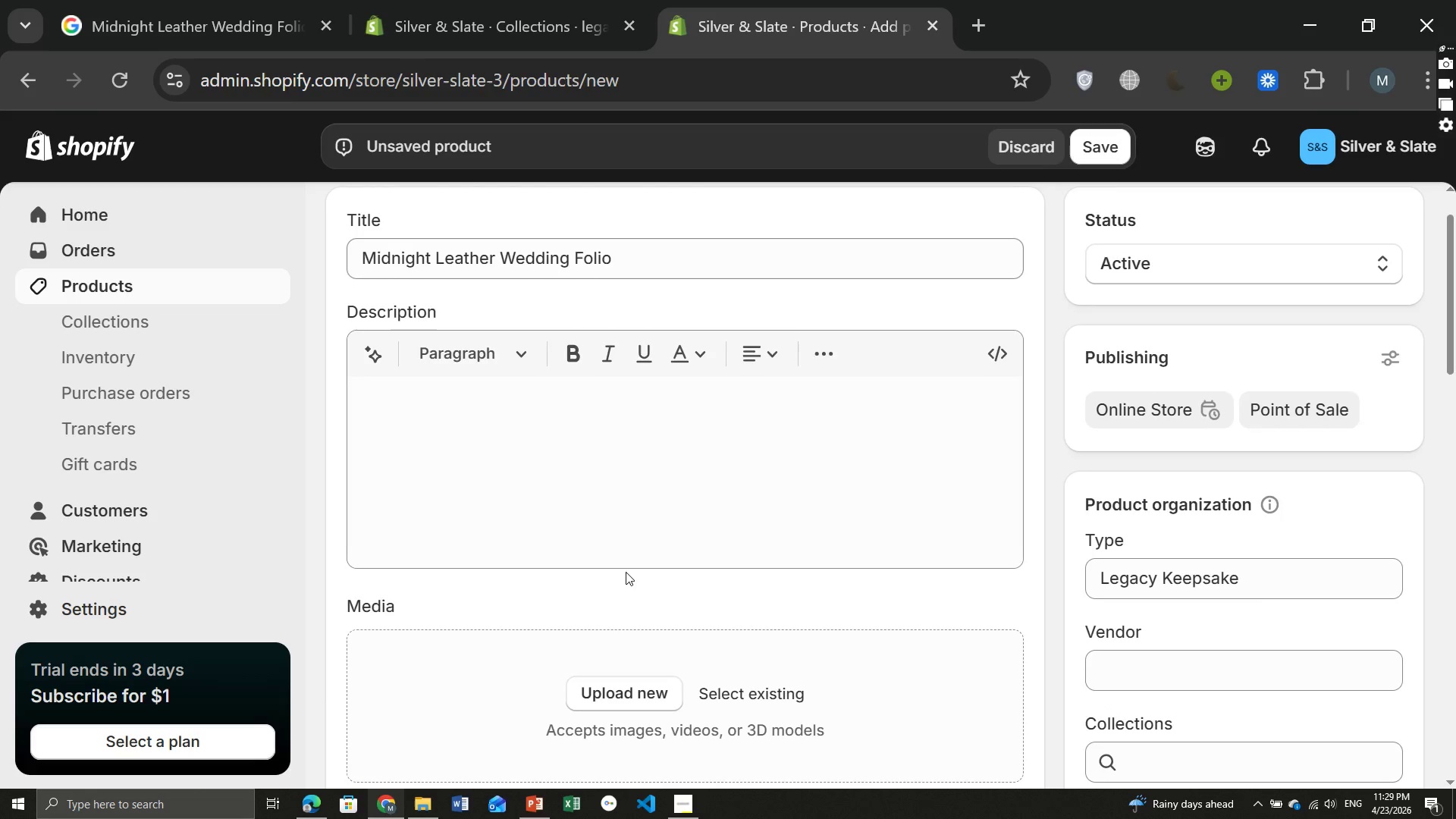 
left_click([492, 514])
 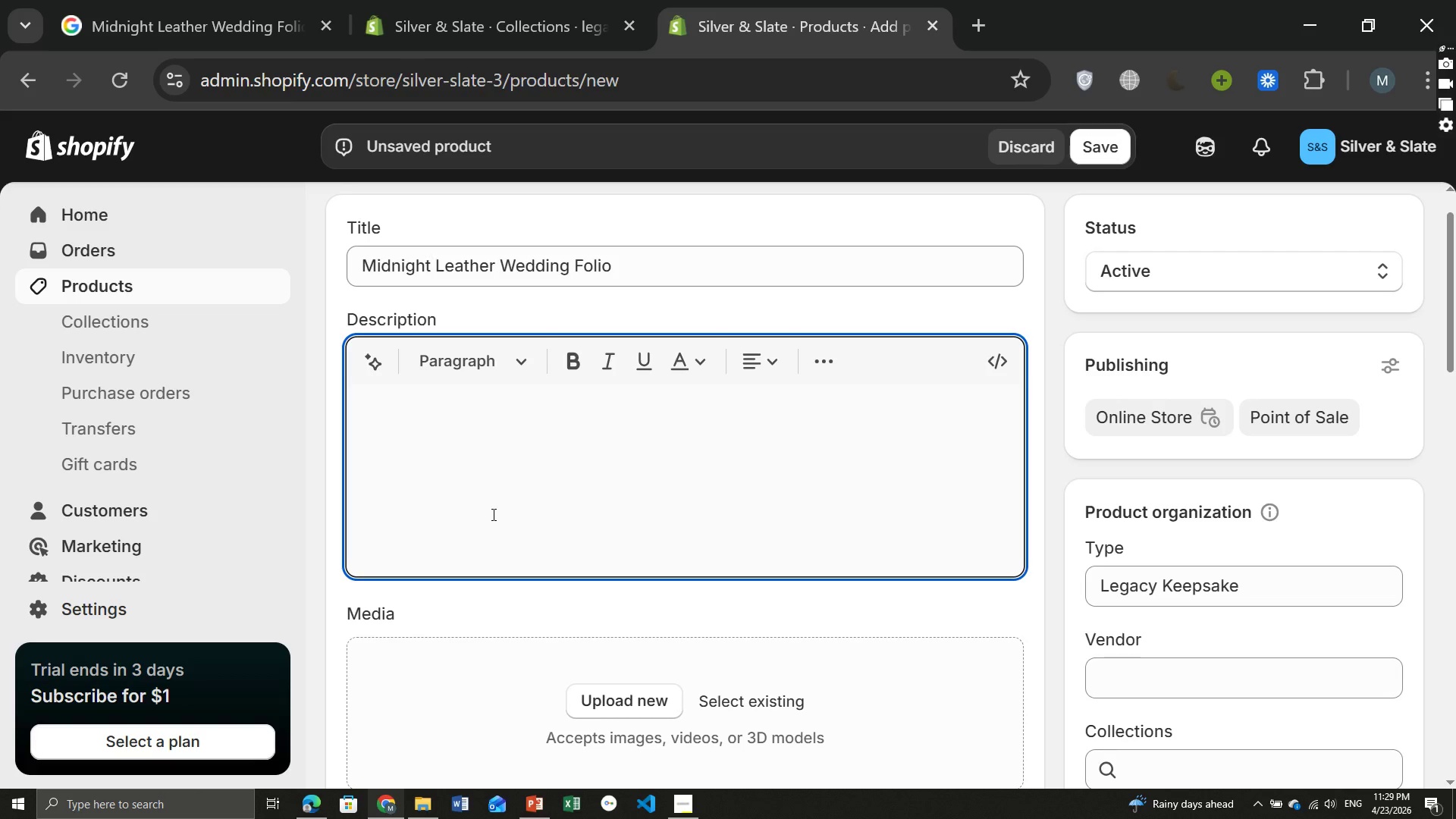 
wait(14.22)
 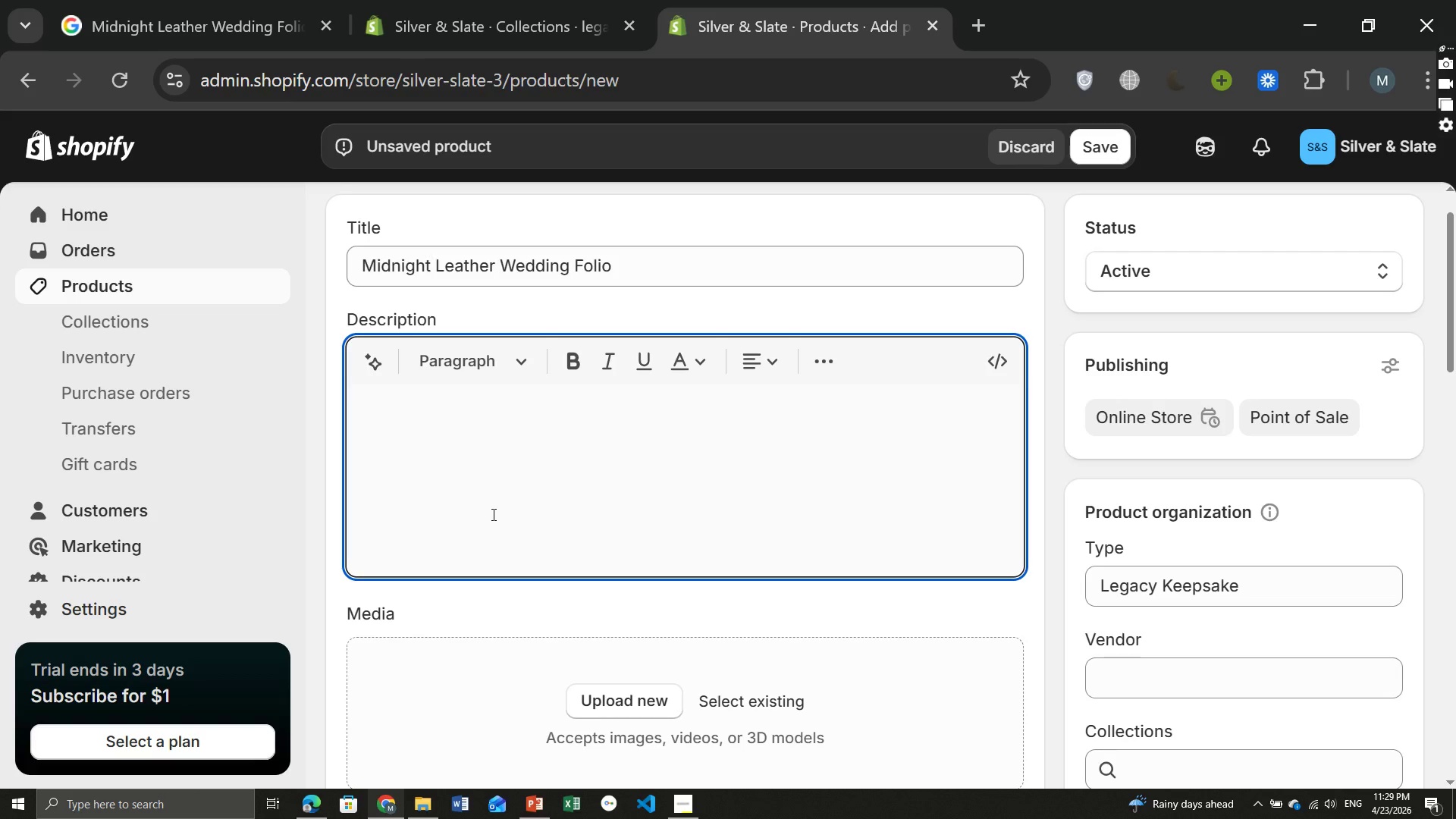 
type(The wight of a vow)
 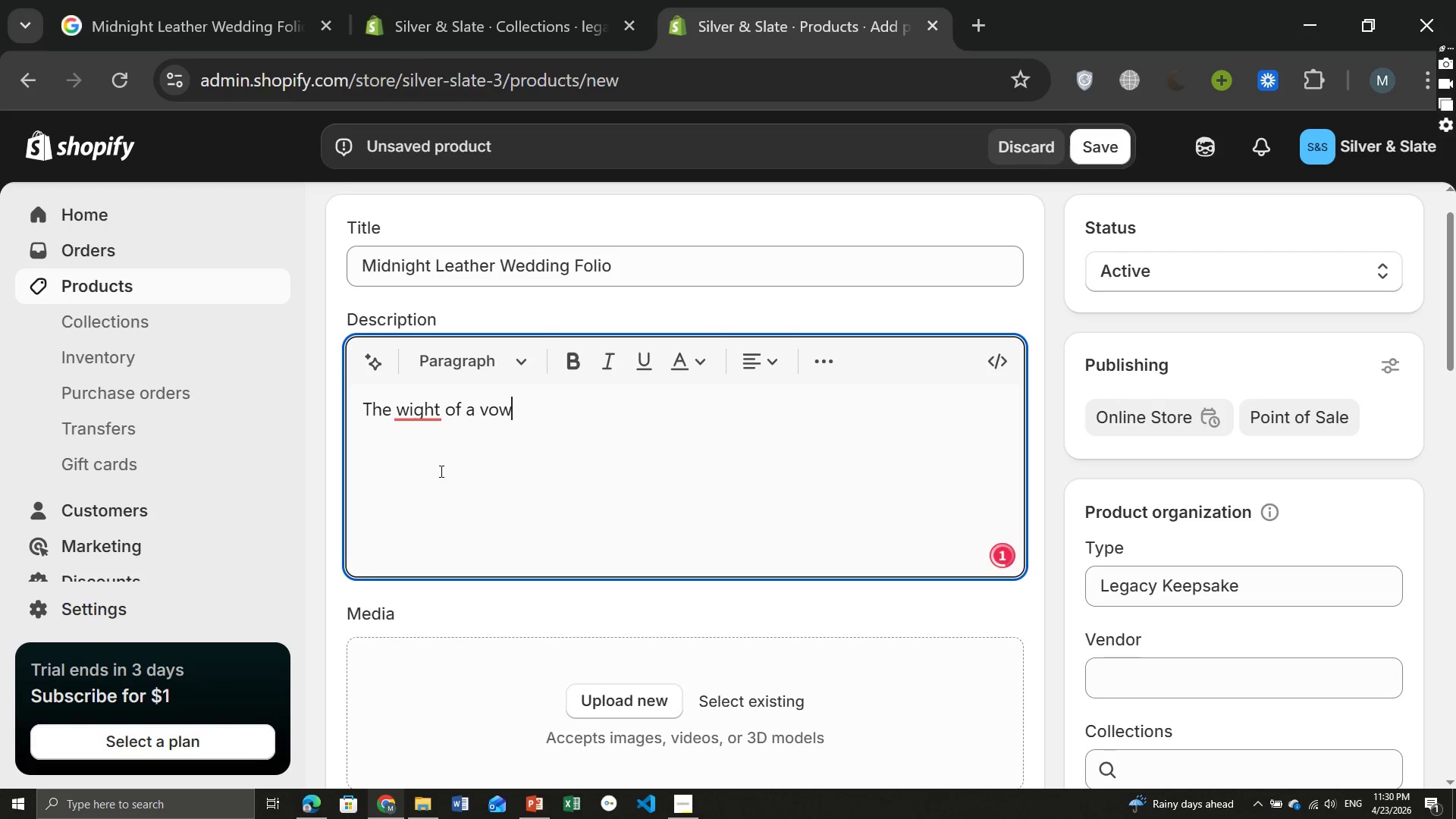 
type(, held in your hand )
key(Backspace)
type(s.)
 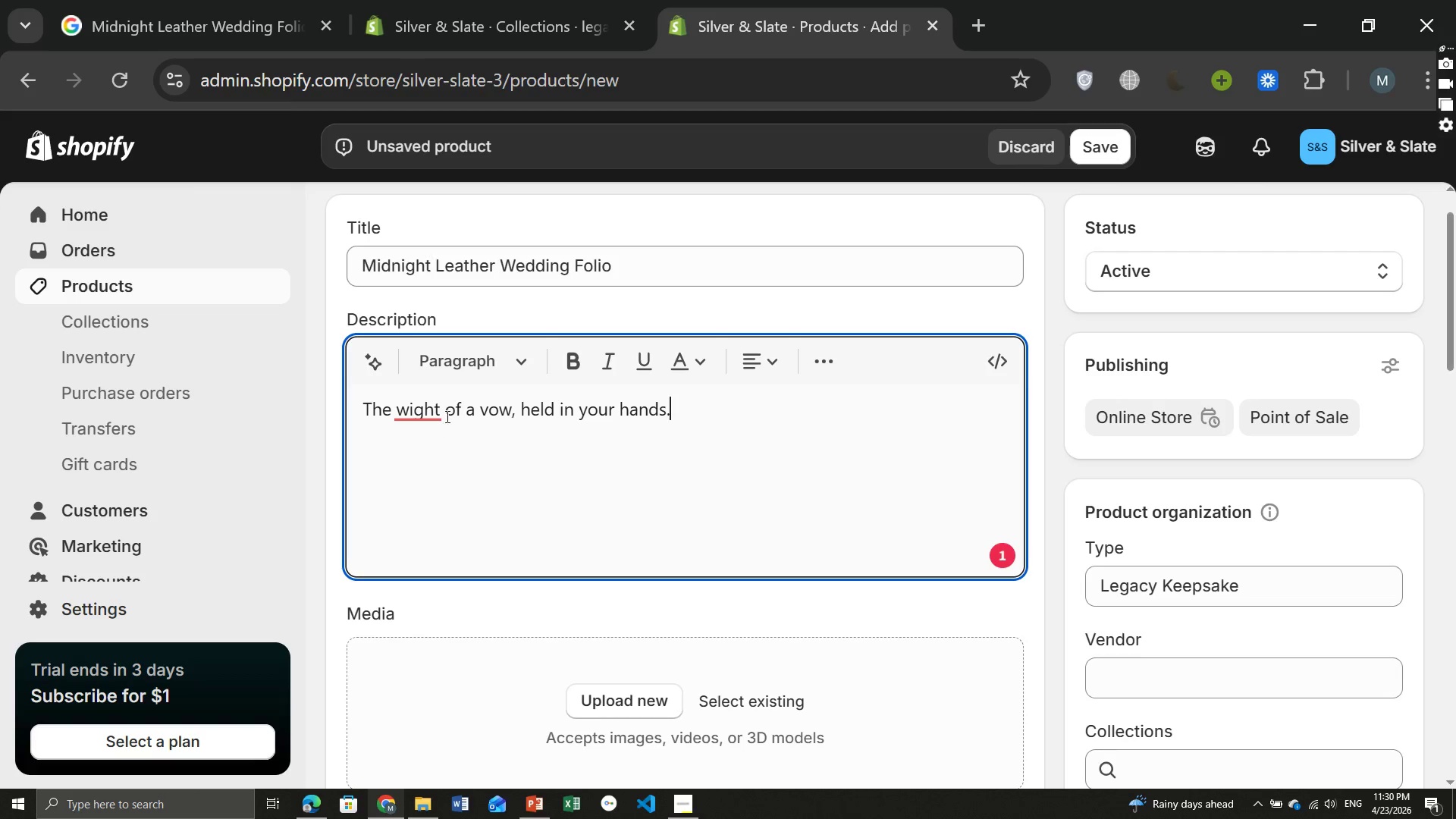 
left_click([425, 413])
 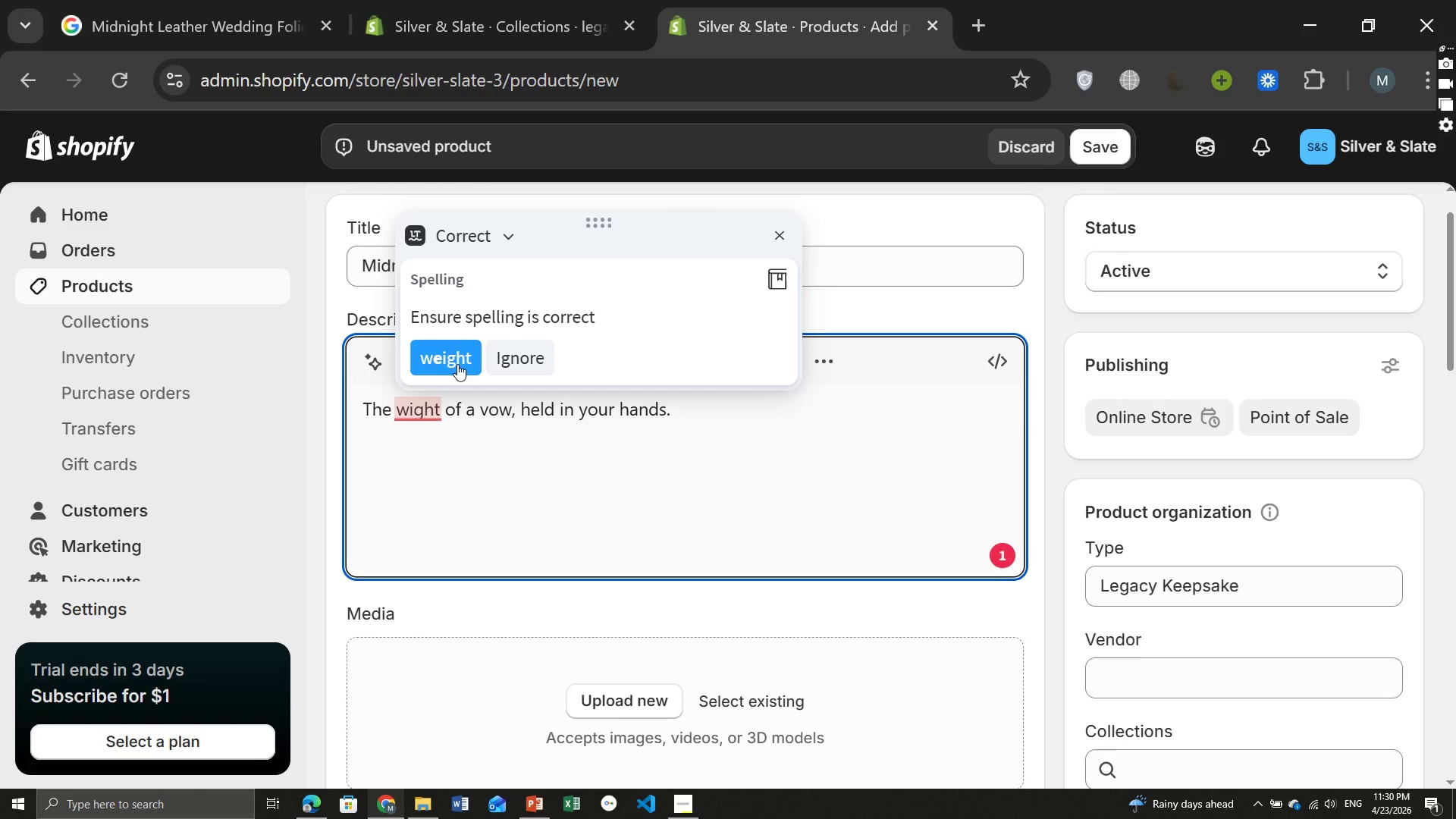 
left_click([453, 361])
 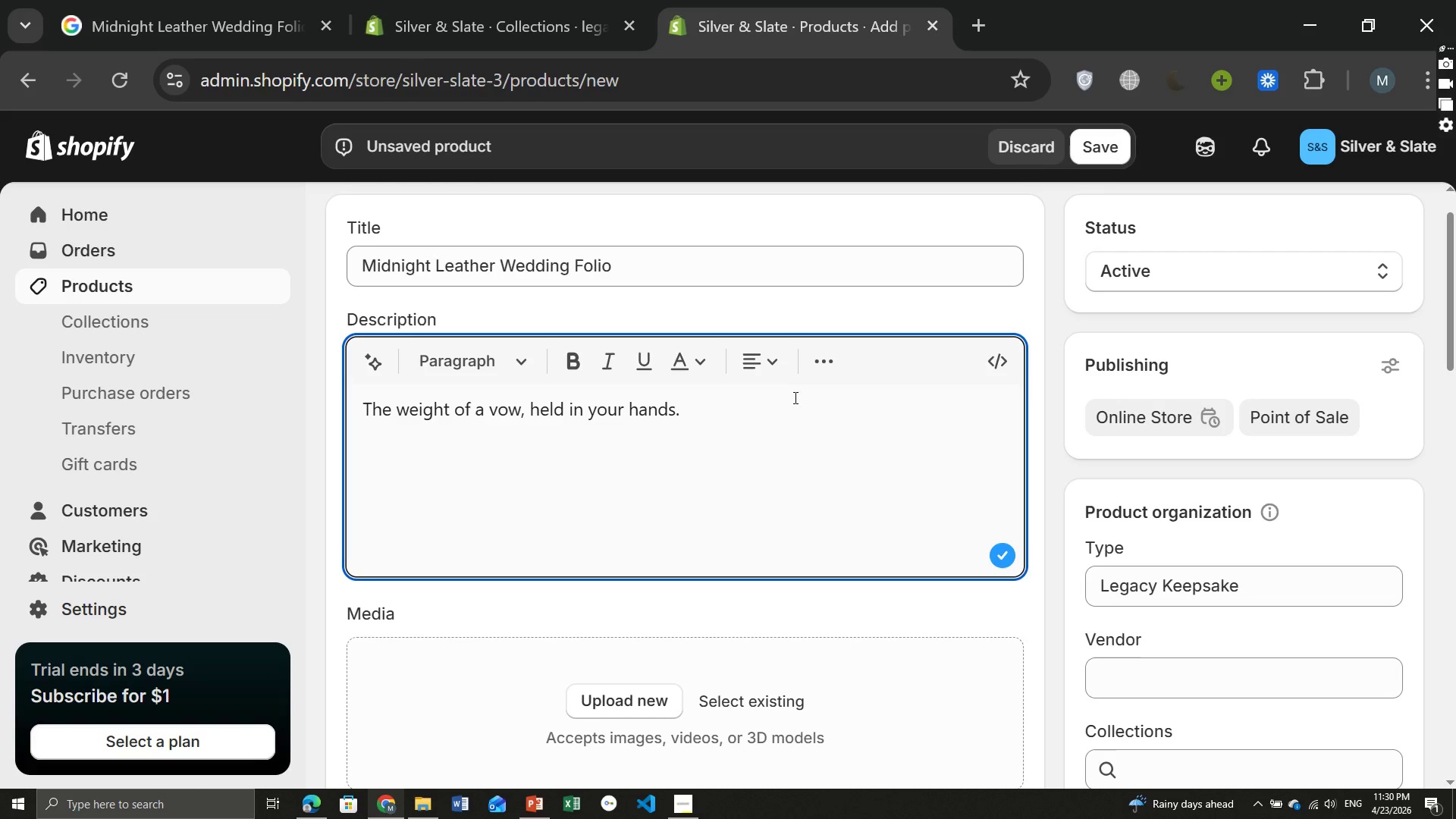 
left_click([754, 422])
 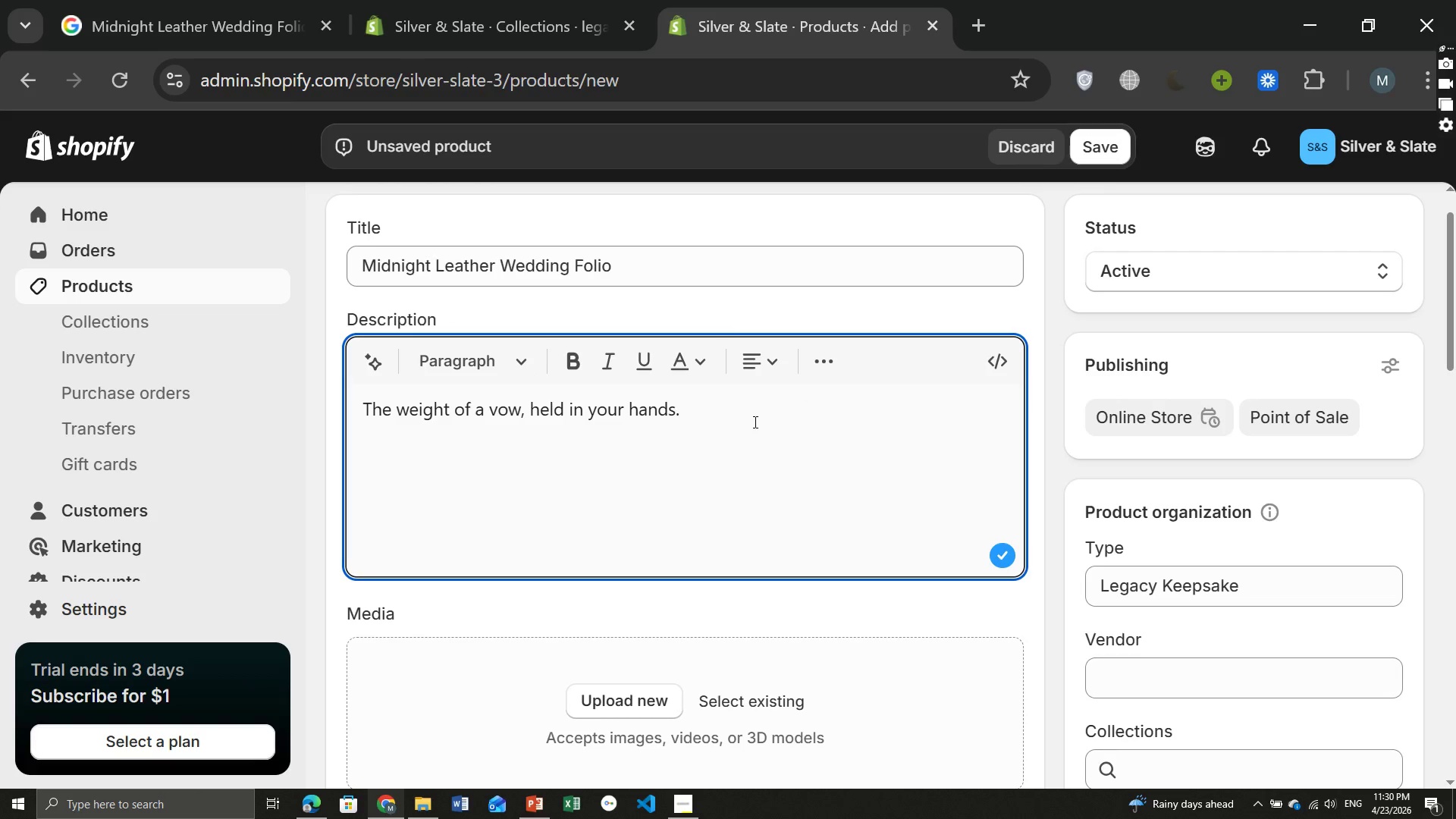 
key(Shift+Home)
 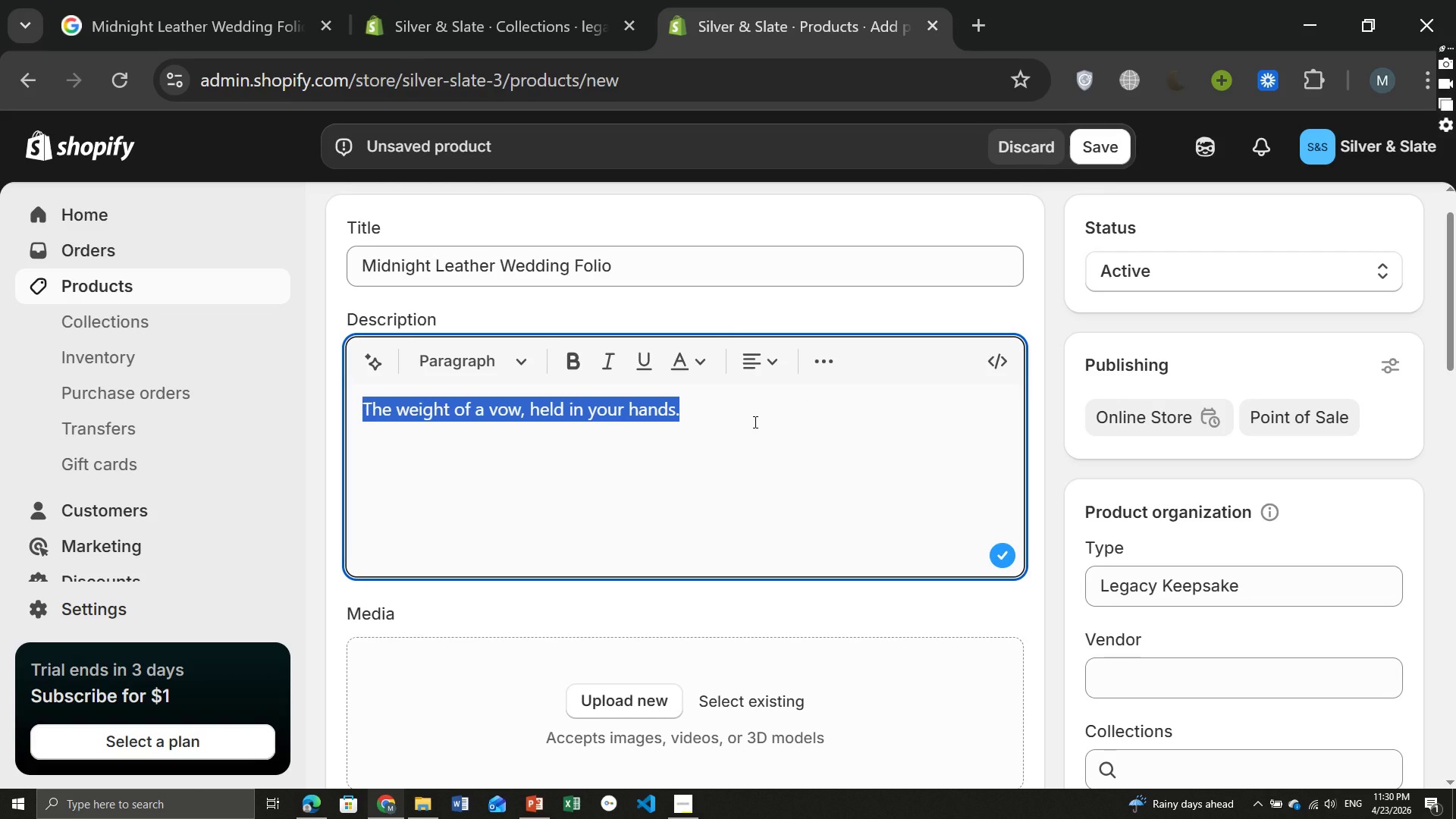 
key(Control+B)
 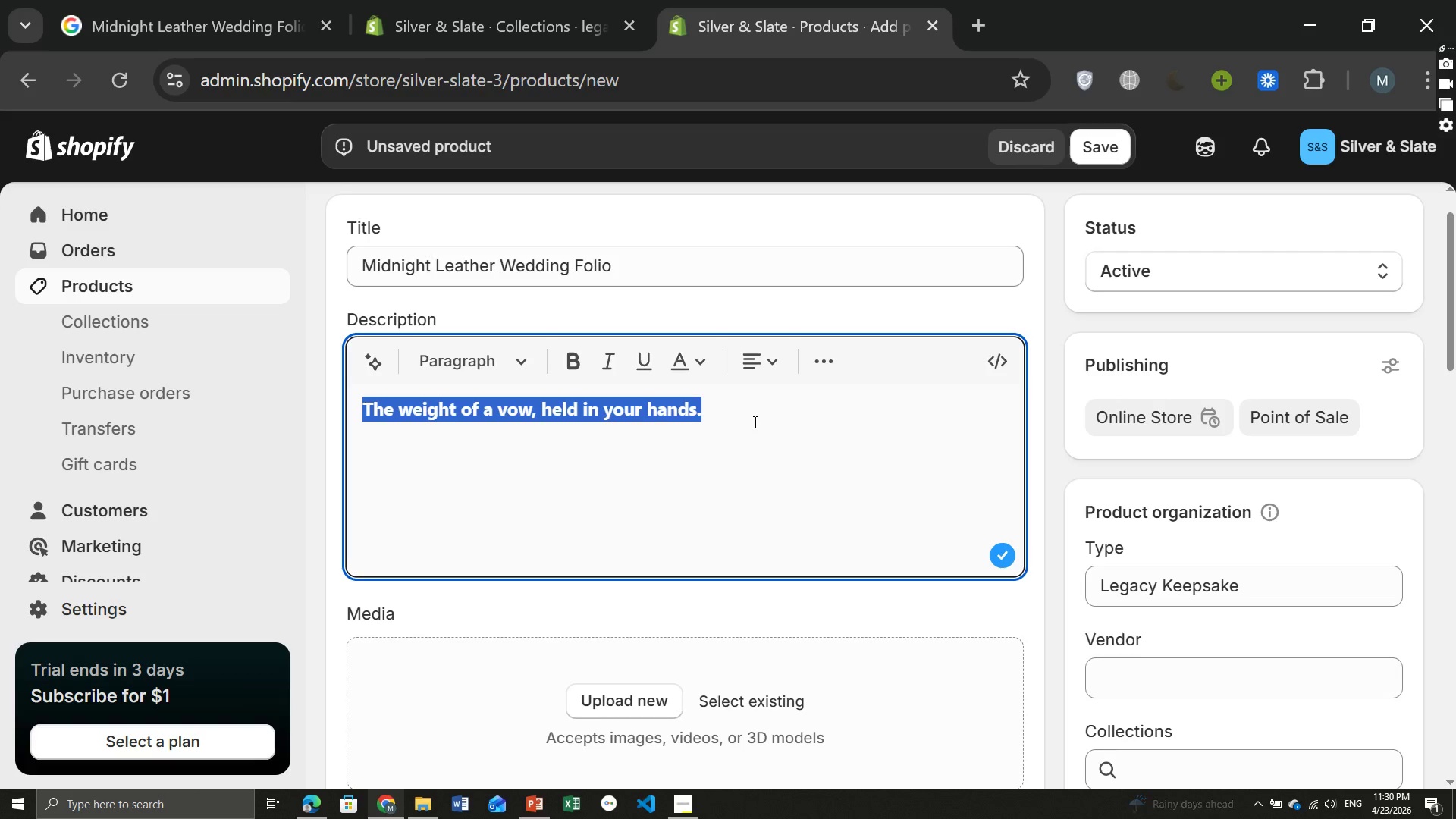 
key(ArrowRight)
 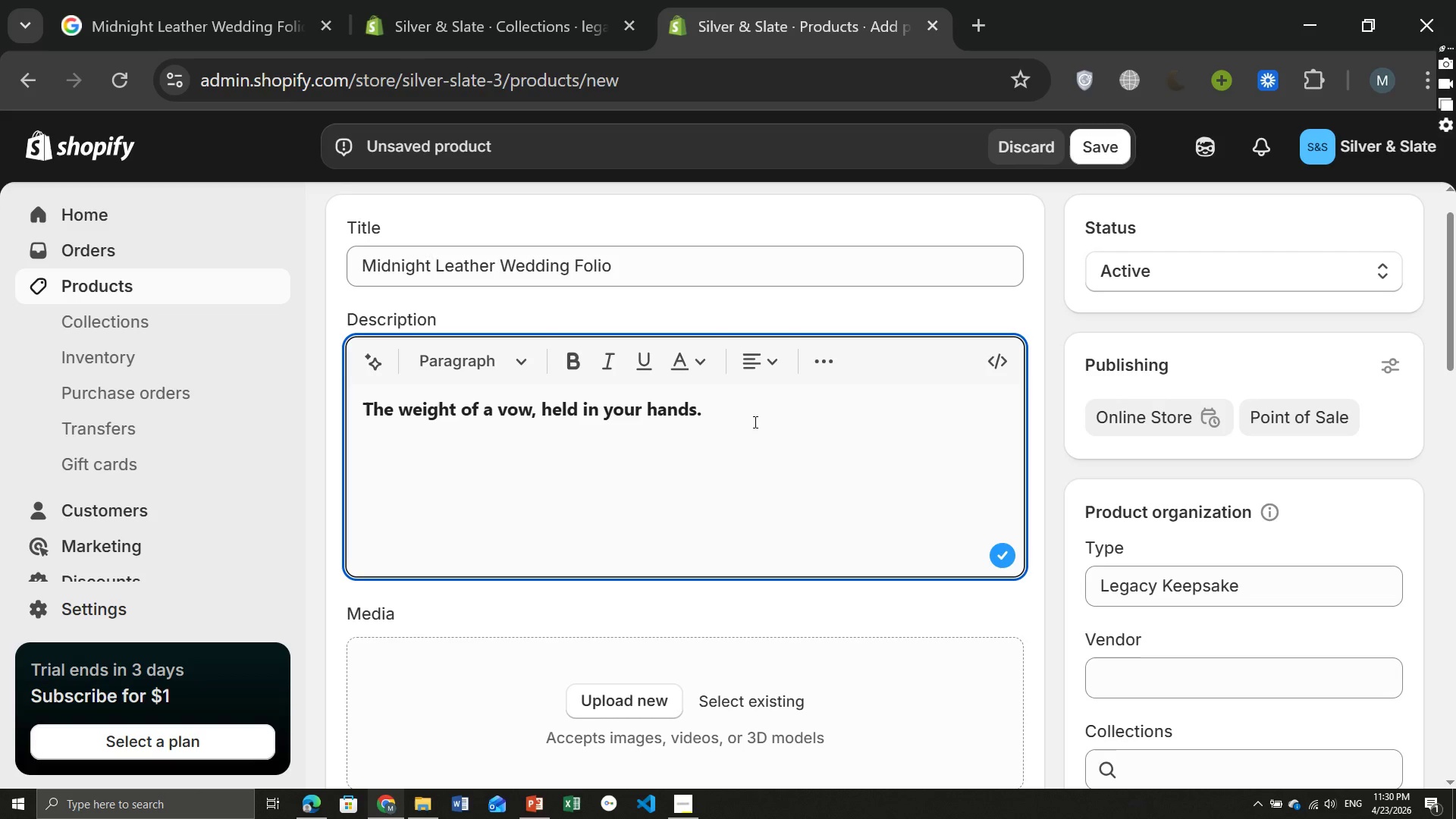 
key(Enter)
 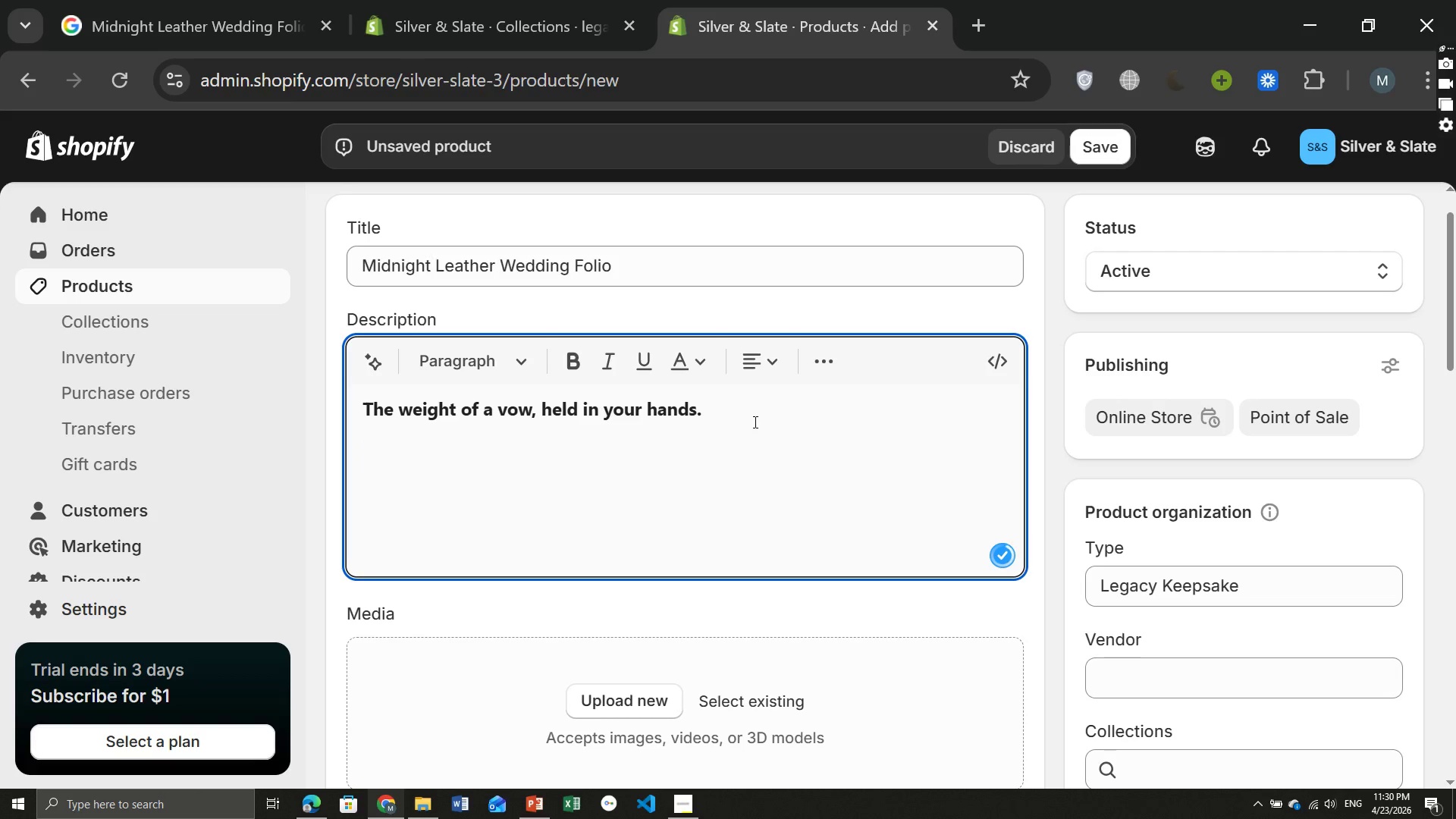 
key(Control+B)
 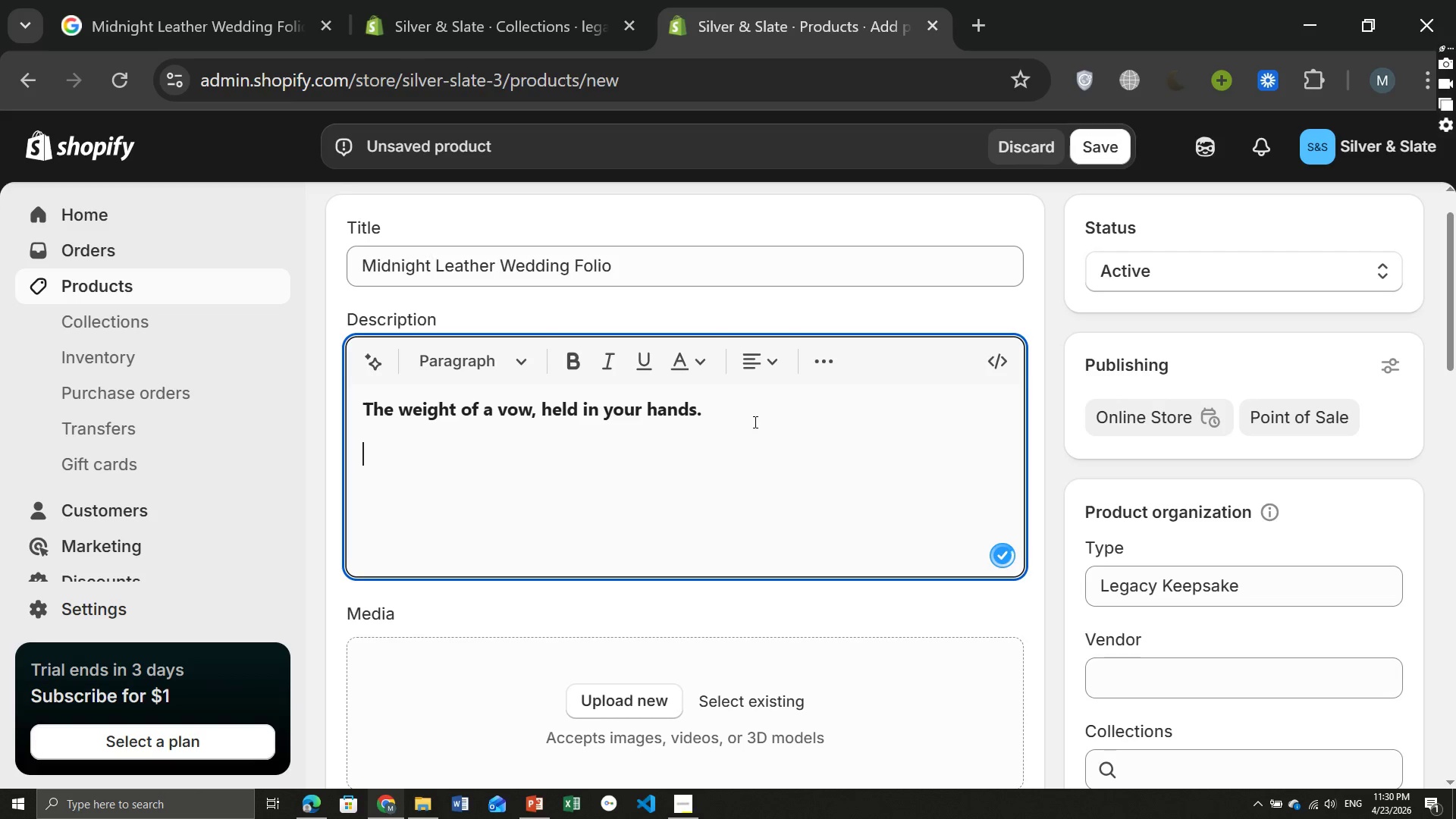 
type(Leather ages. It darkens with every touch, shoftening into a map of memory. The Mifdnight Leather Wdding Folio is designed to )
 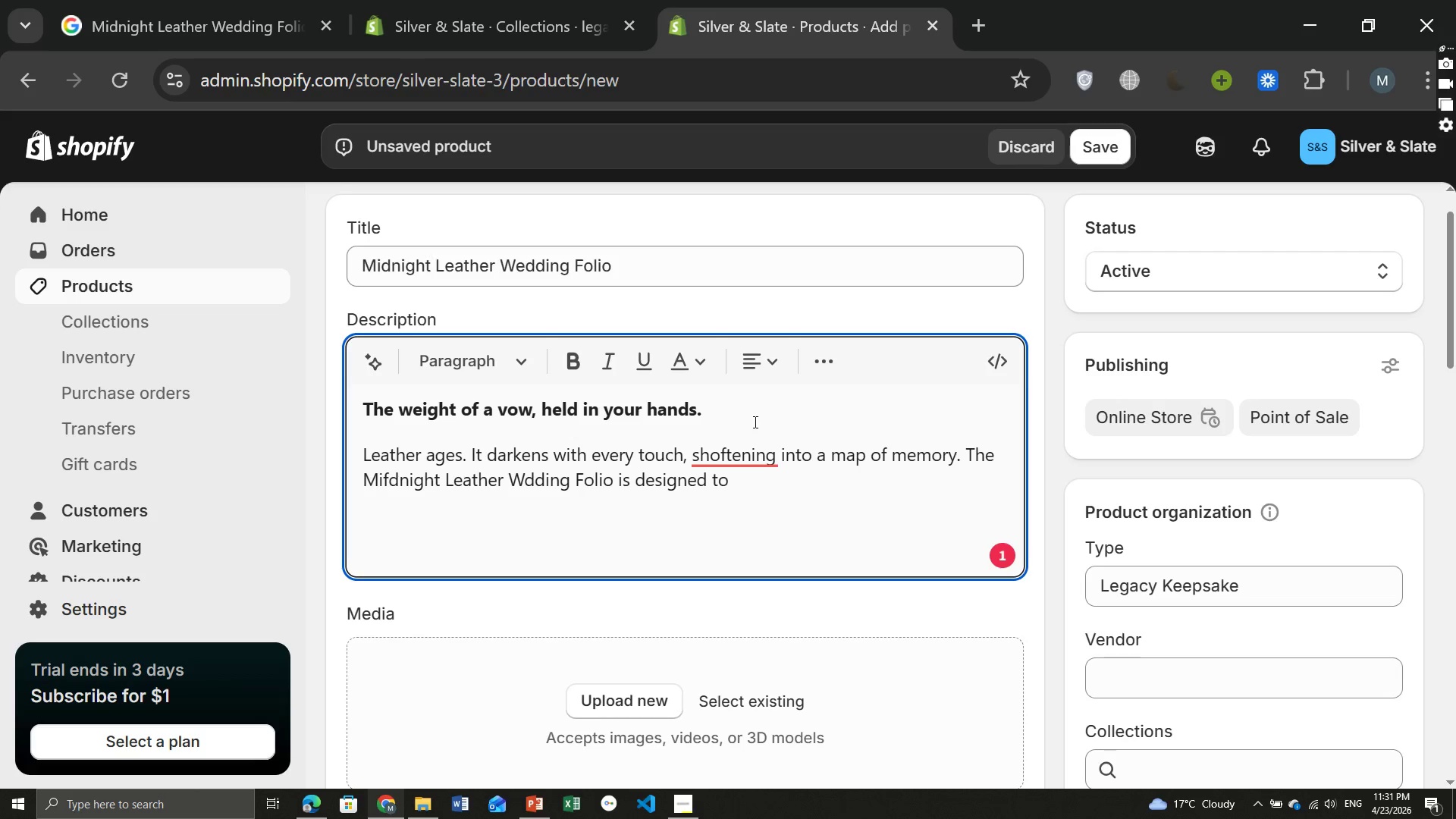 
wait(9.74)
 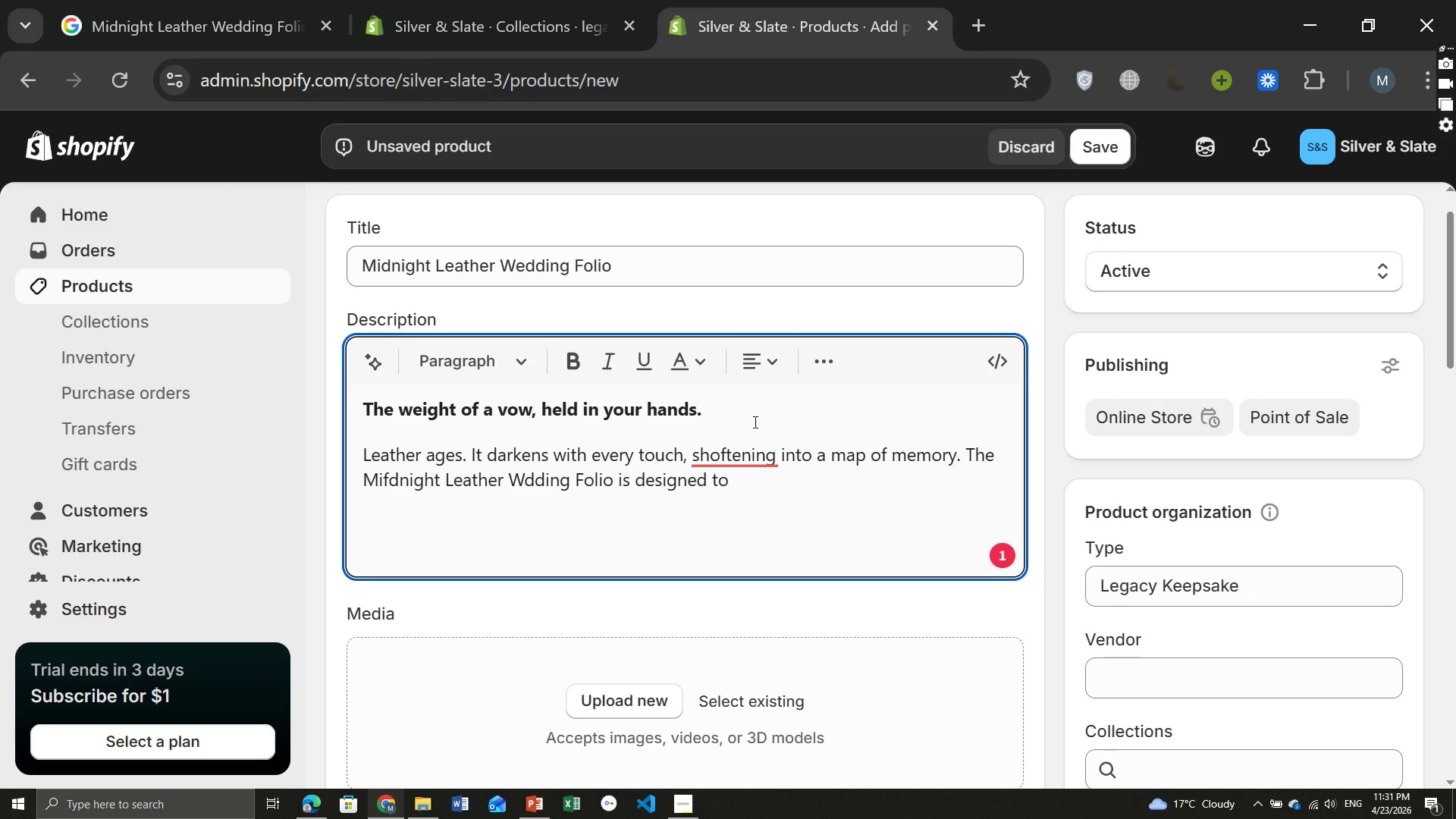 
left_click([753, 460])
 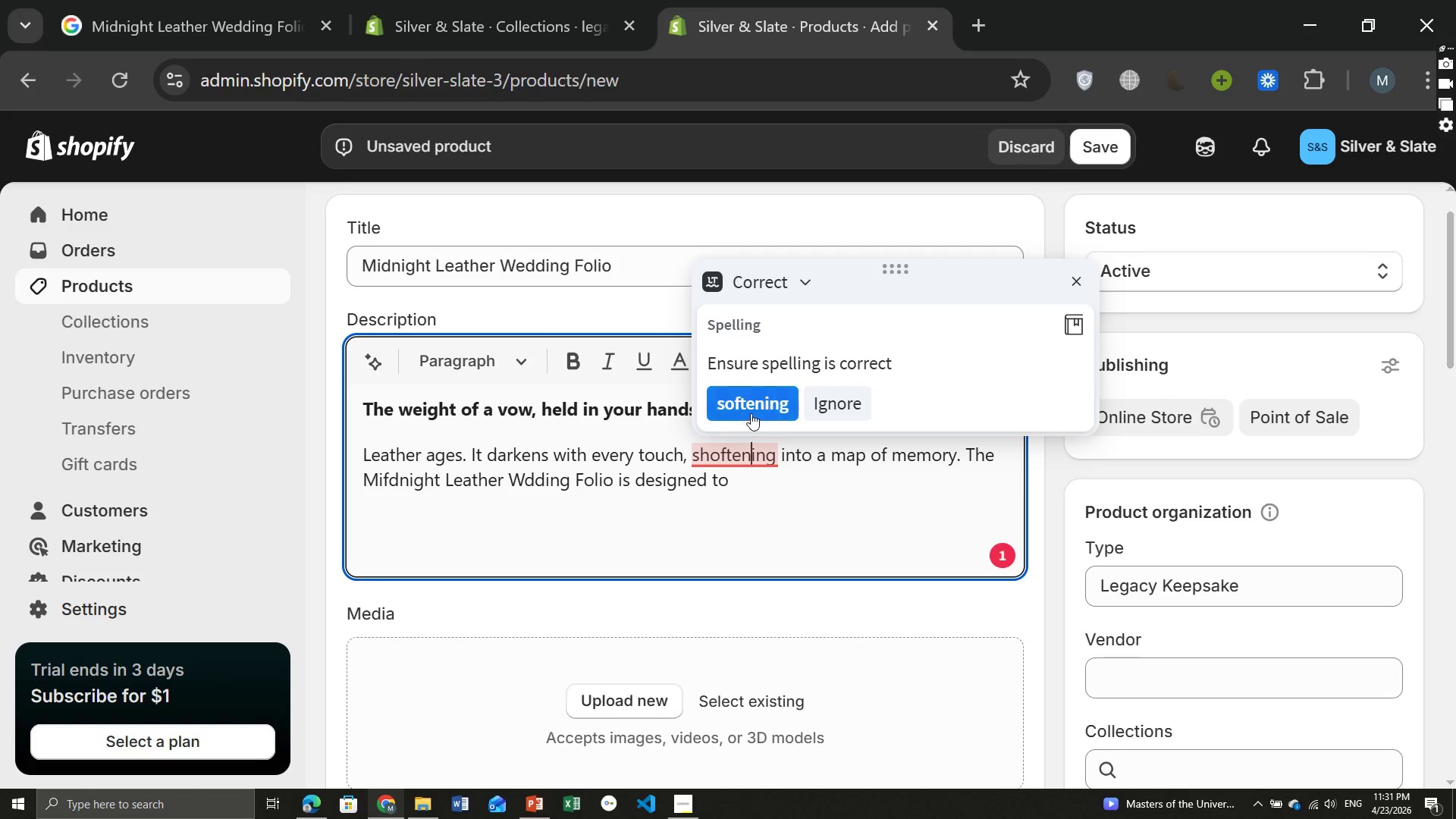 
left_click([748, 412])
 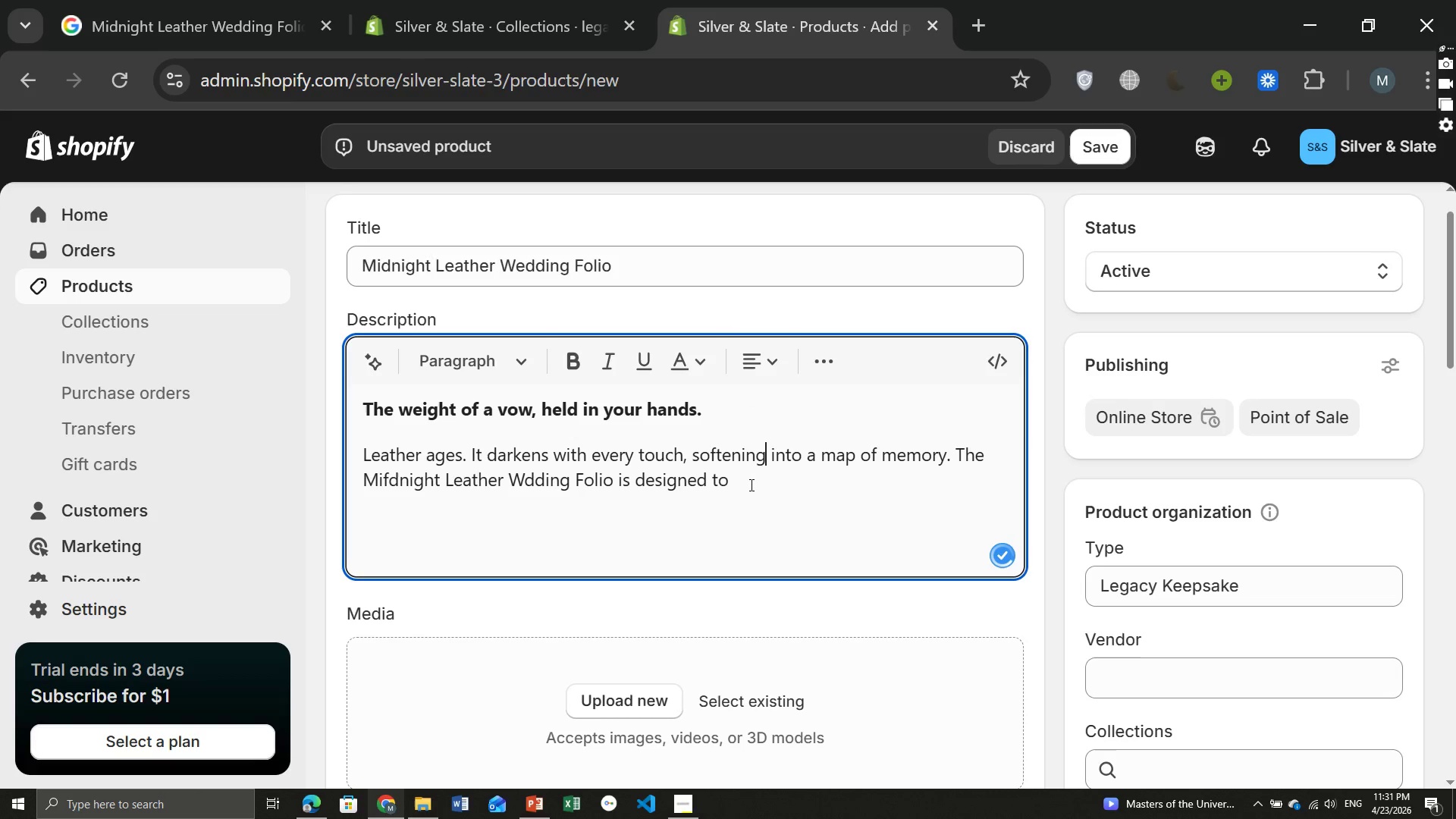 
left_click([750, 485])
 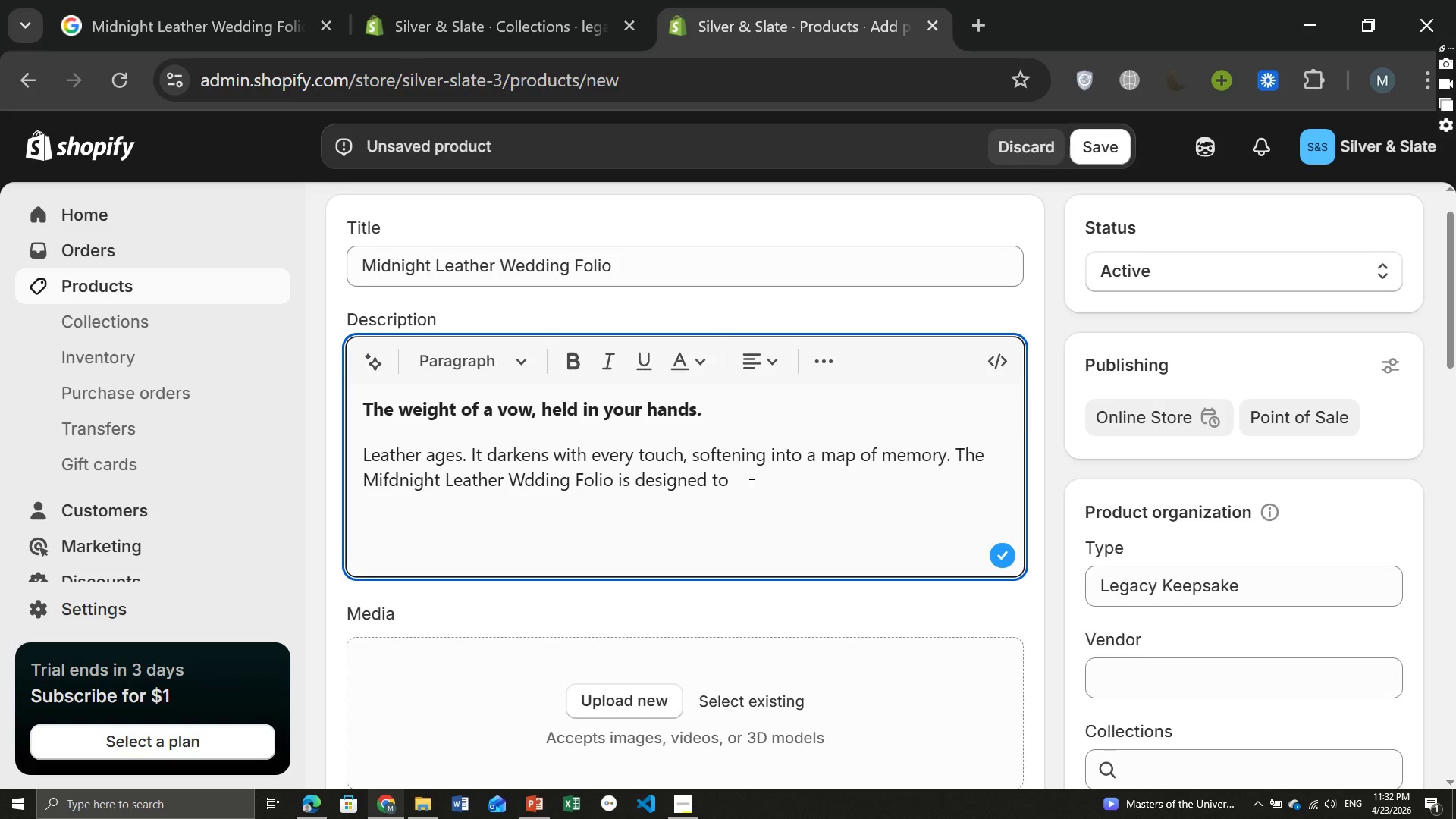 
wait(11.17)
 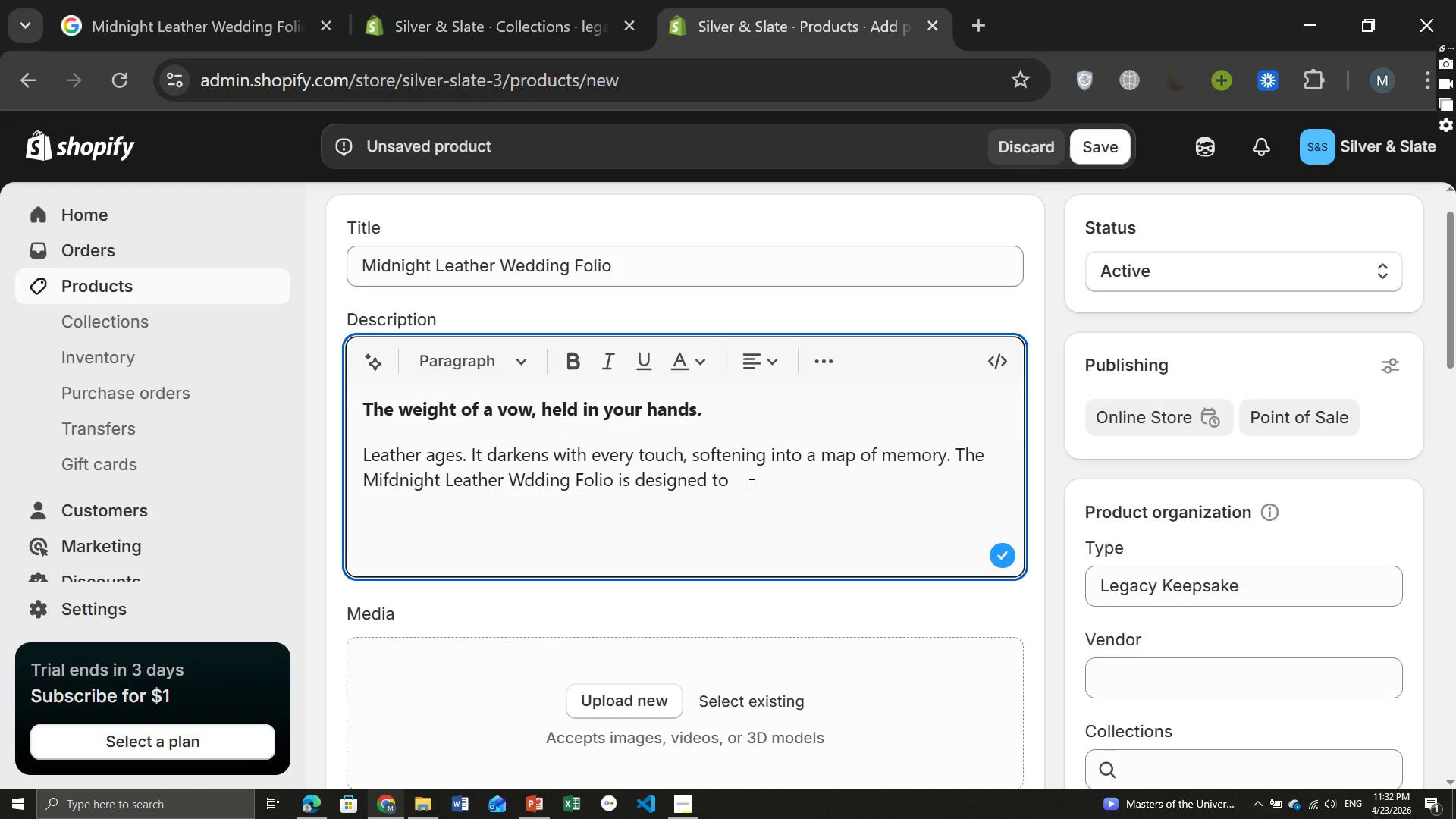 
type(become an heirloom-not despite its wa)
key(Backspace)
type(ear, but because of it.)
 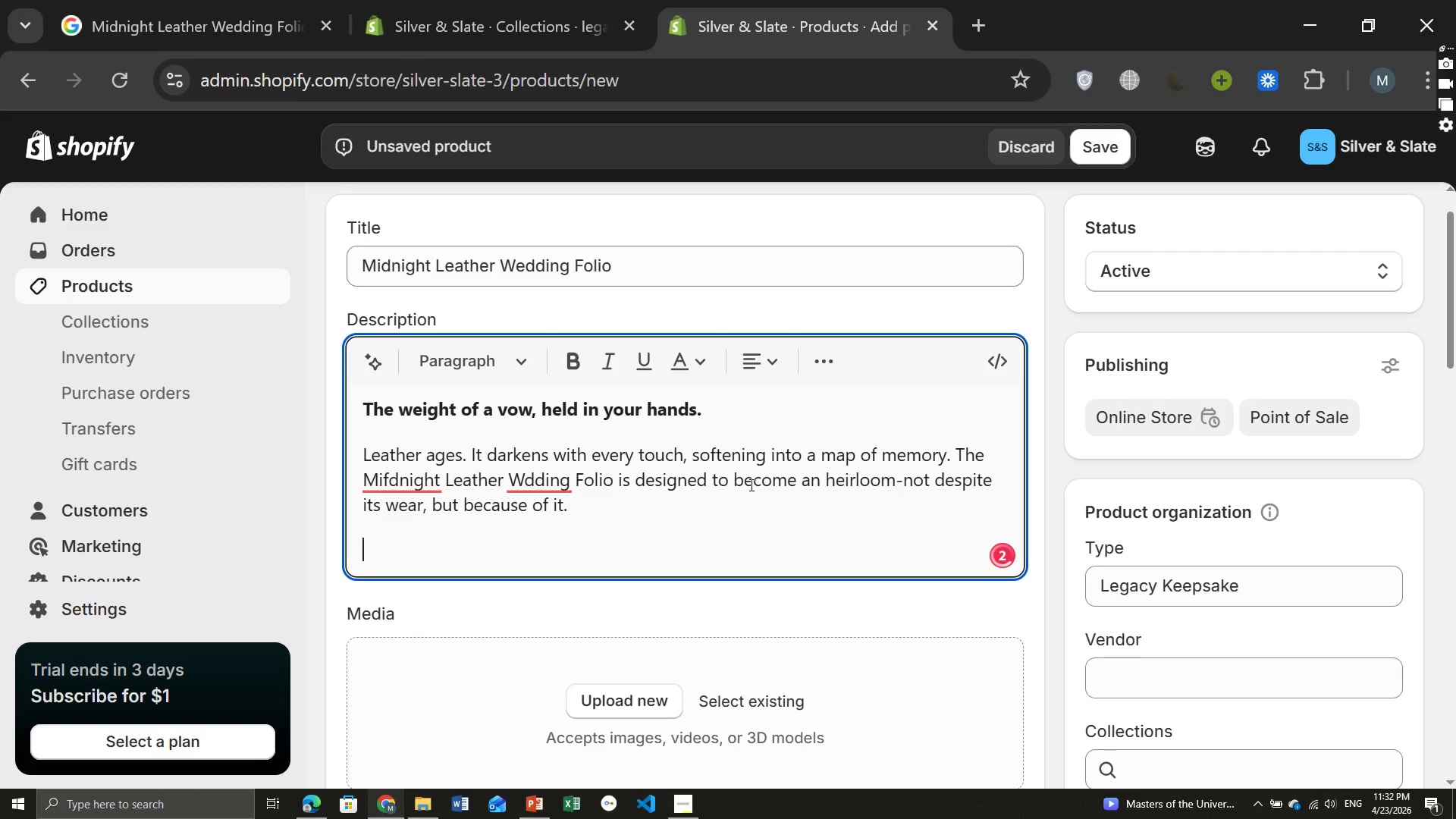 
key(Enter)
 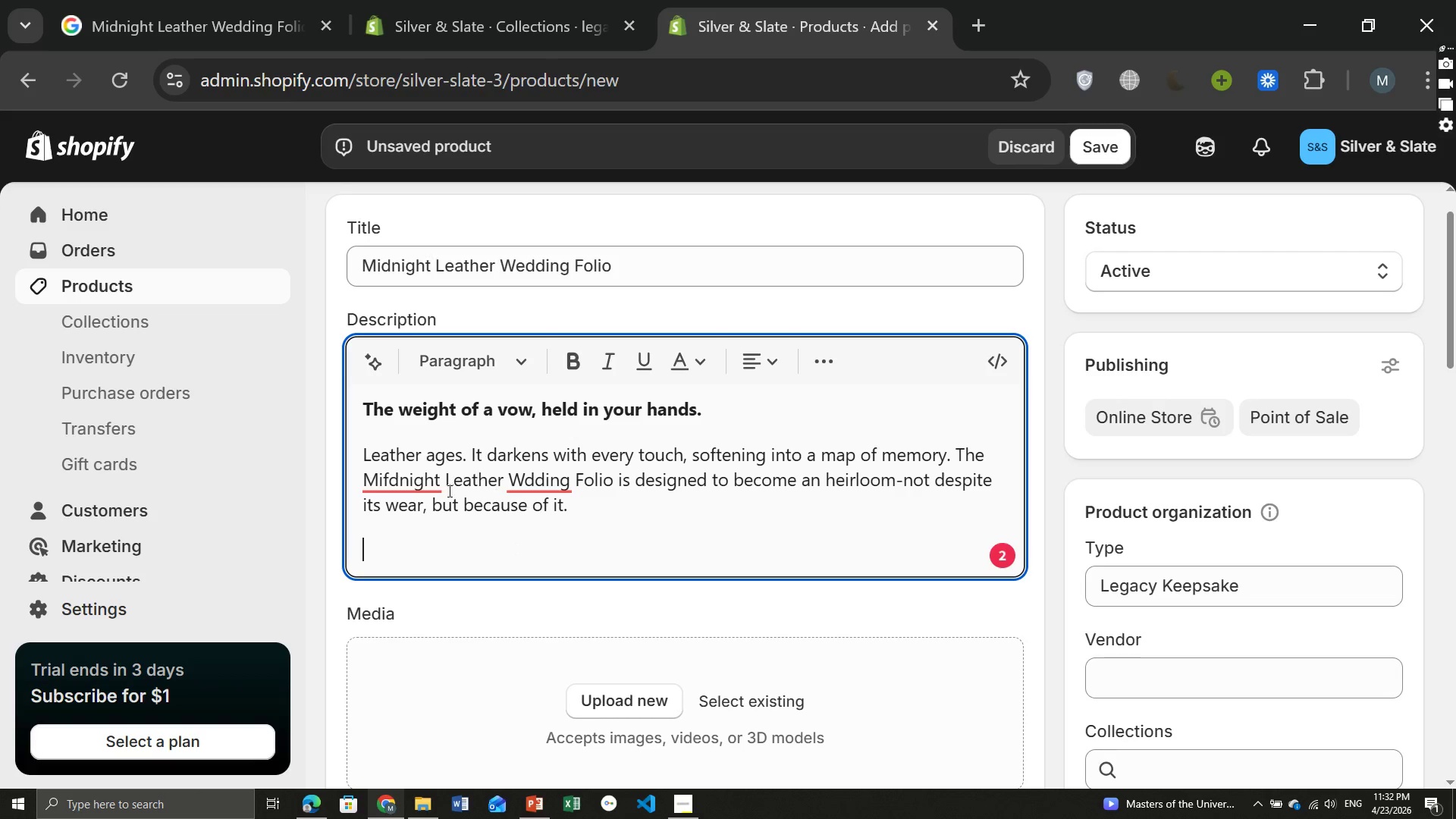 
left_click([386, 480])
 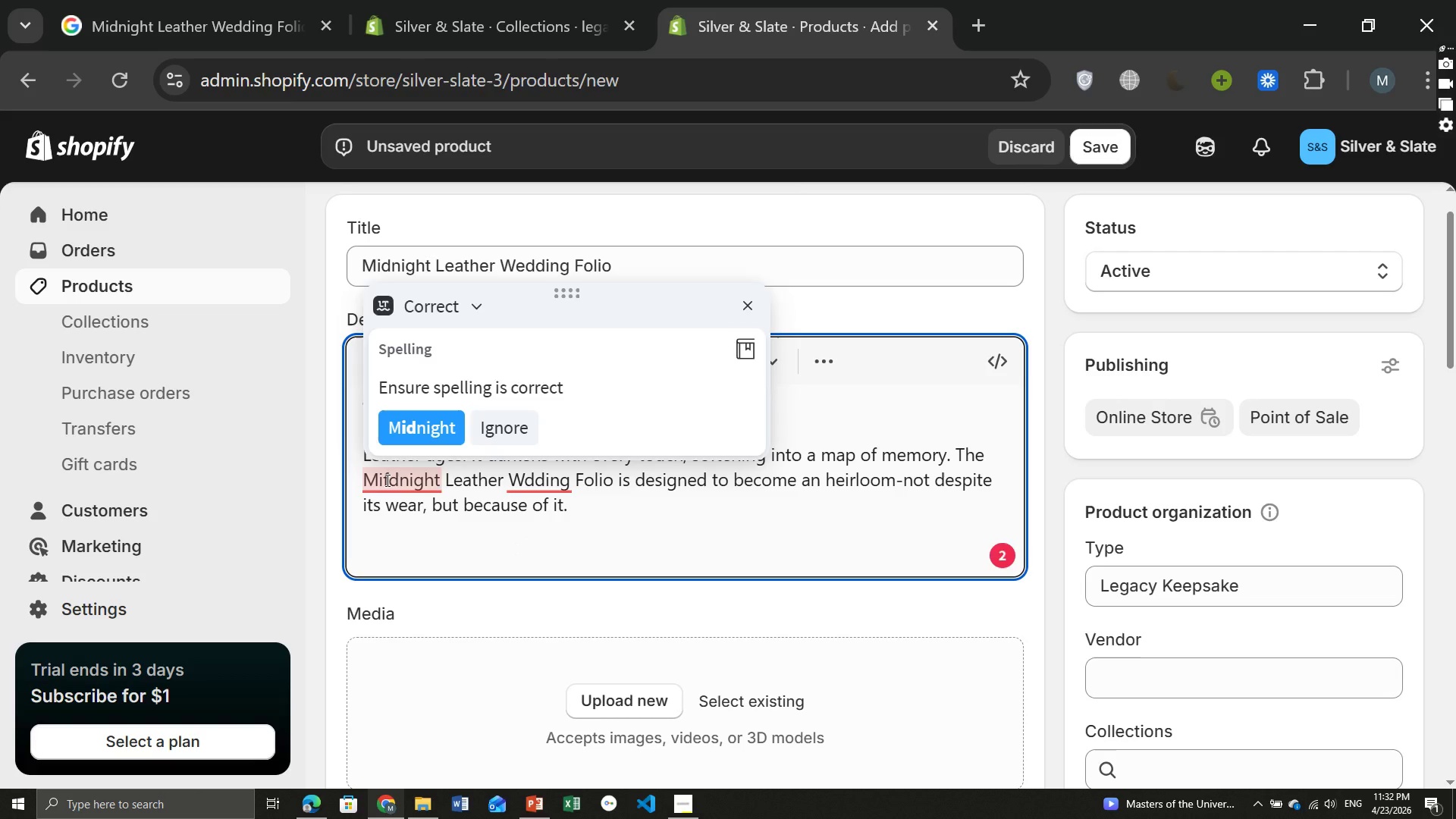 
key(Backspace)
 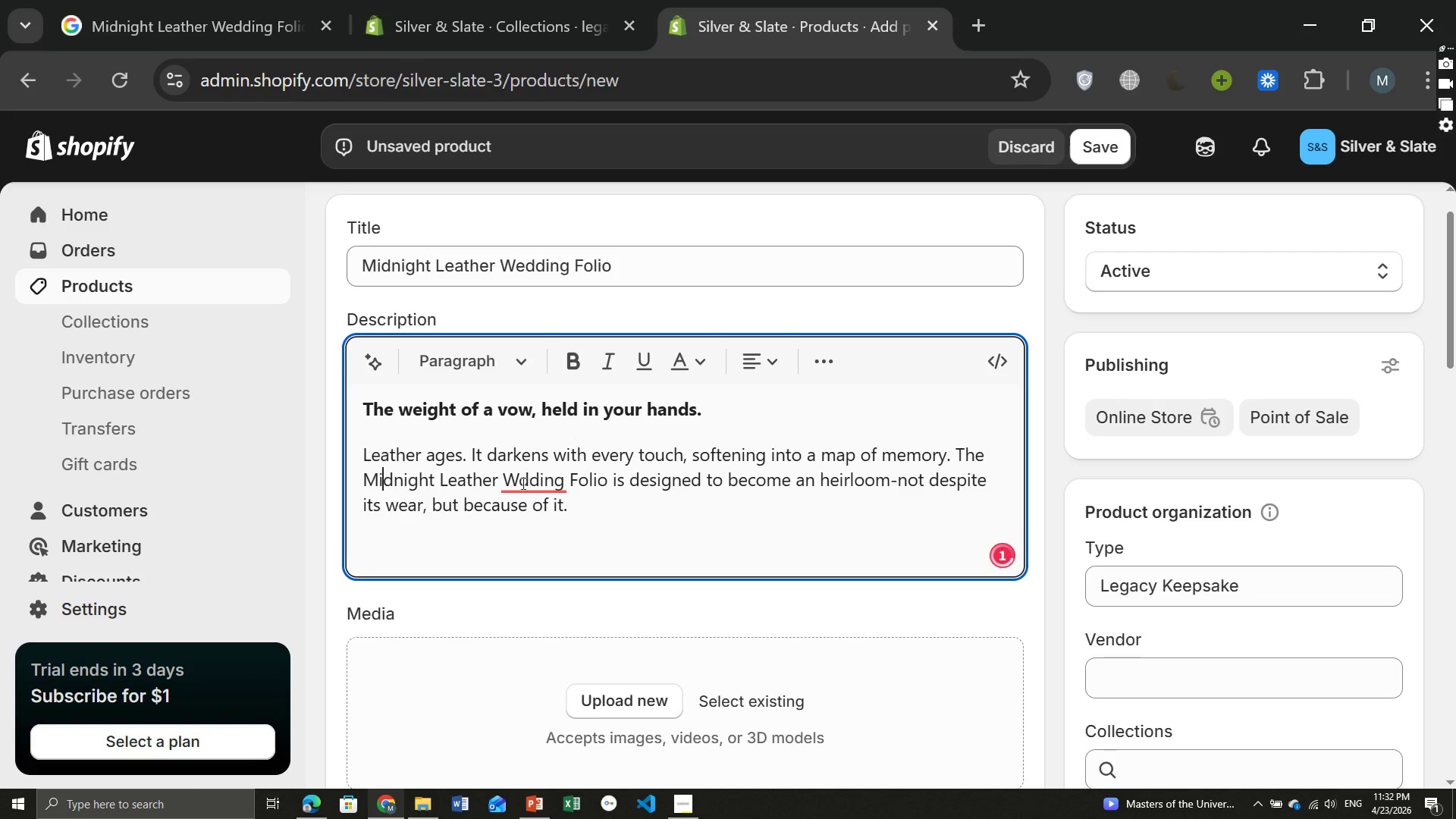 
left_click([516, 483])
 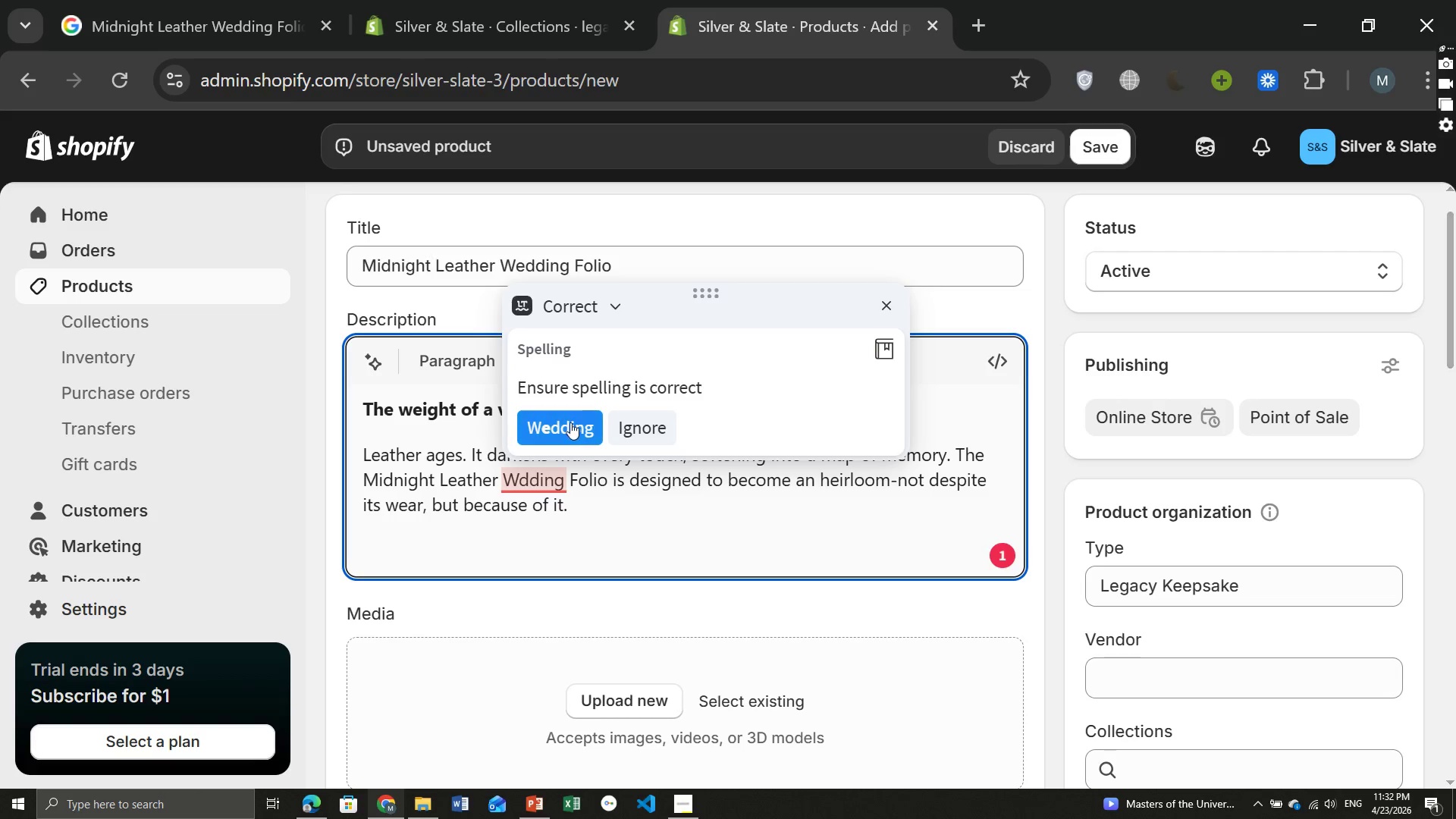 
left_click([565, 420])
 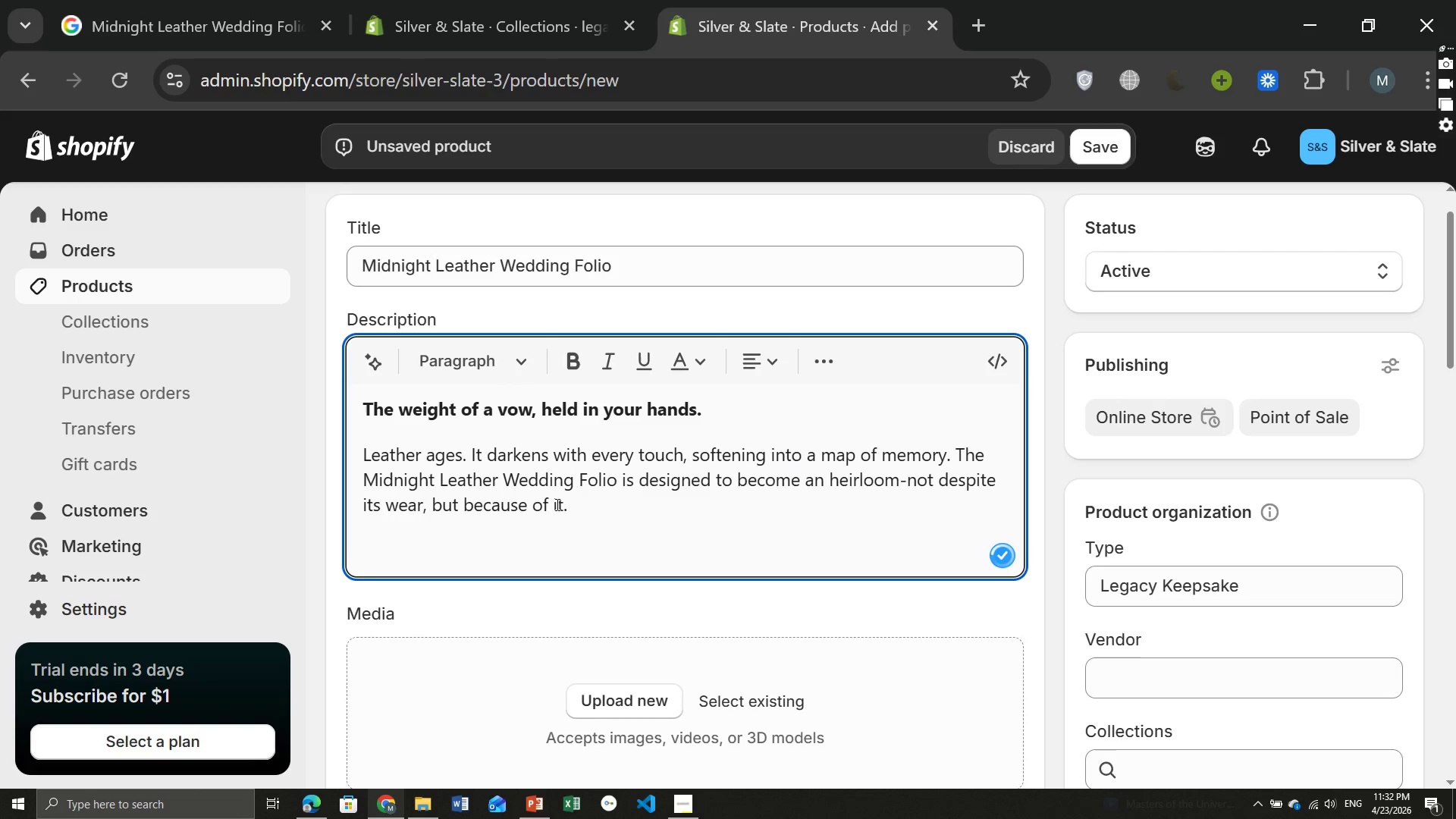 
left_click([493, 547])
 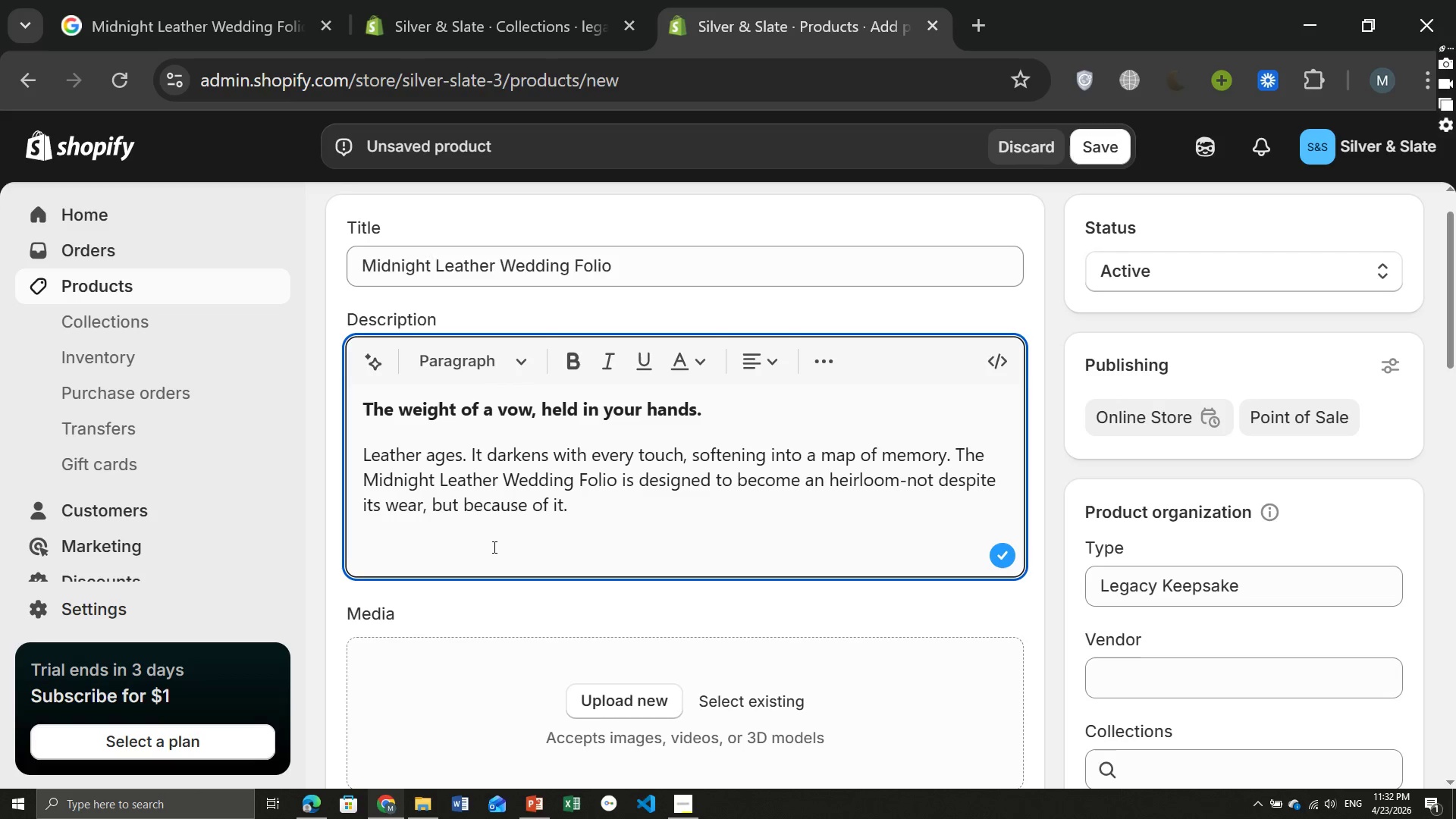 
wait(5.19)
 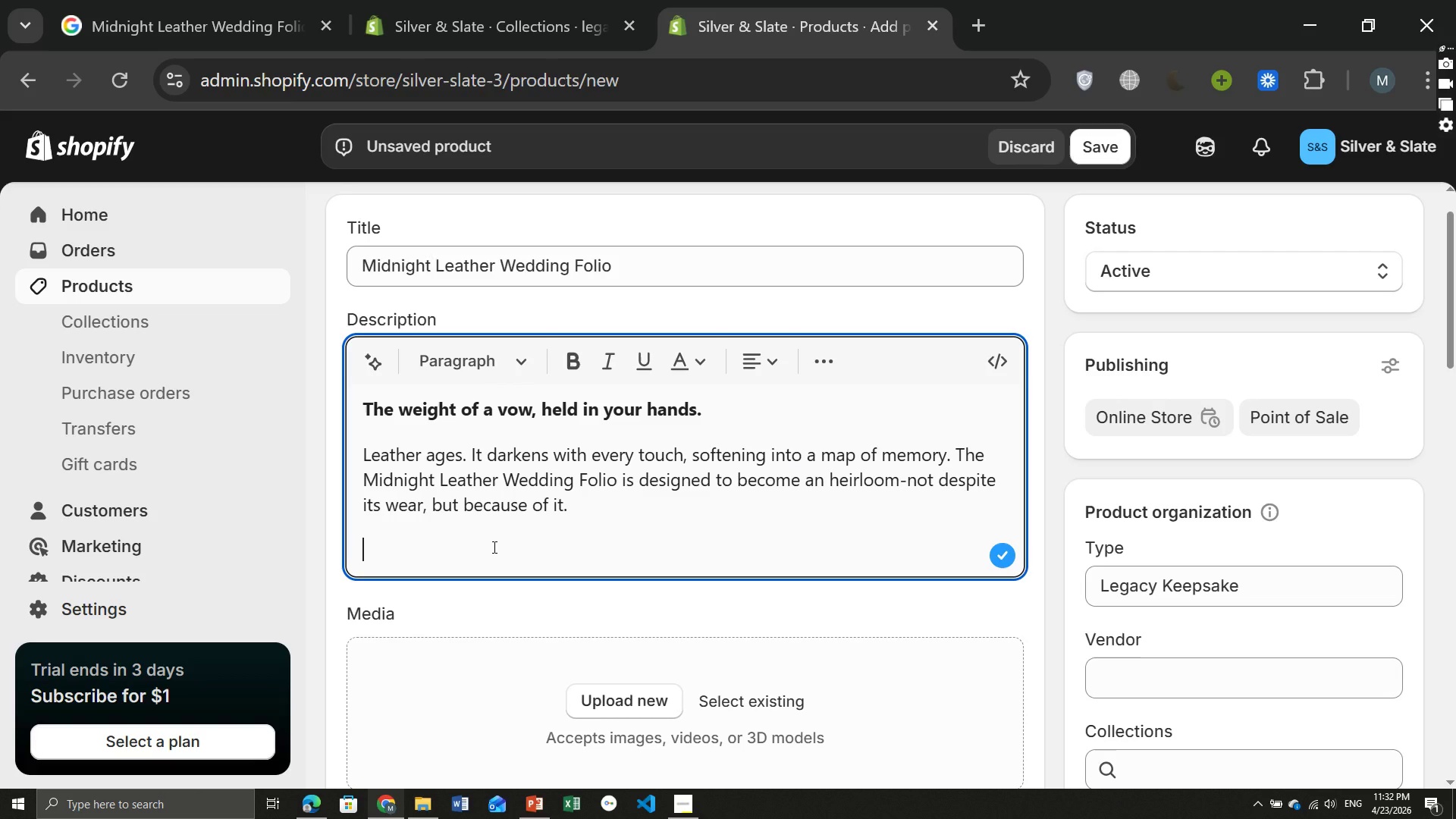 
type(The )
key(Backspace)
type( folio holds 20 of your finest wedding images (10x10 inch printed)
key(Backspace)
type(s)
key(Backspace)
key(Backspace)
type(s)
 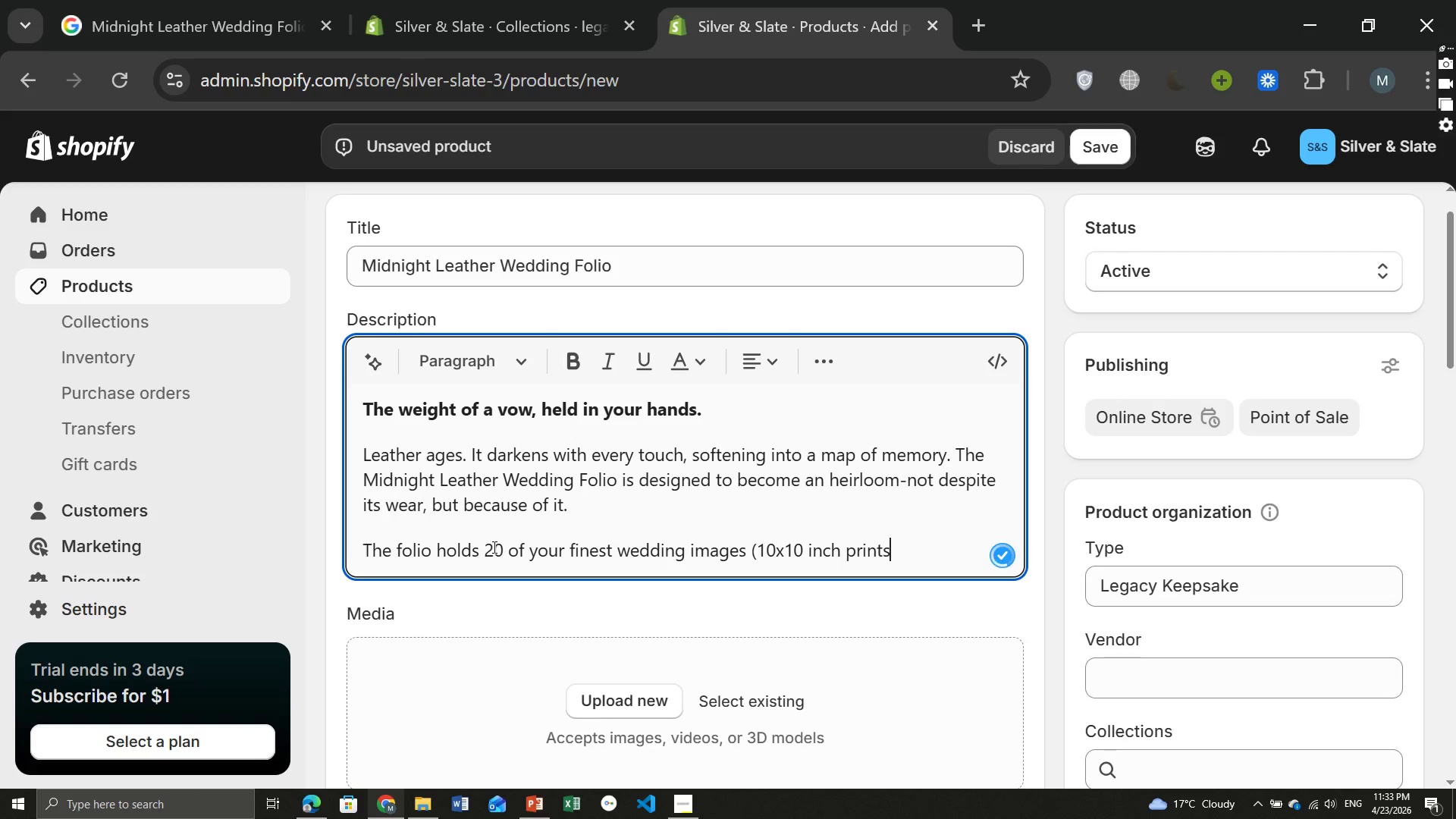 
type(), mounted )
 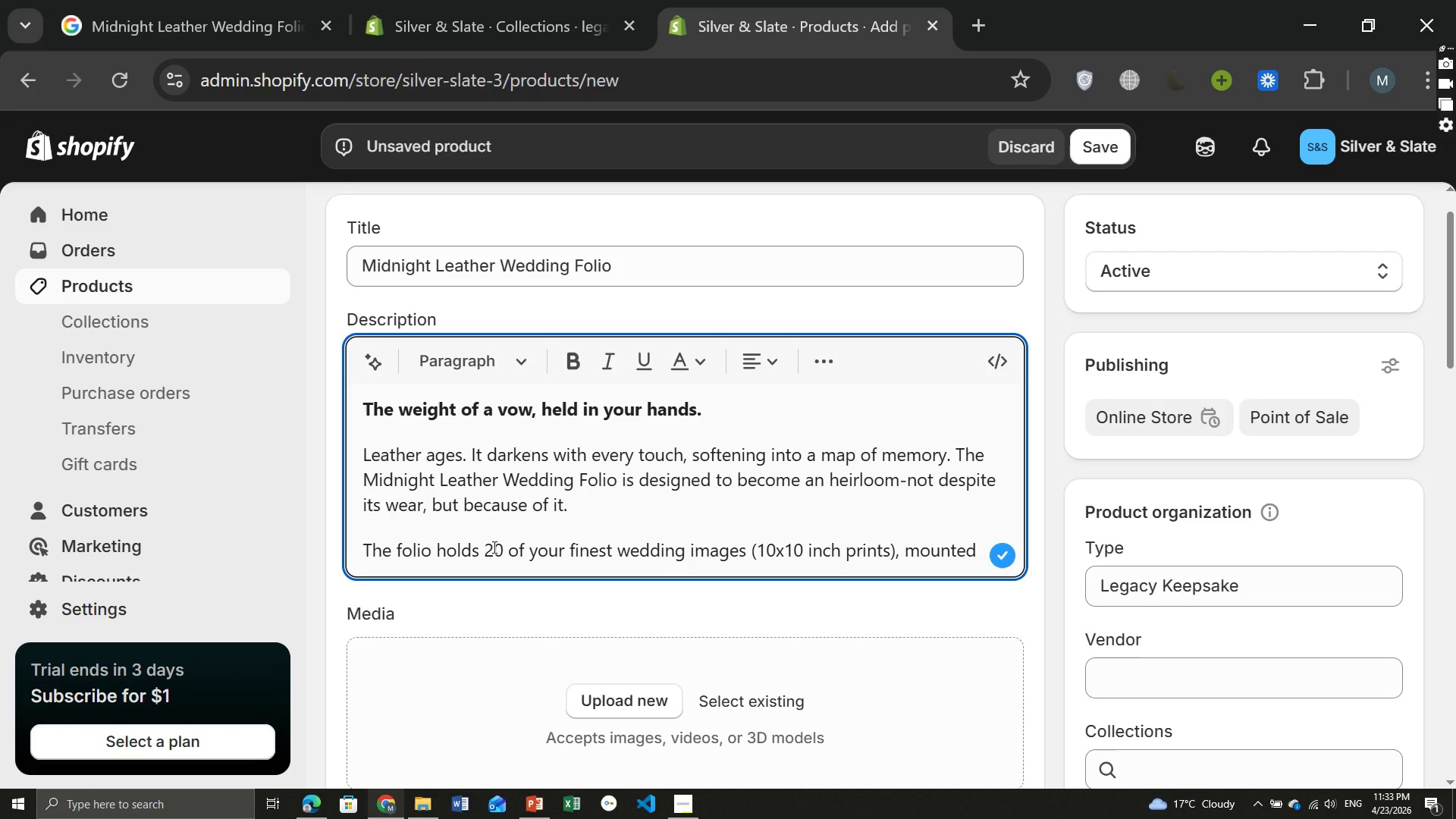 
wait(5.17)
 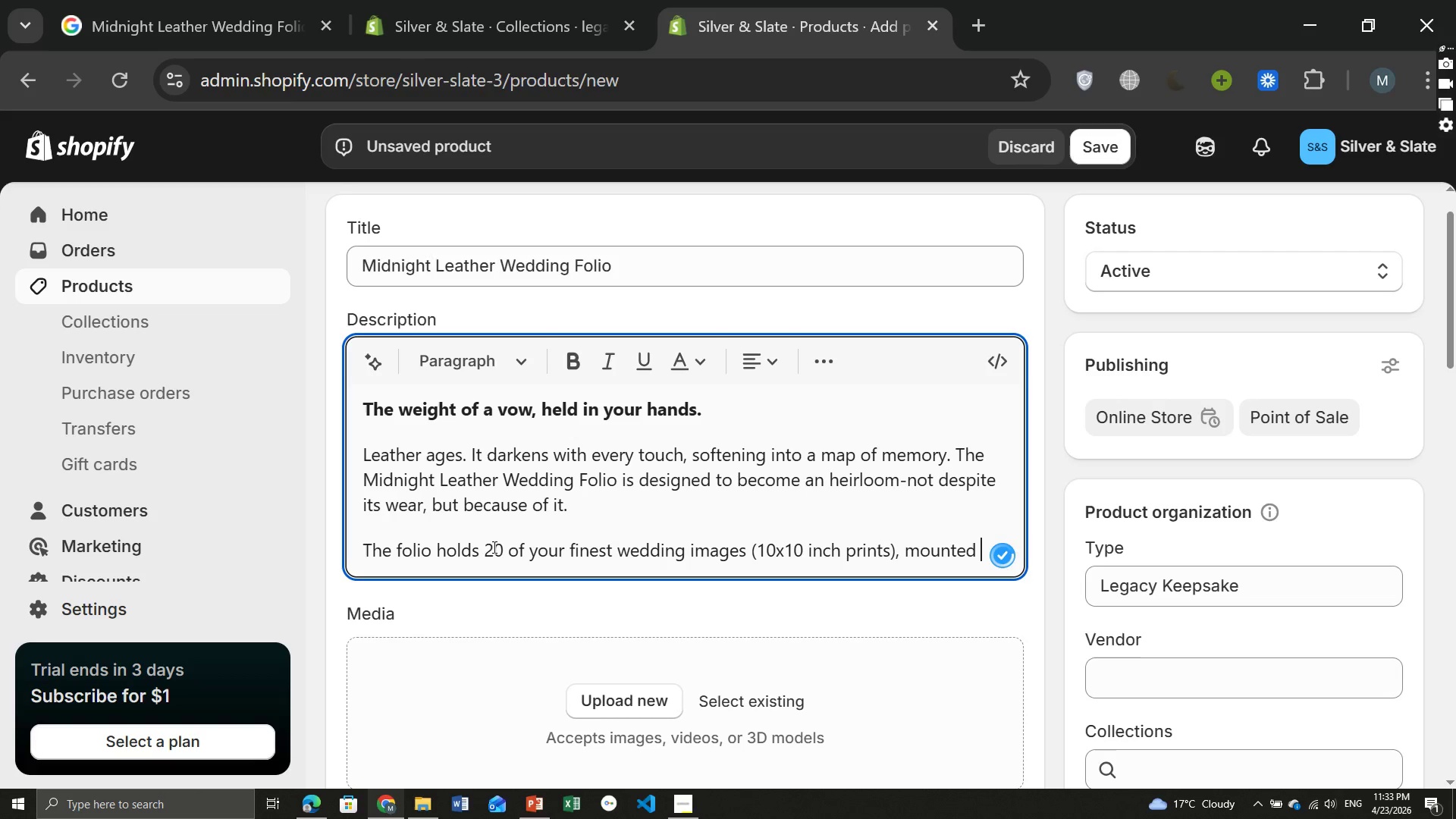 
type(on acide-free musei)
key(Backspace)
type(um boar)
 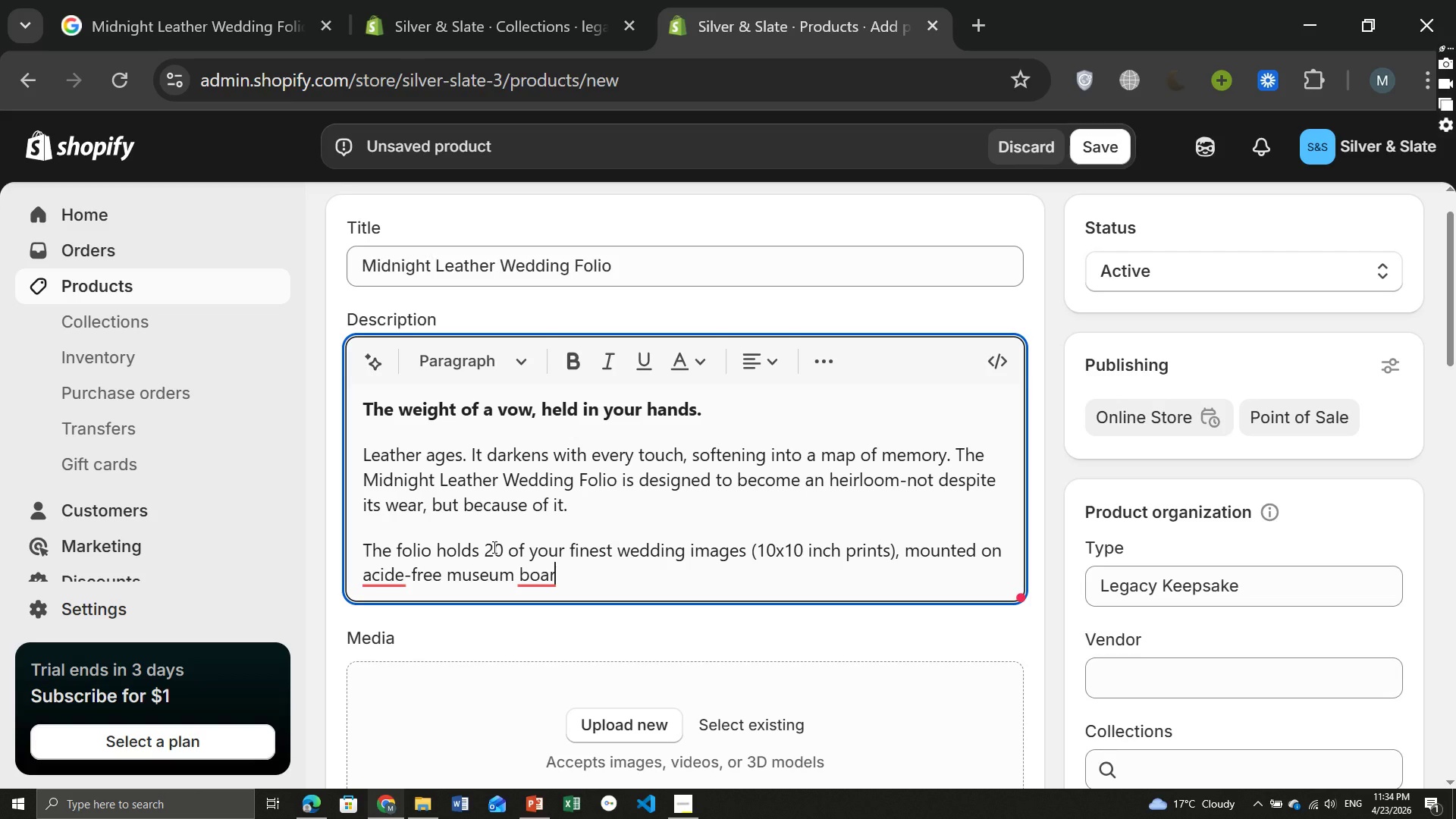 
type(d. The spine)
 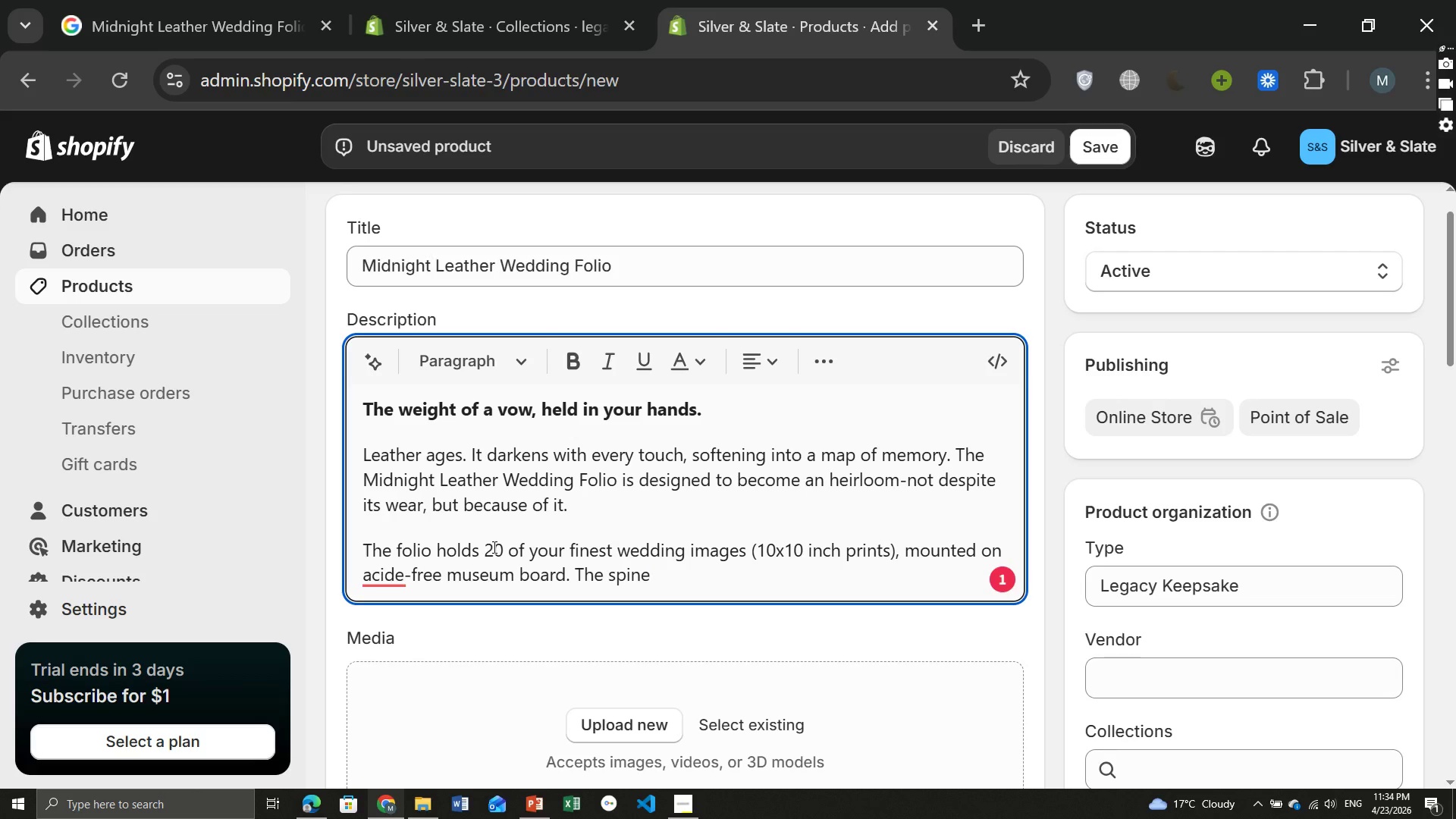 
wait(5.09)
 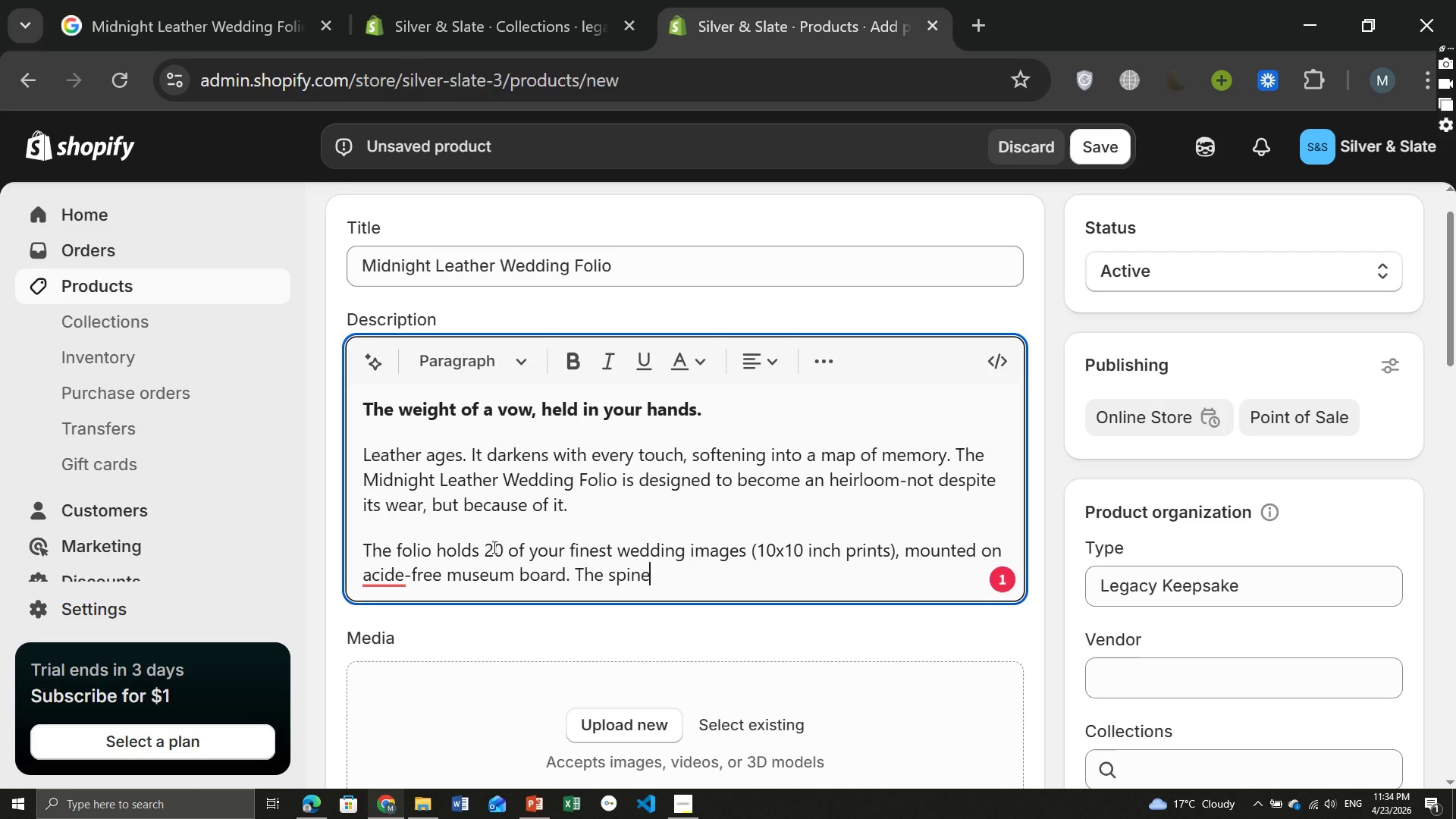 
type( lies flat for full-bleed viewing. Gold )
 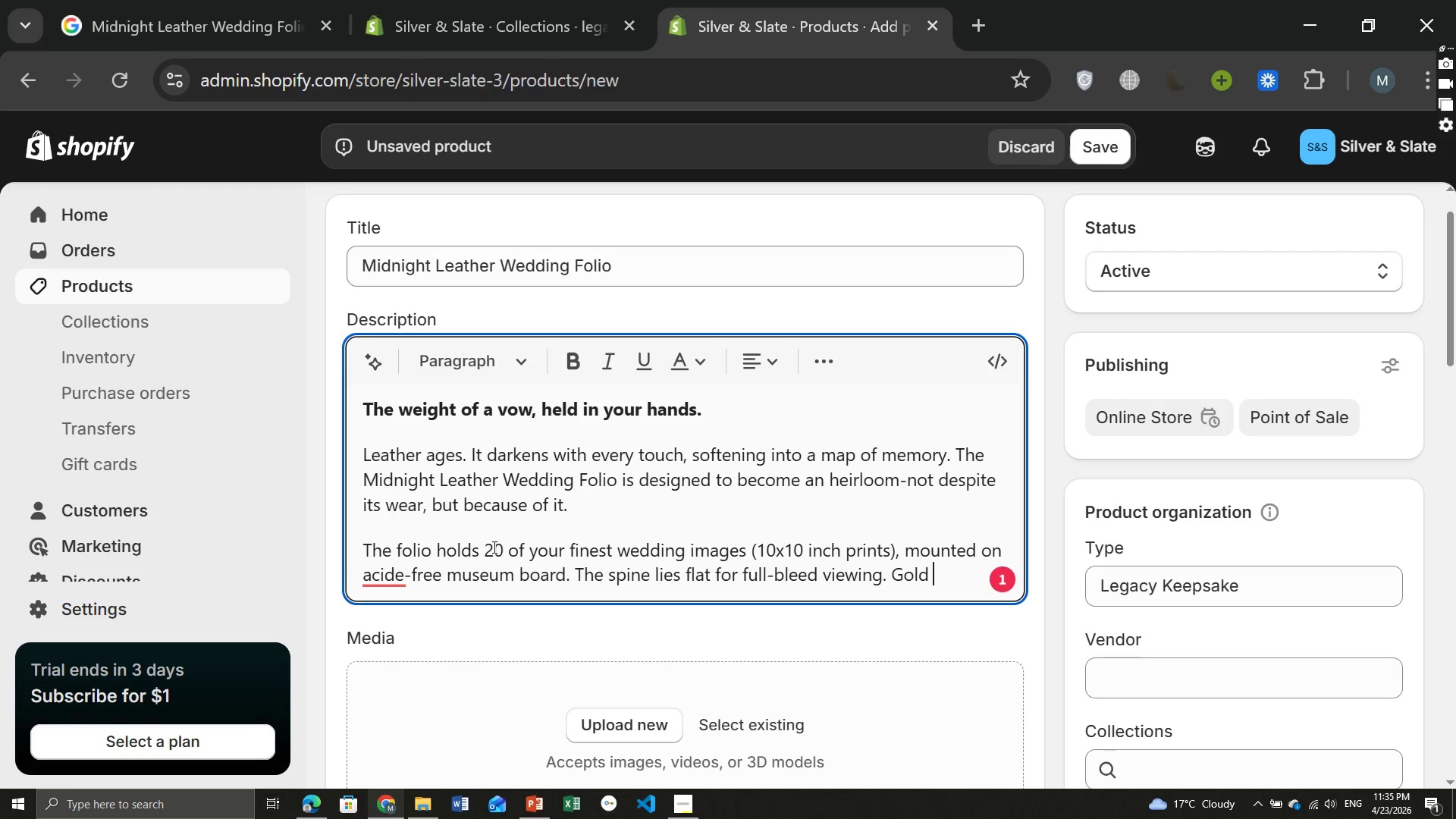 
type(foil stamping on the cover whispers your names and date.)
 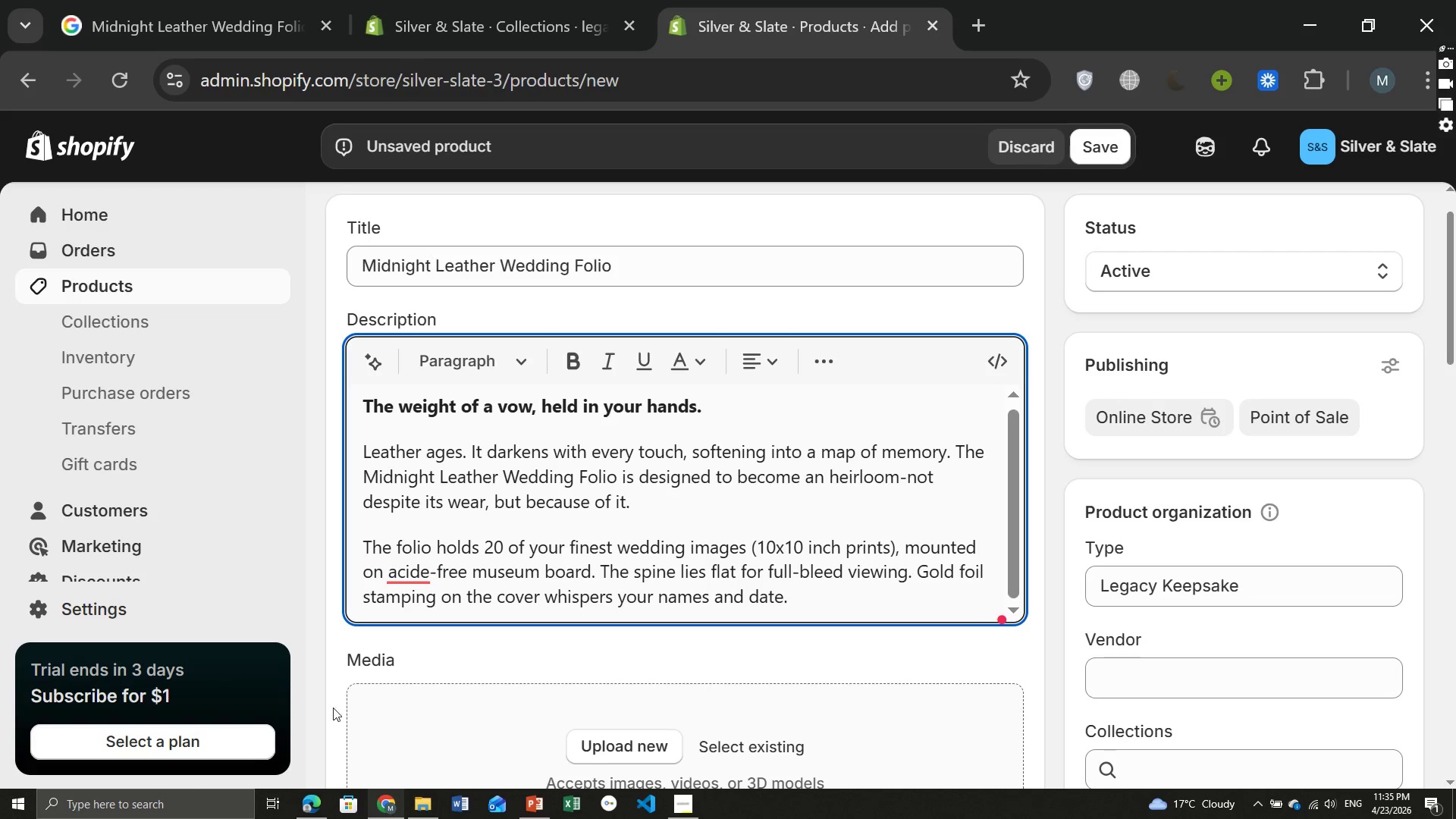 
wait(5.03)
 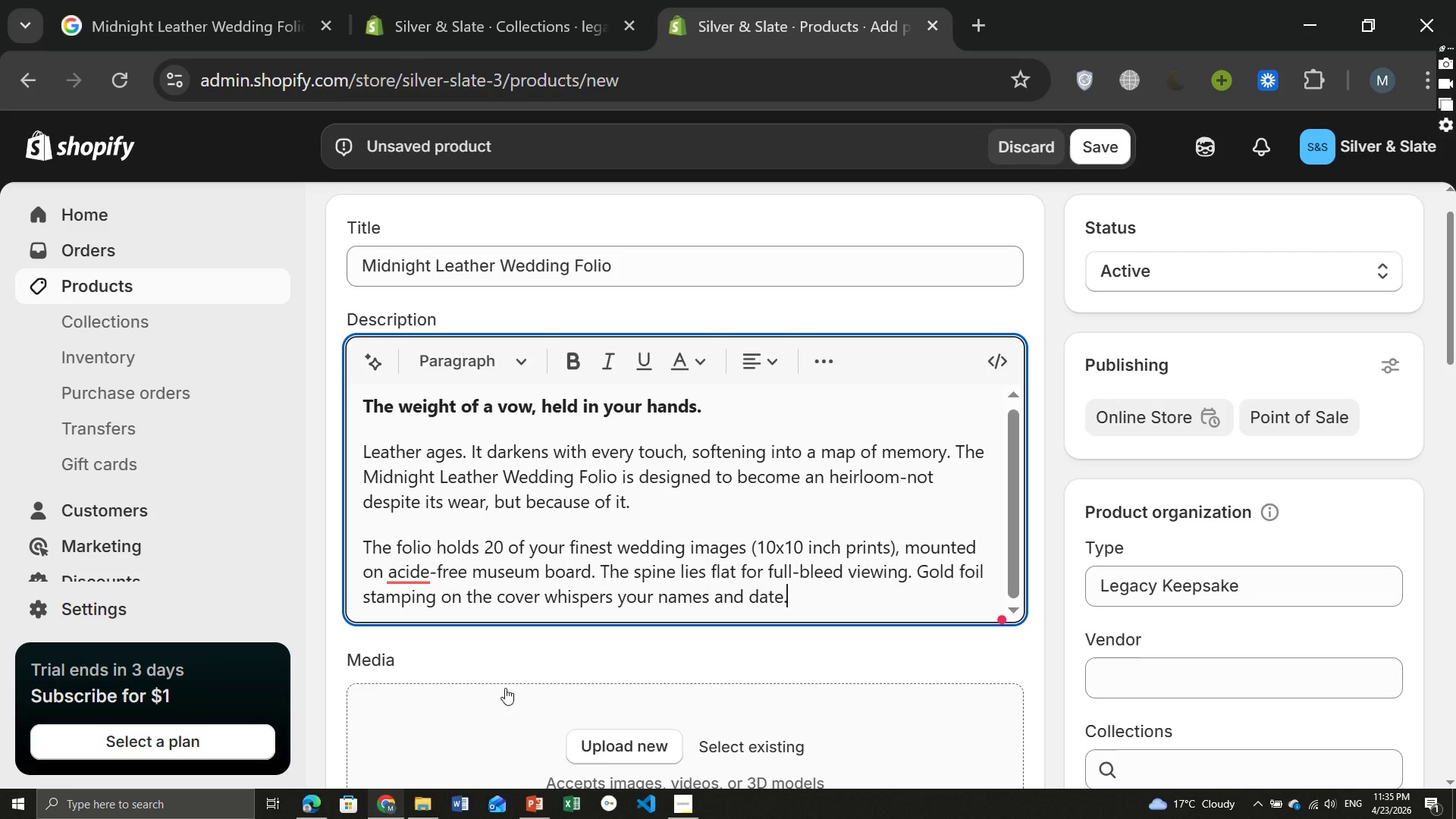 
left_click([403, 571])
 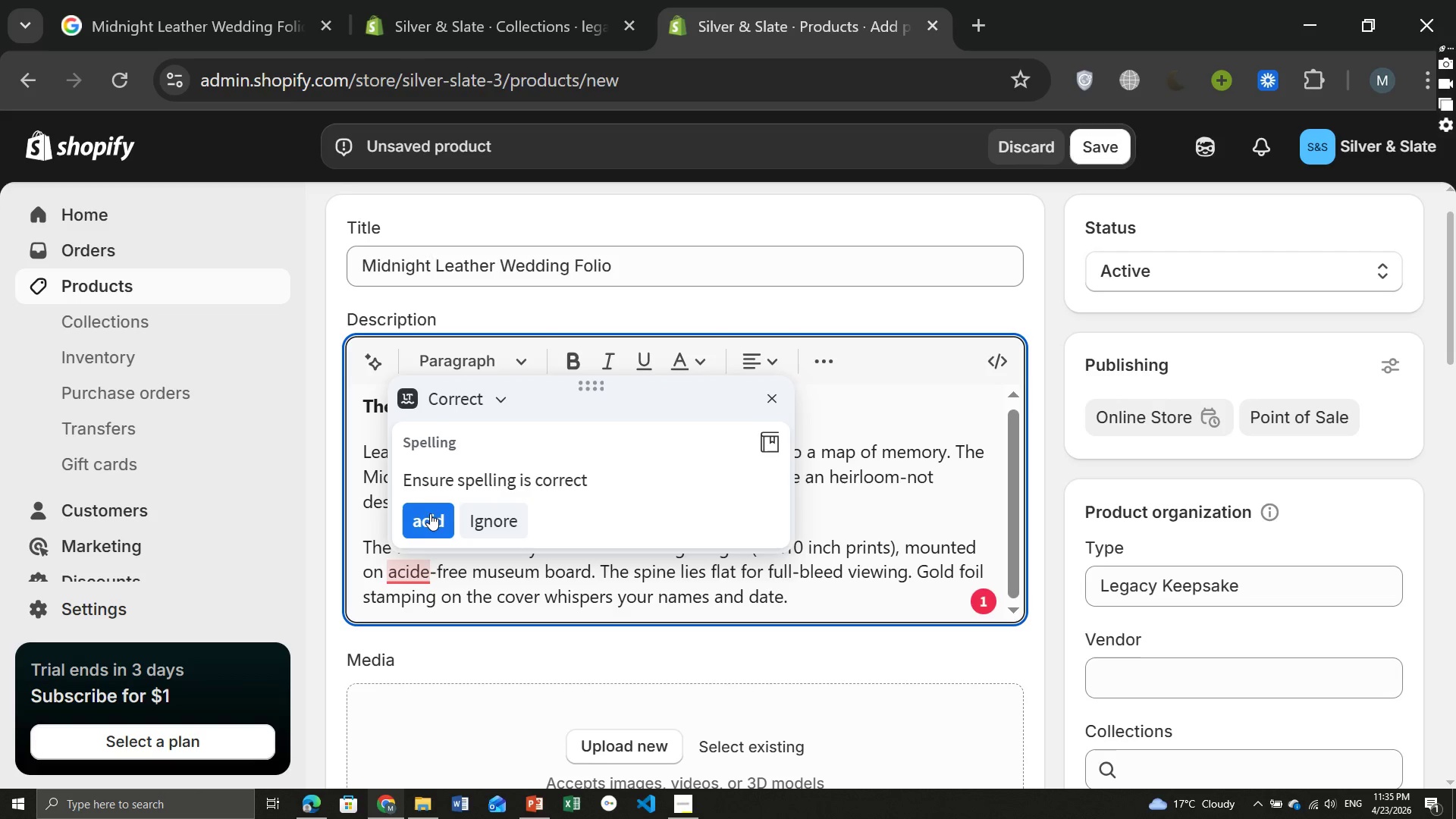 
left_click([428, 516])
 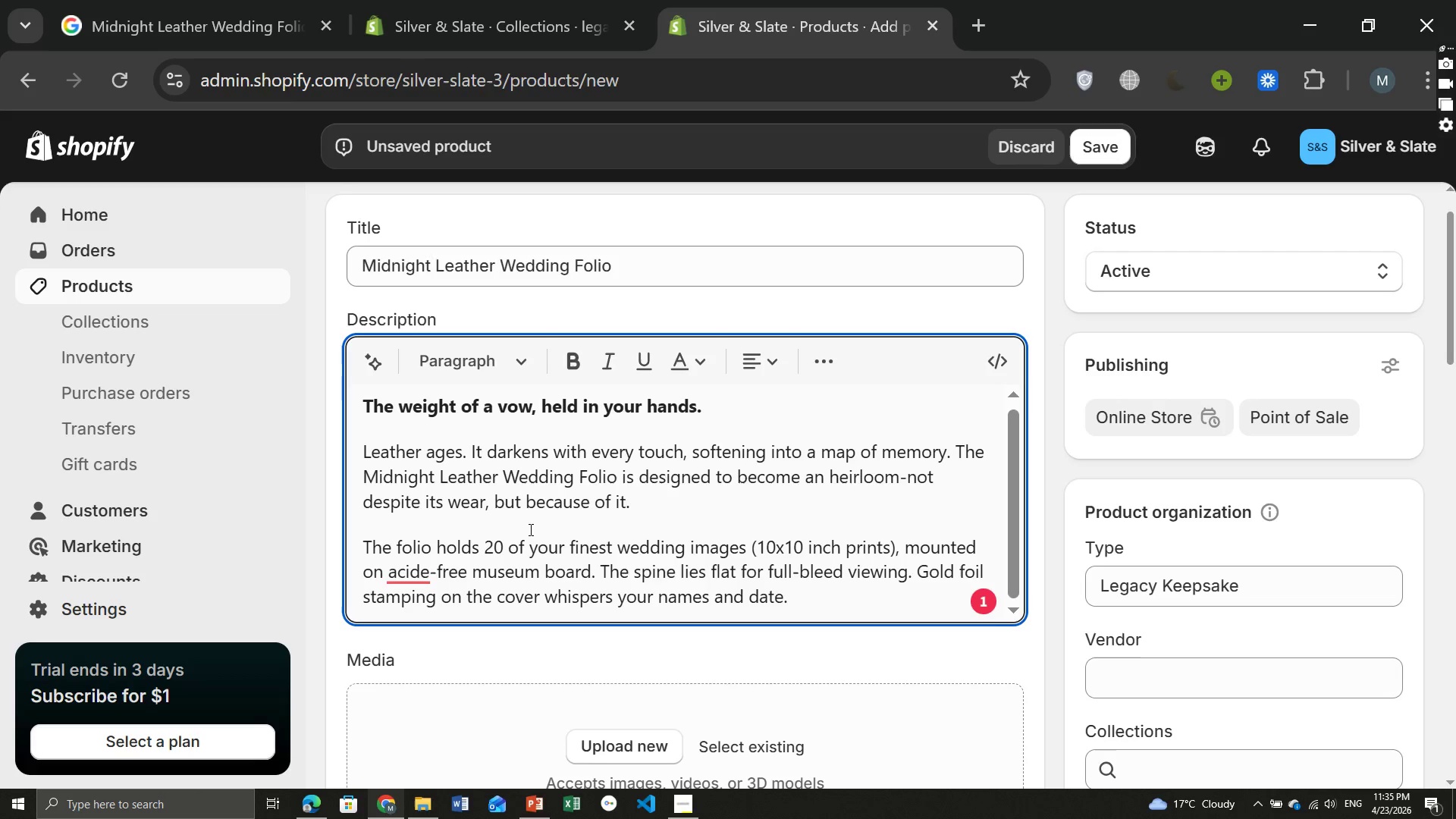 
mouse_move([714, 564])
 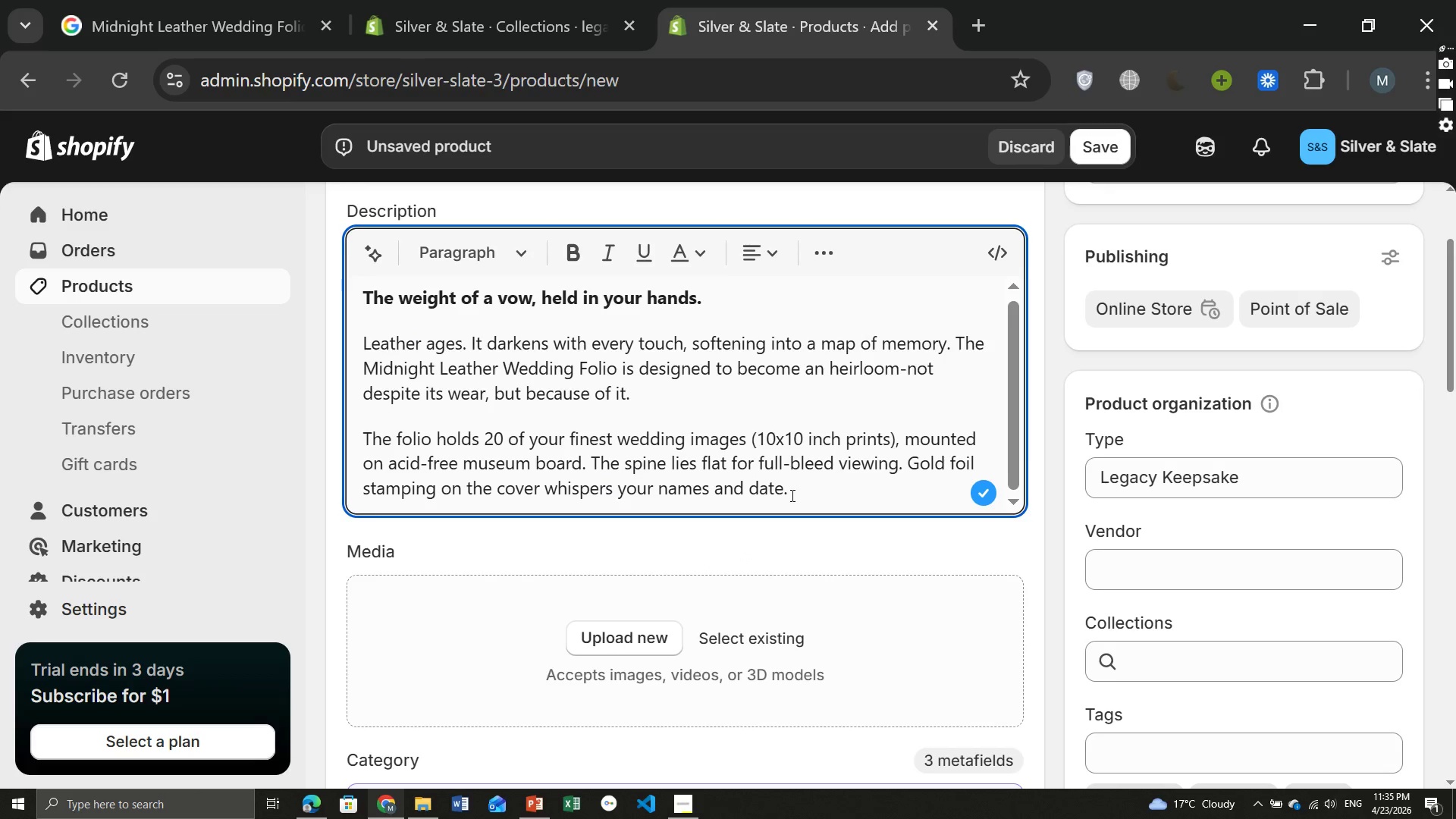 
left_click([791, 495])
 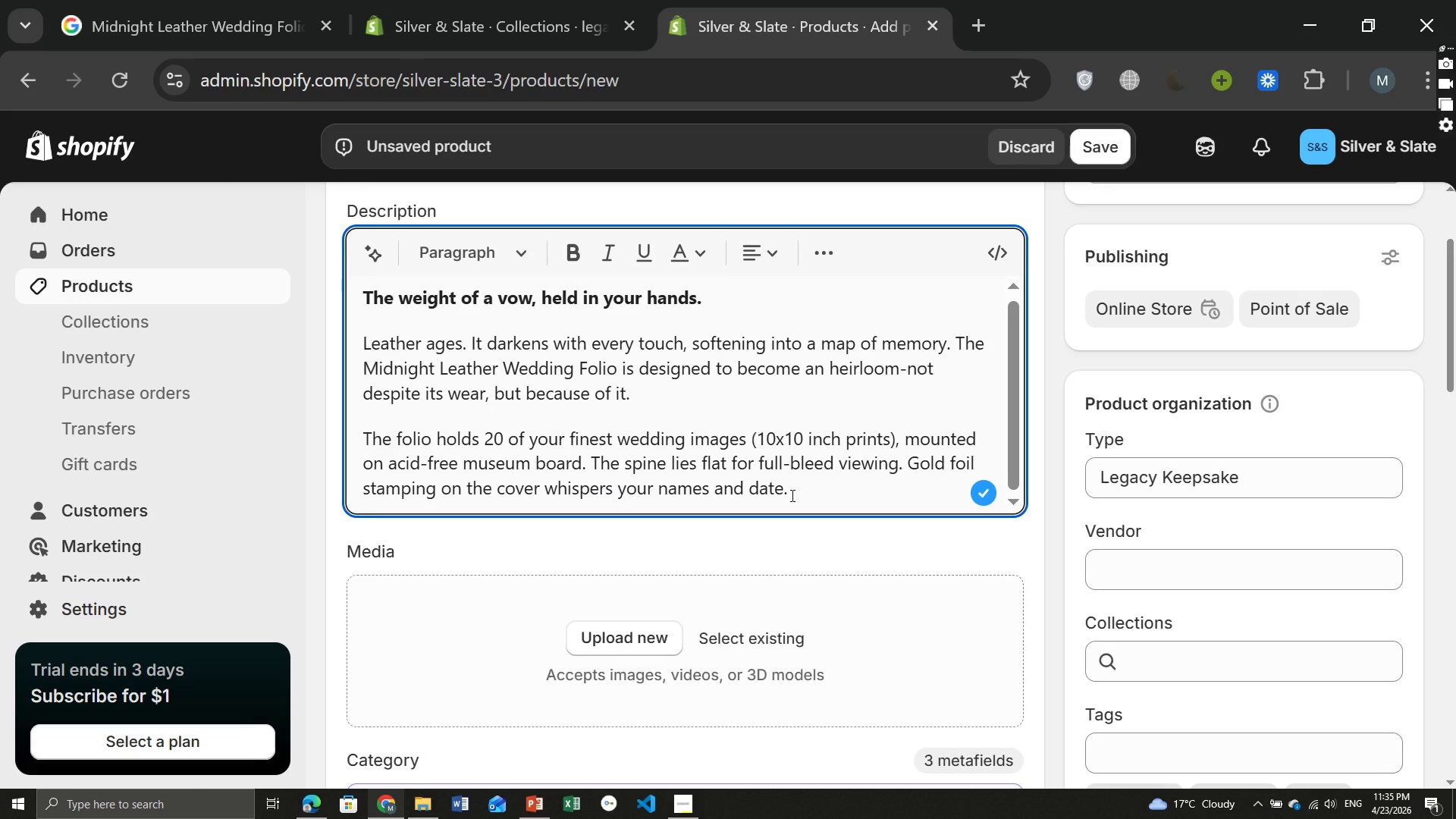 
key(Enter)
 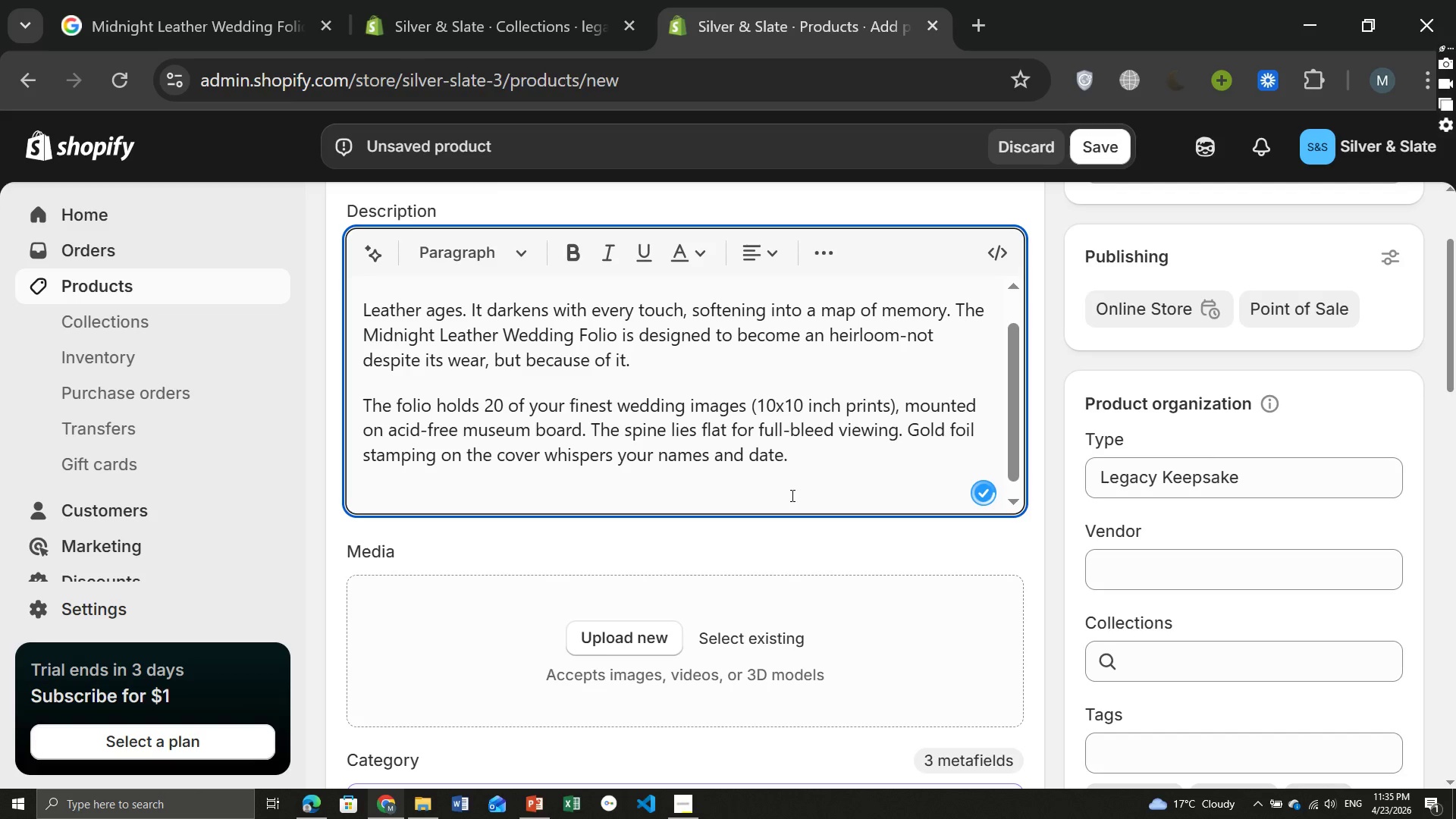 
key(CapsLock)
 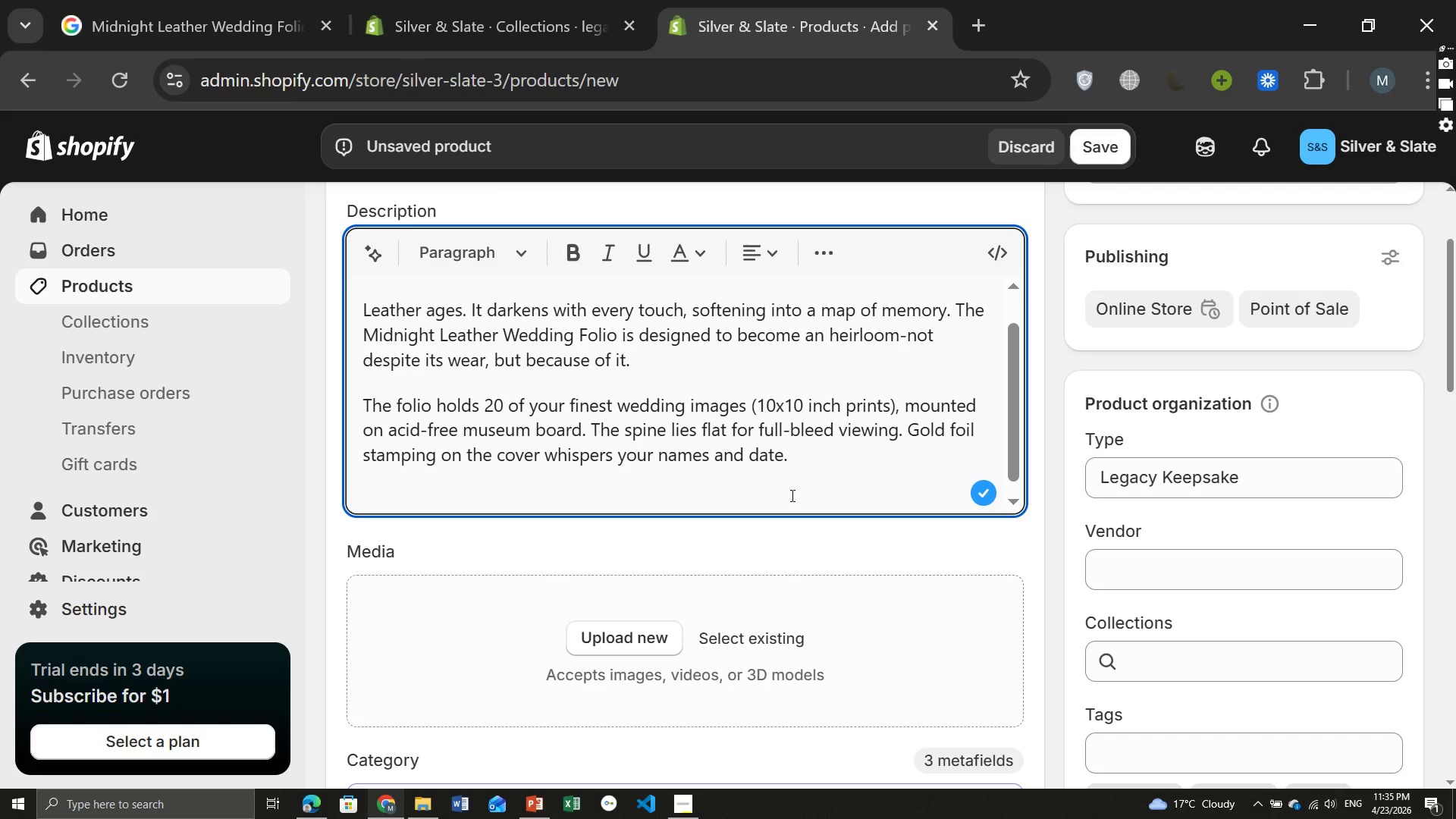 
type(The details:[Home])
 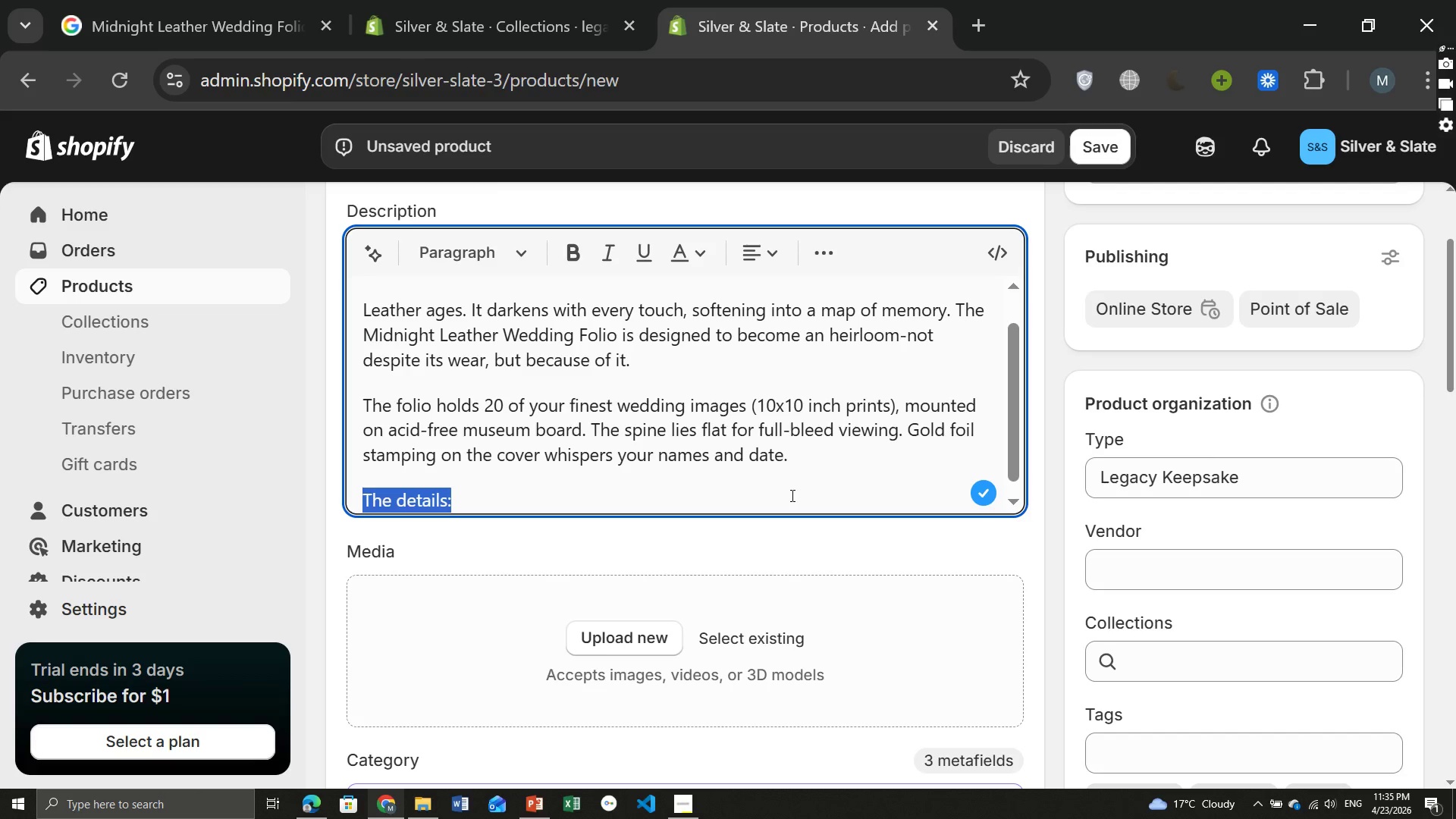 
key(Control+ControlLeft)
 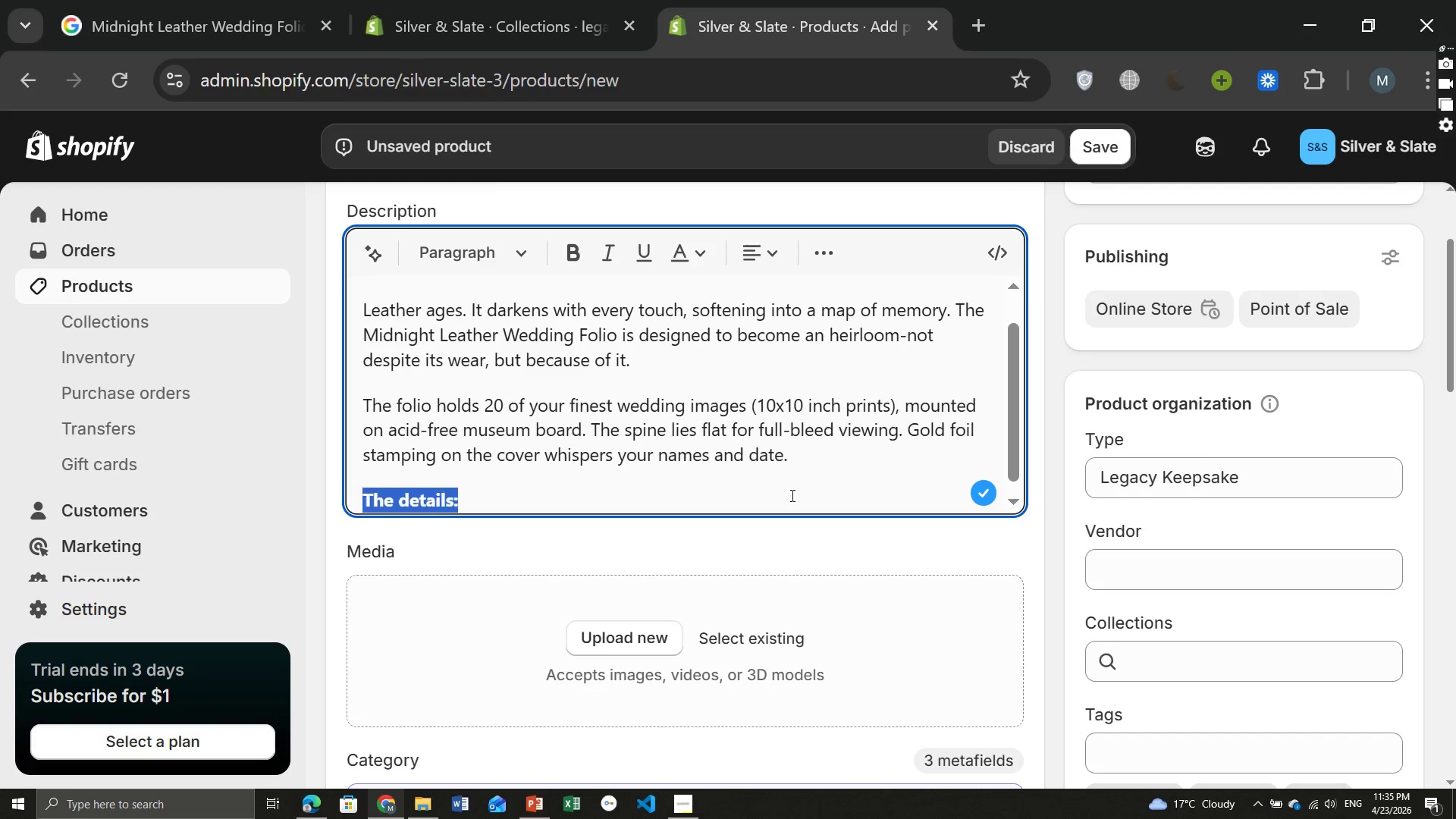 
key(Control+B)
 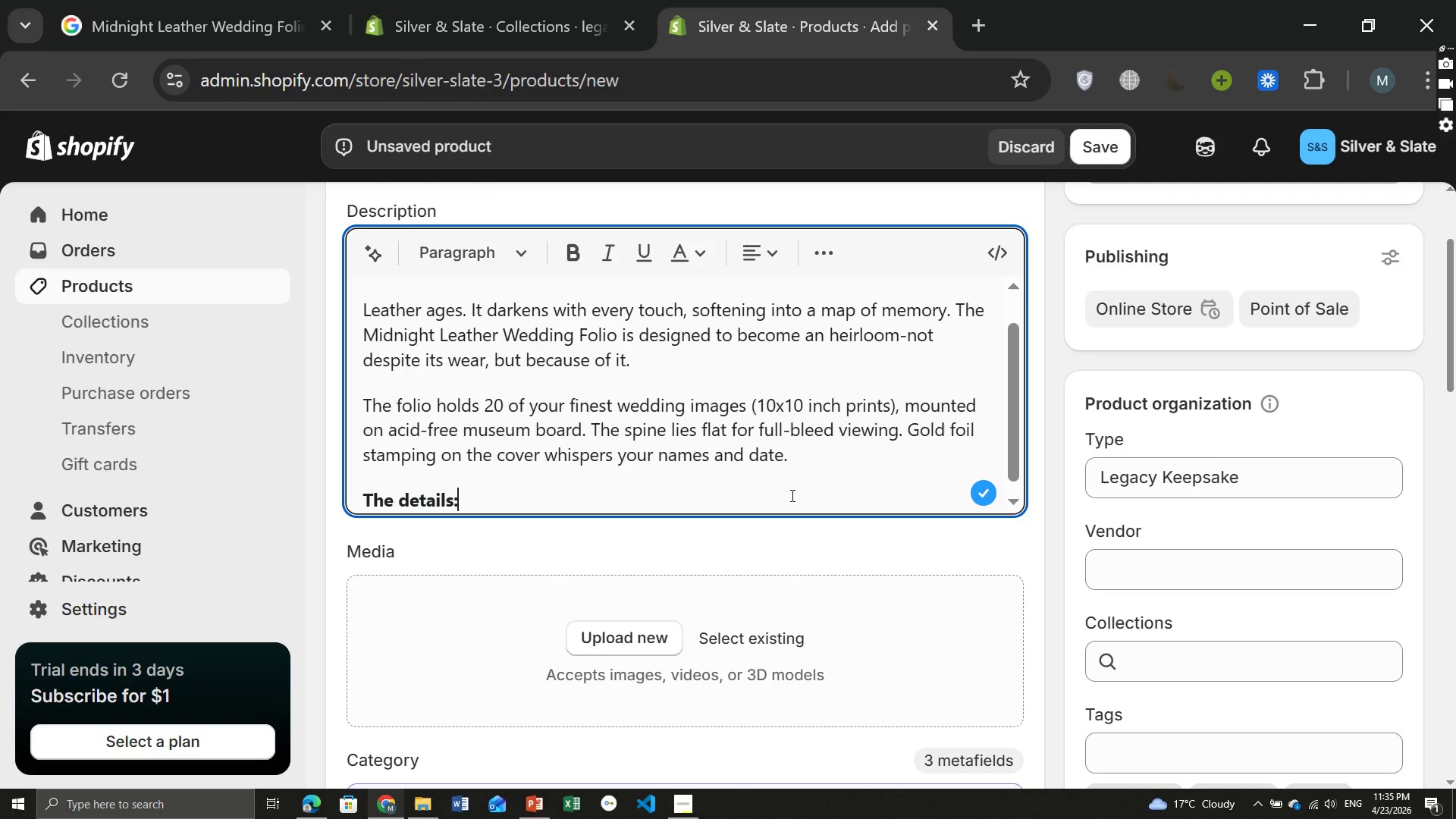 
key(ArrowRight)
 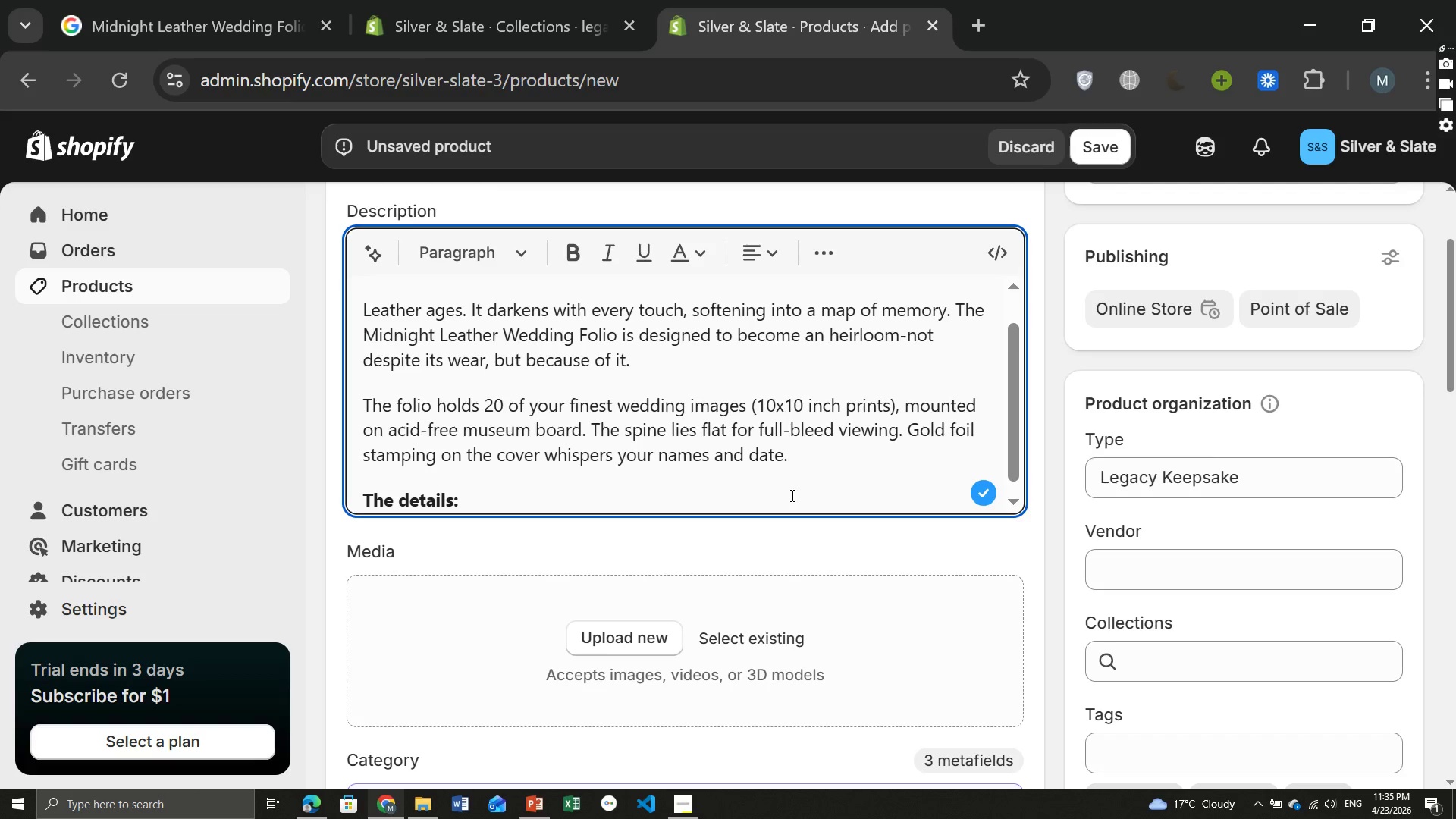 
key(Enter)
 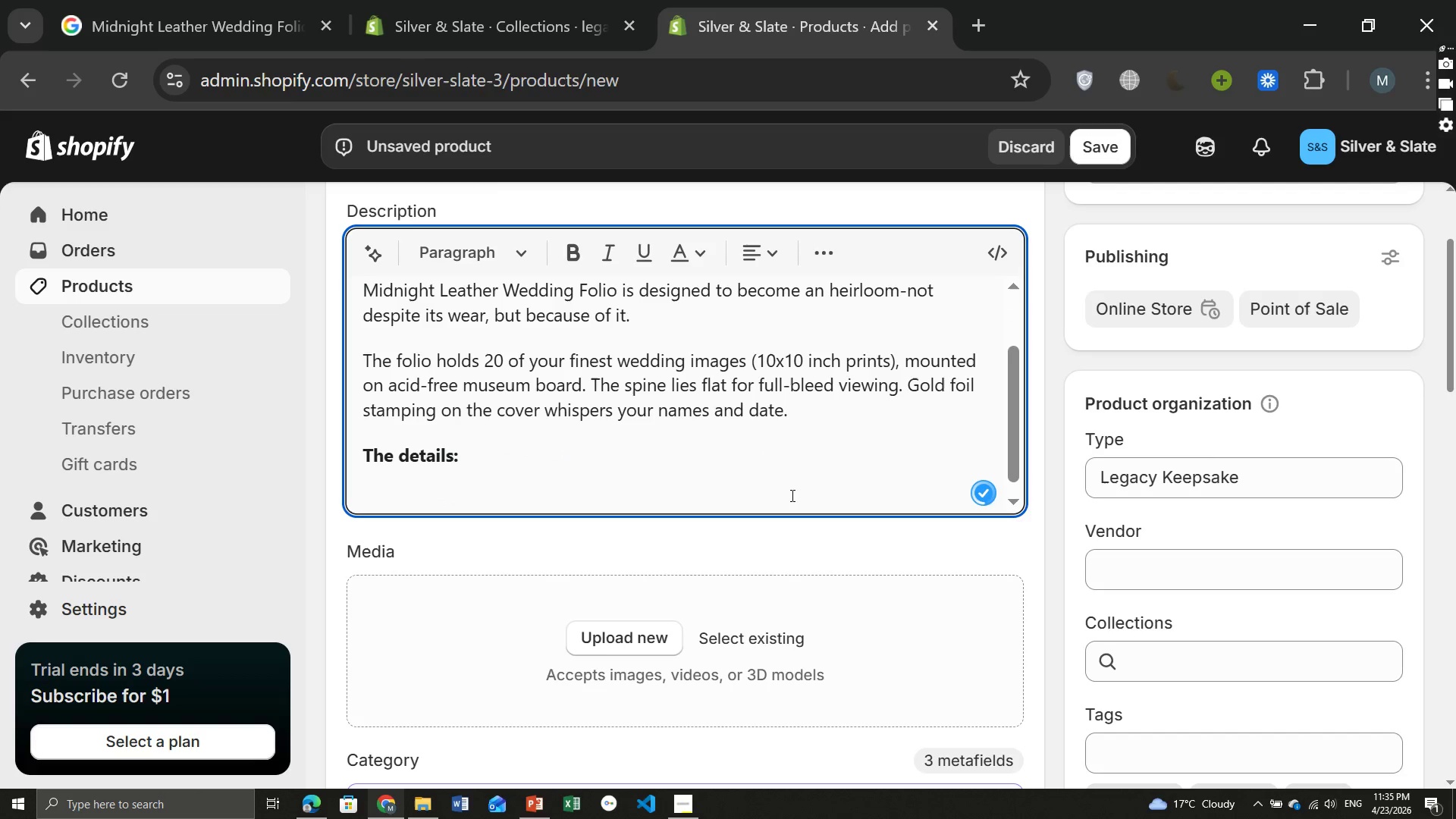 
key(Control+B)
 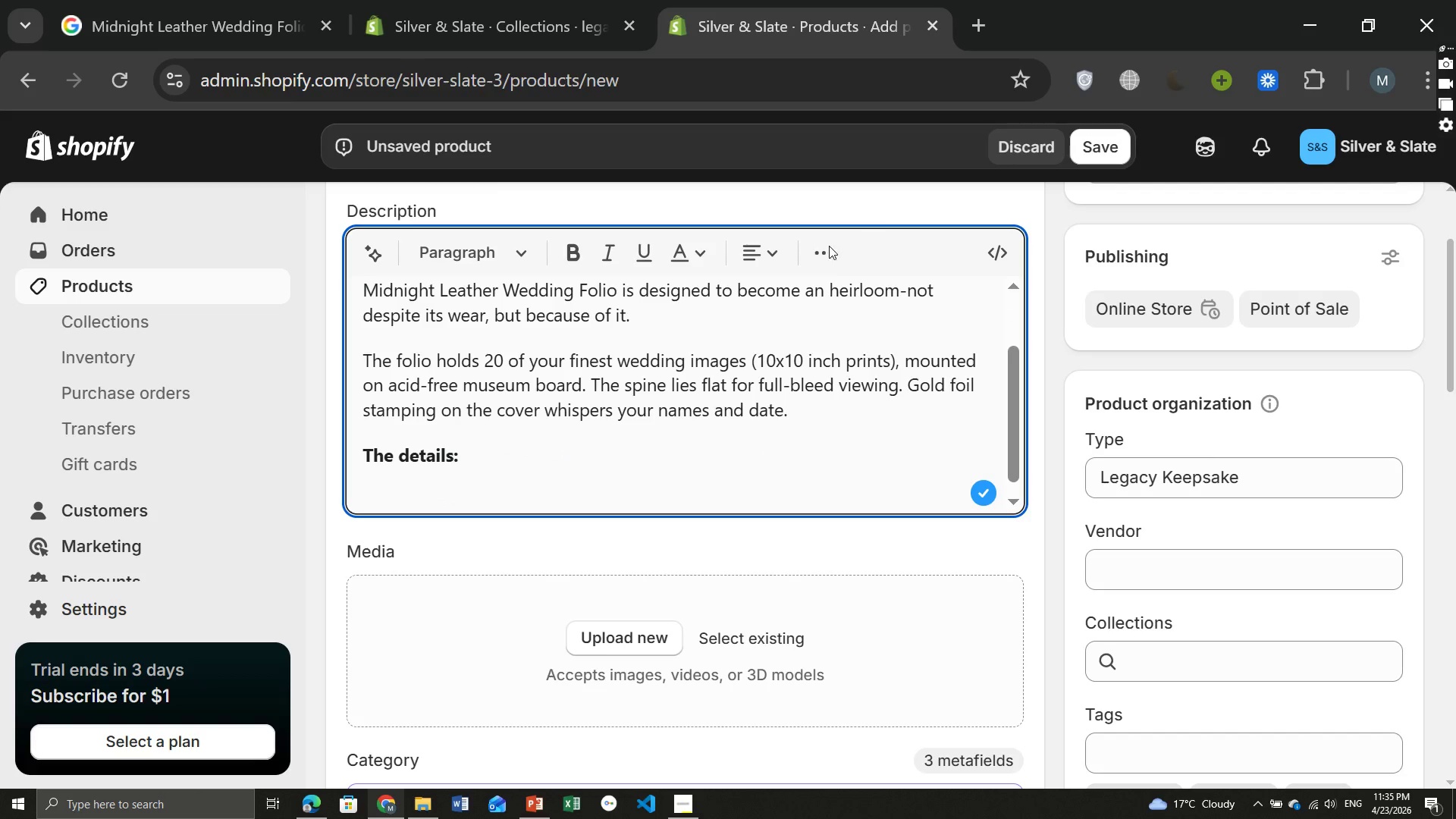 
left_click([824, 254])
 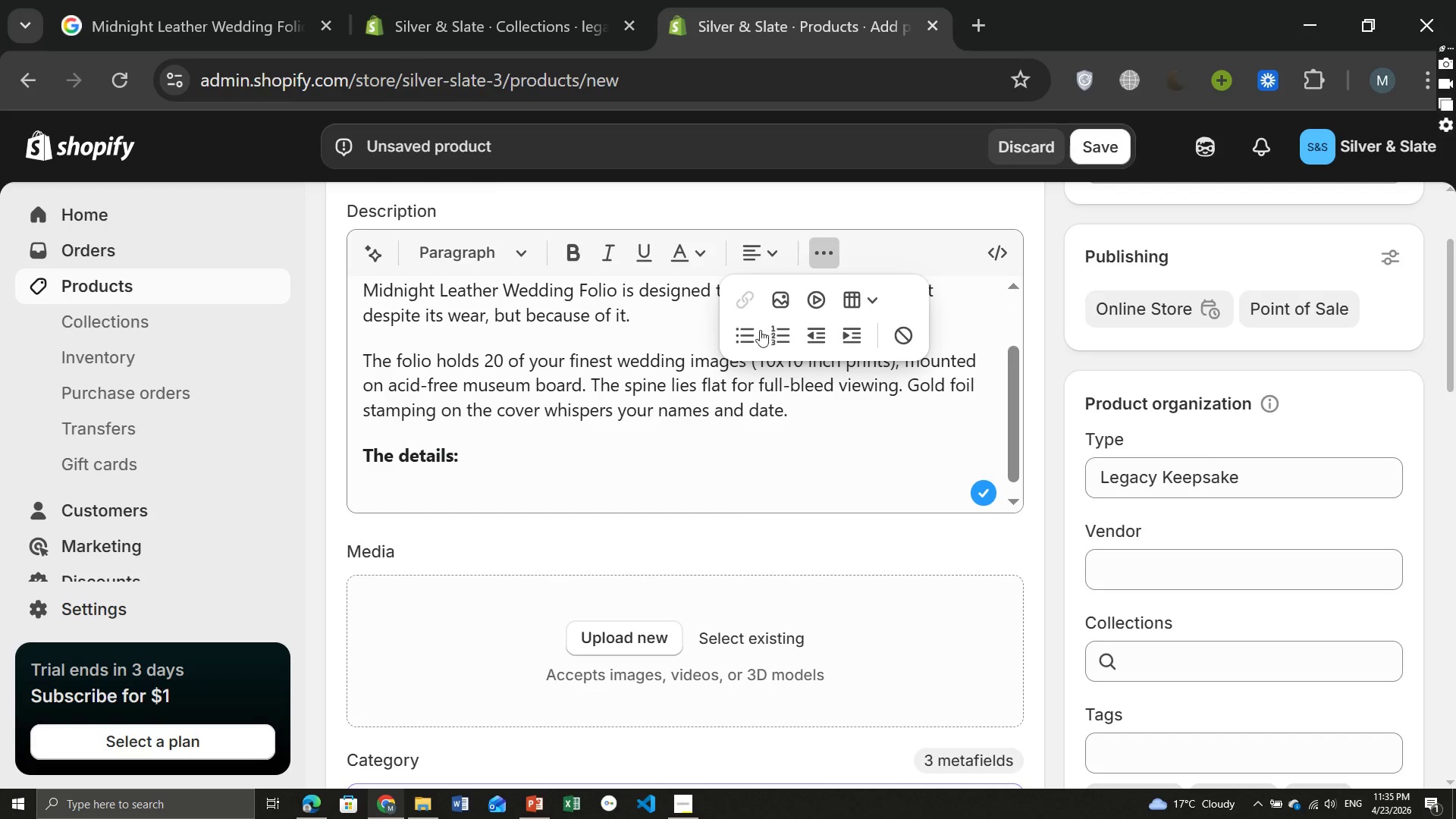 
left_click([750, 333])
 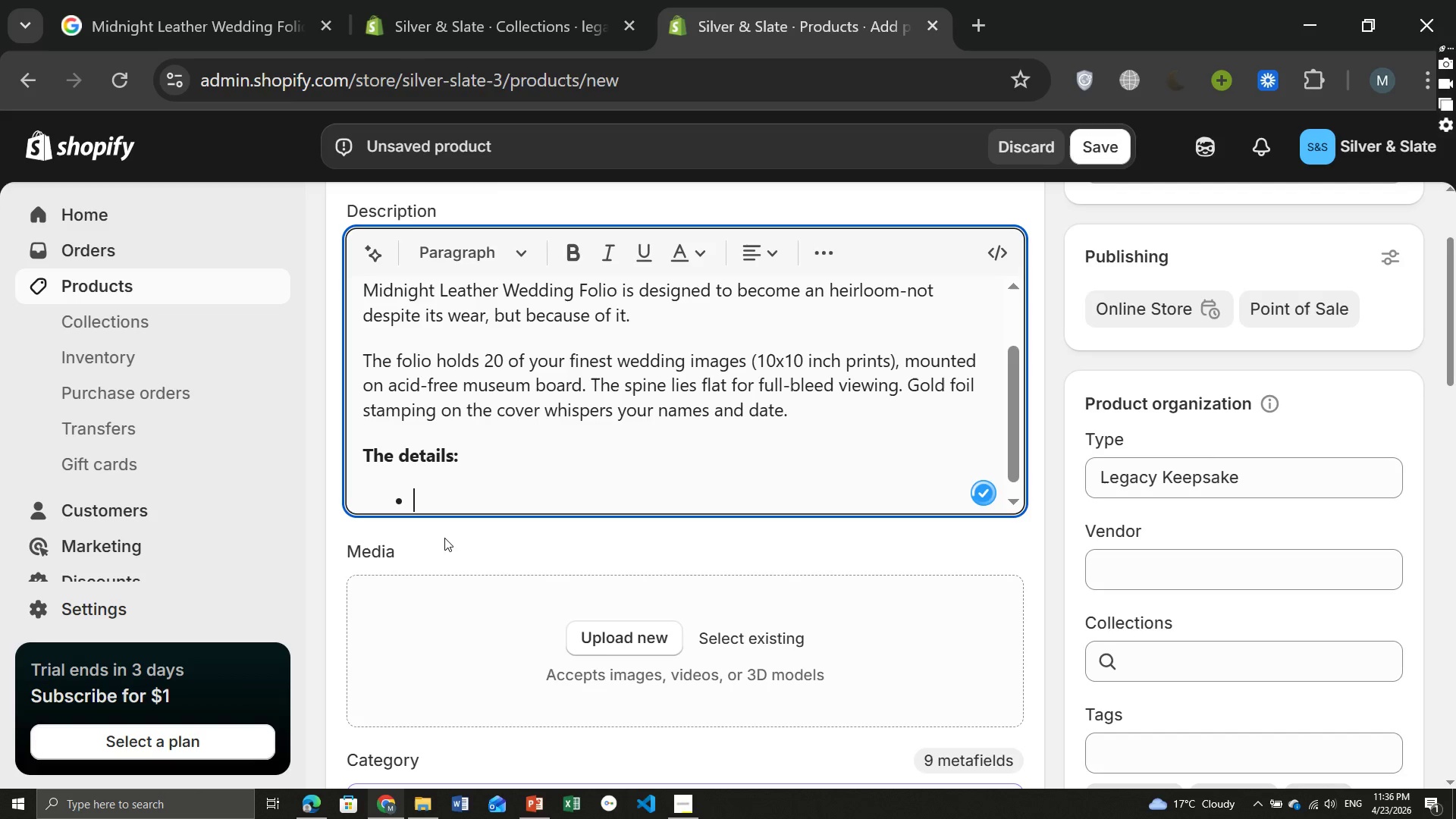 
type(Full-grain Italian leather ( black, chestrnut)
 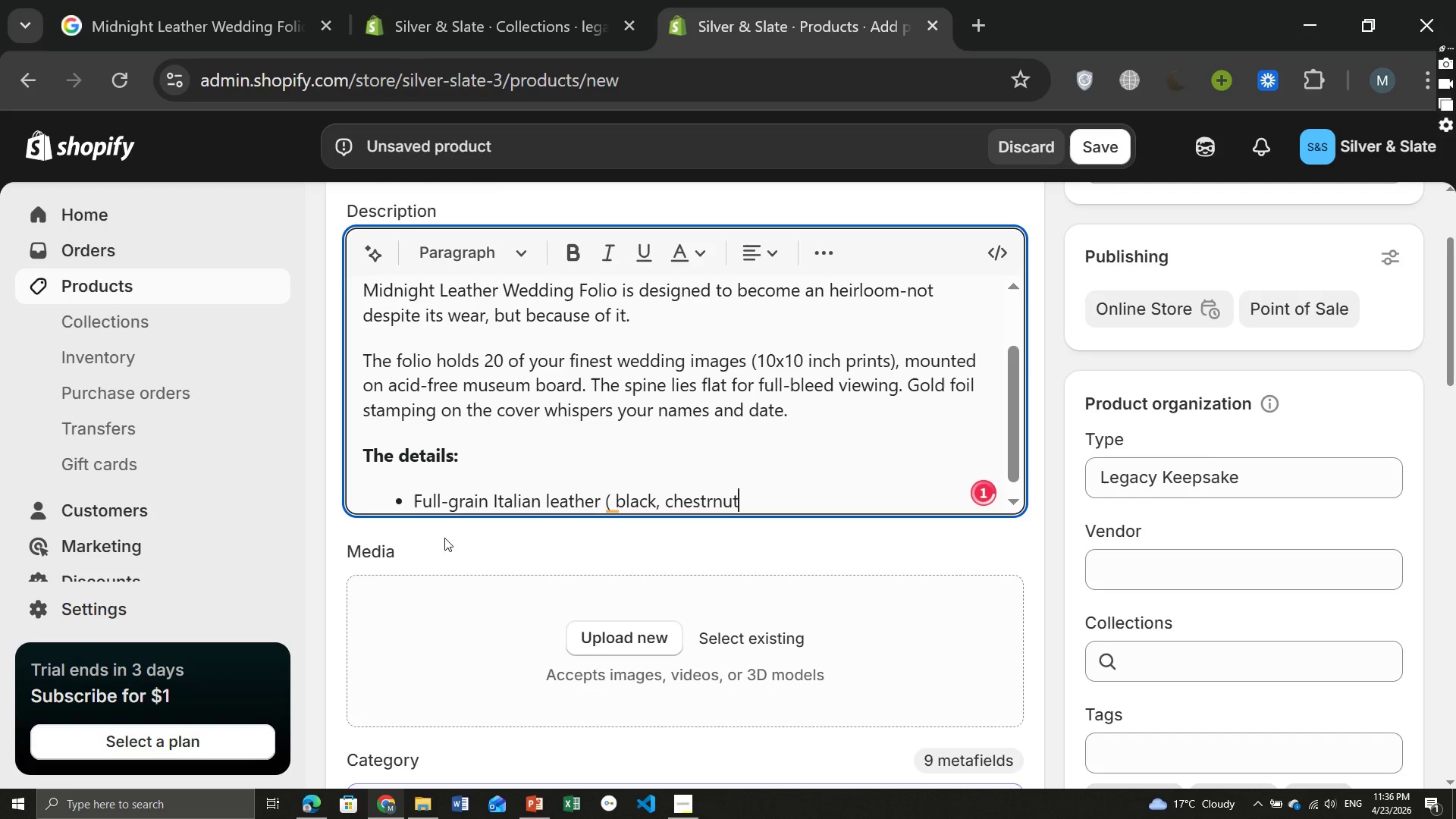 
type(, or navy)
 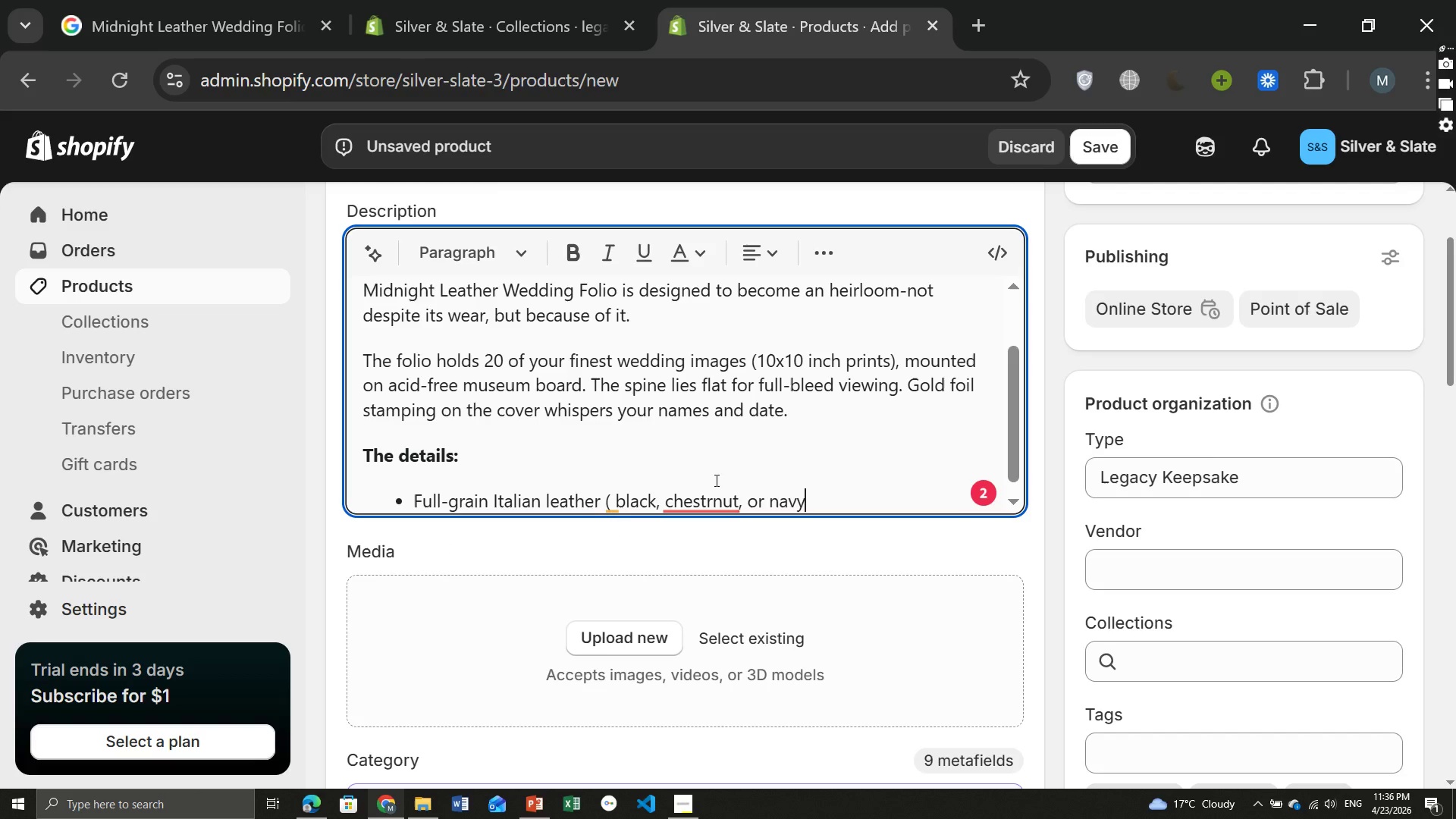 
key(Shift+0)
 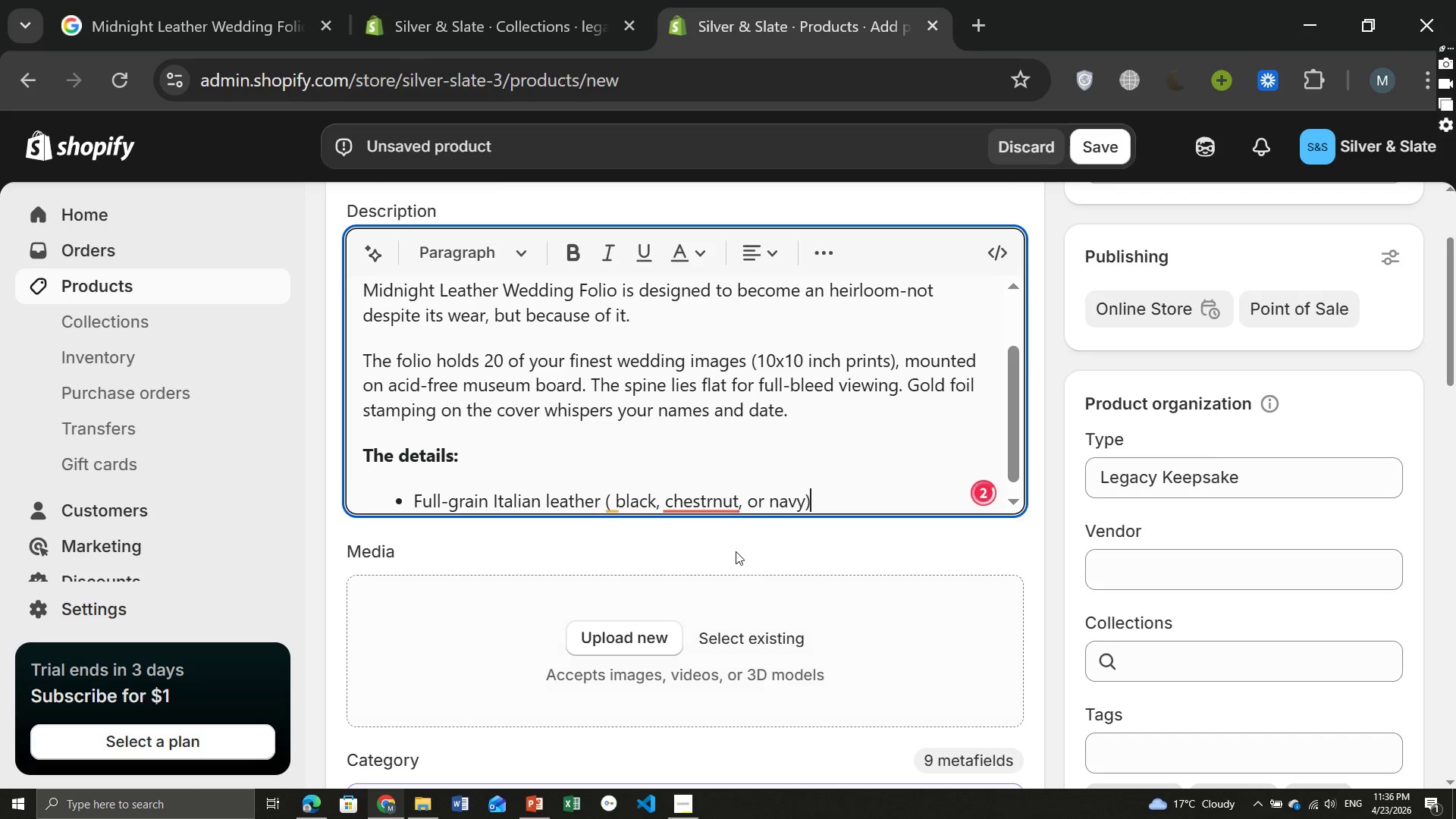 
left_click([713, 496])
 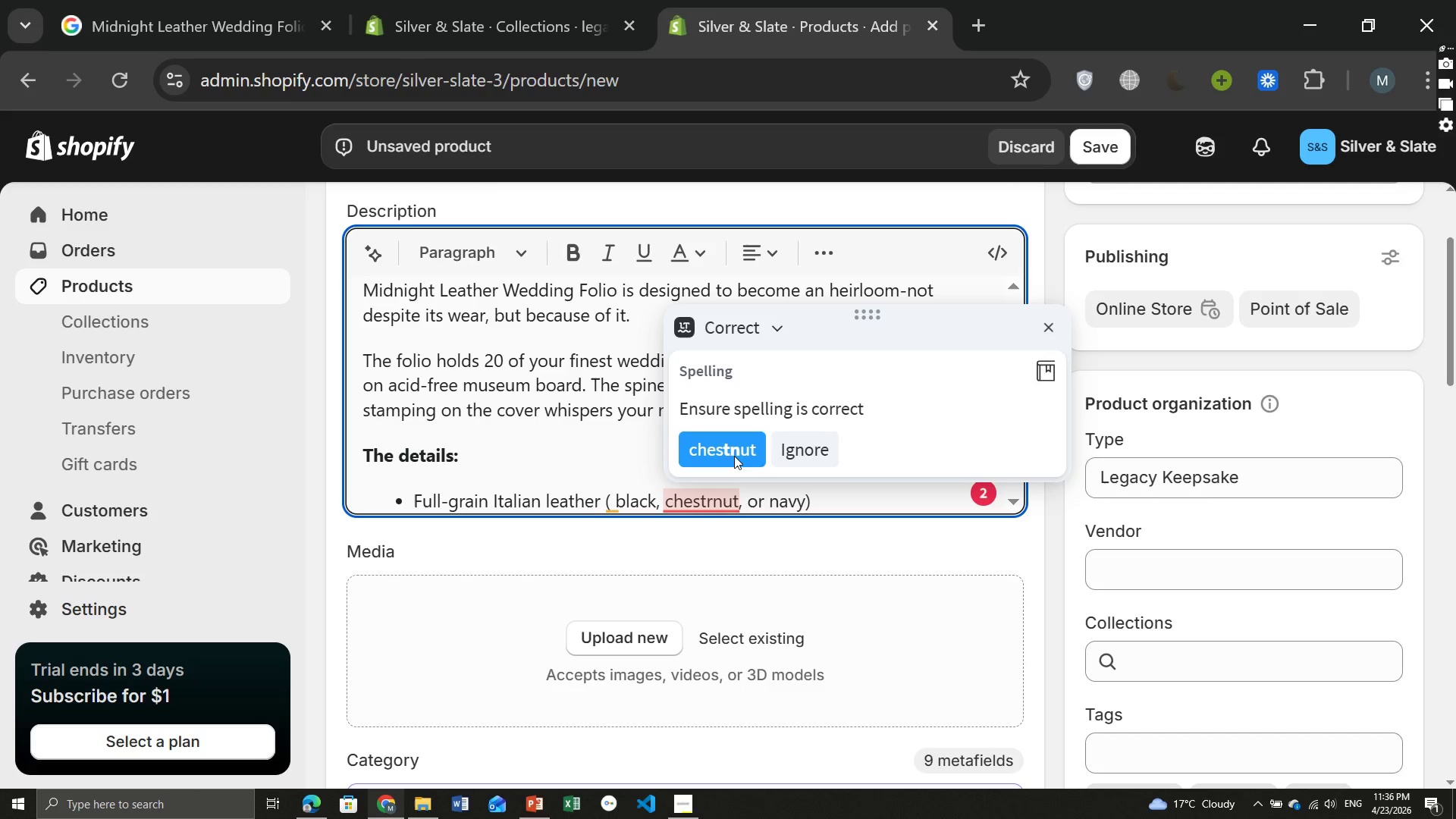 
left_click([731, 444])
 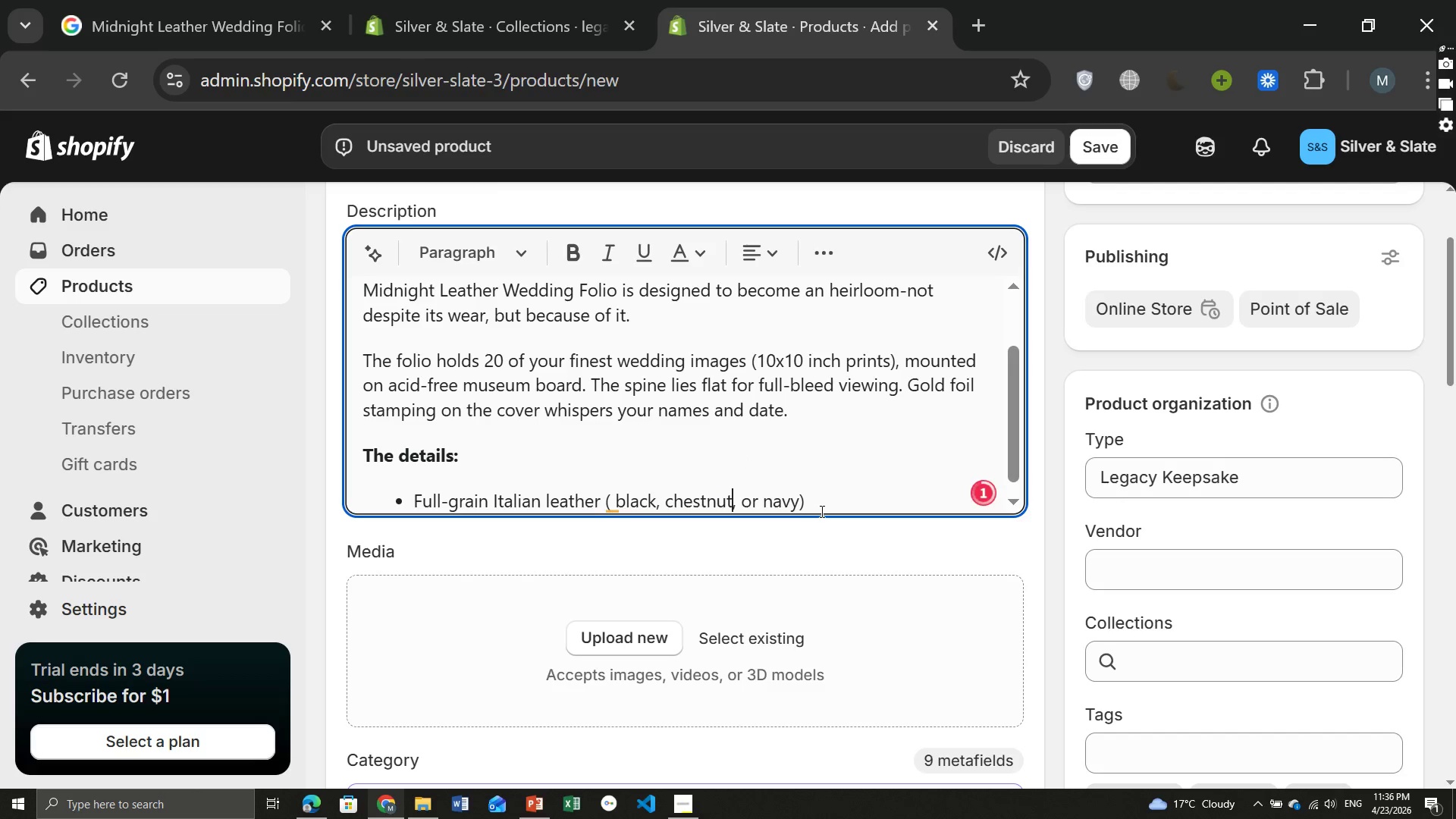 
left_click([821, 510])
 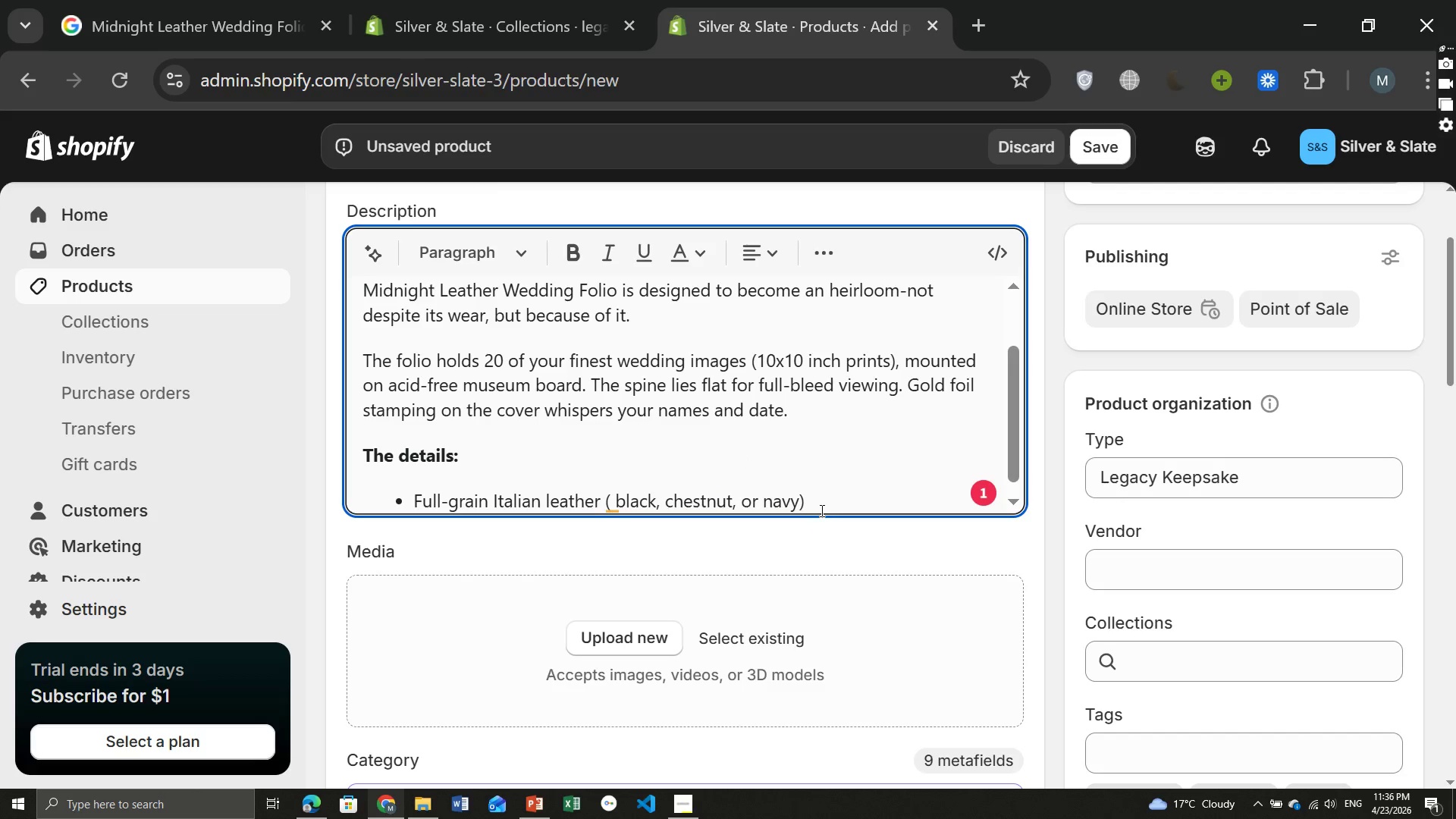 
key(Enter)
 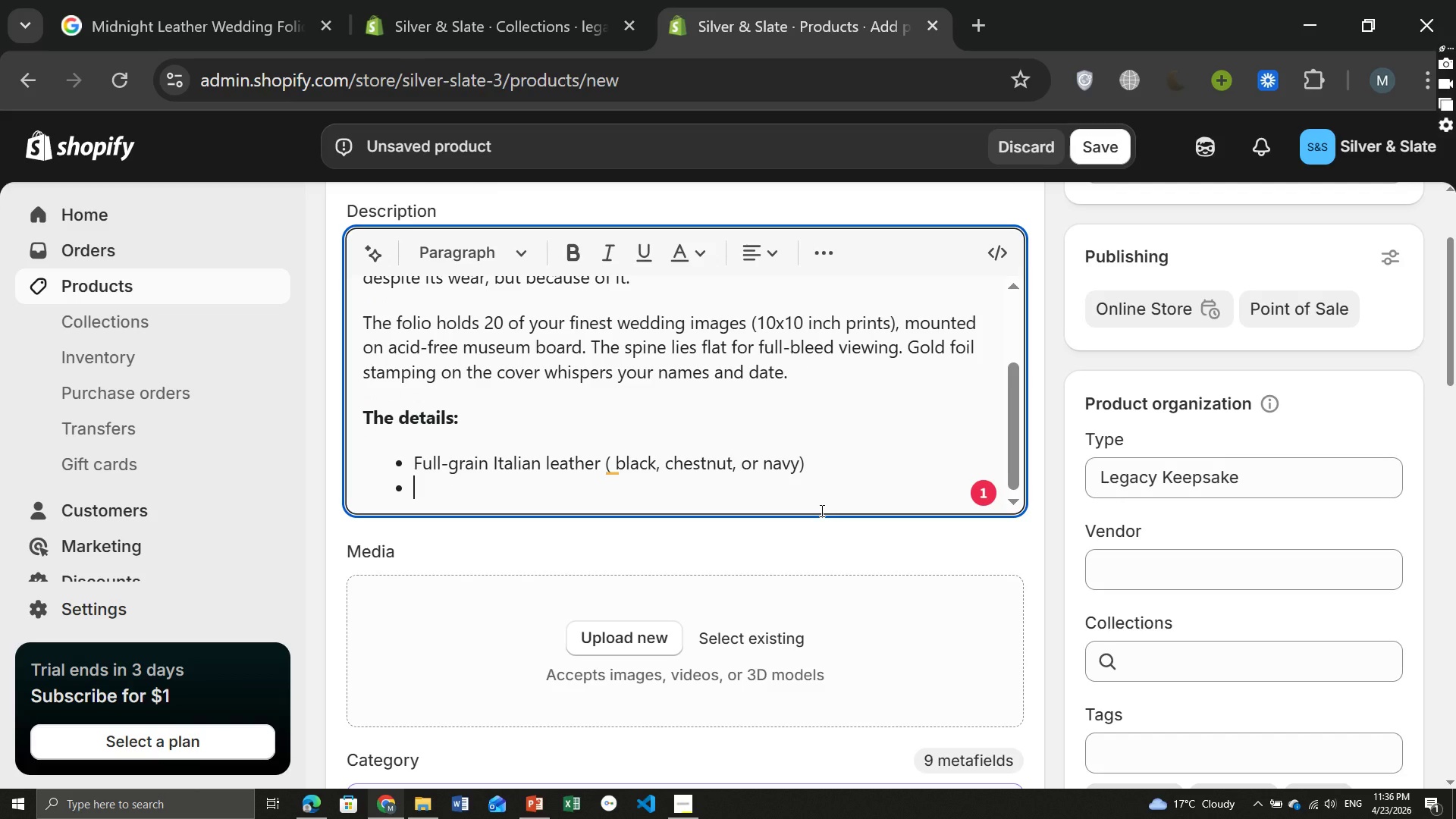 
type(Hnad-stiched spine with linen thread)
 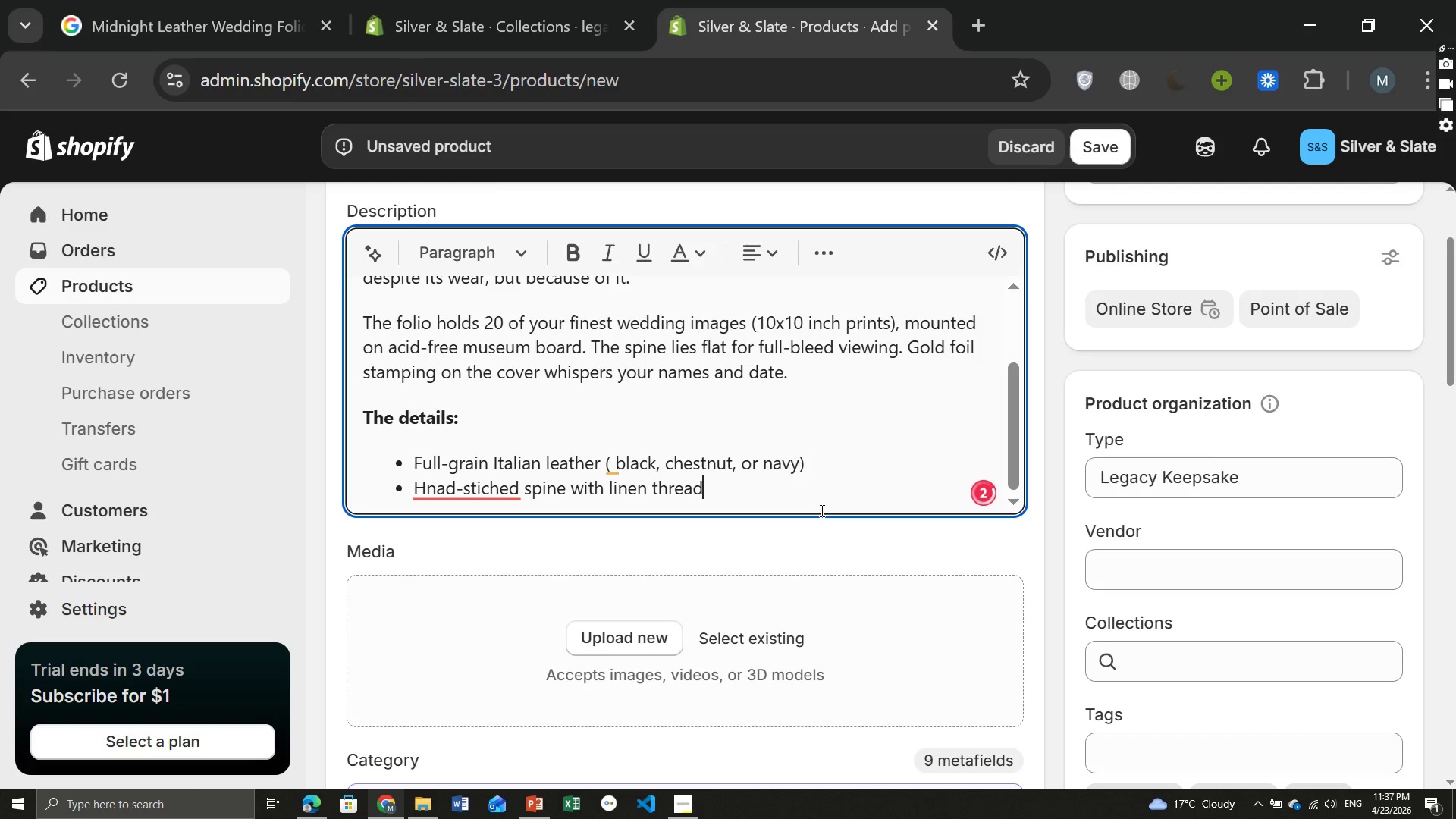 
key(Enter)
 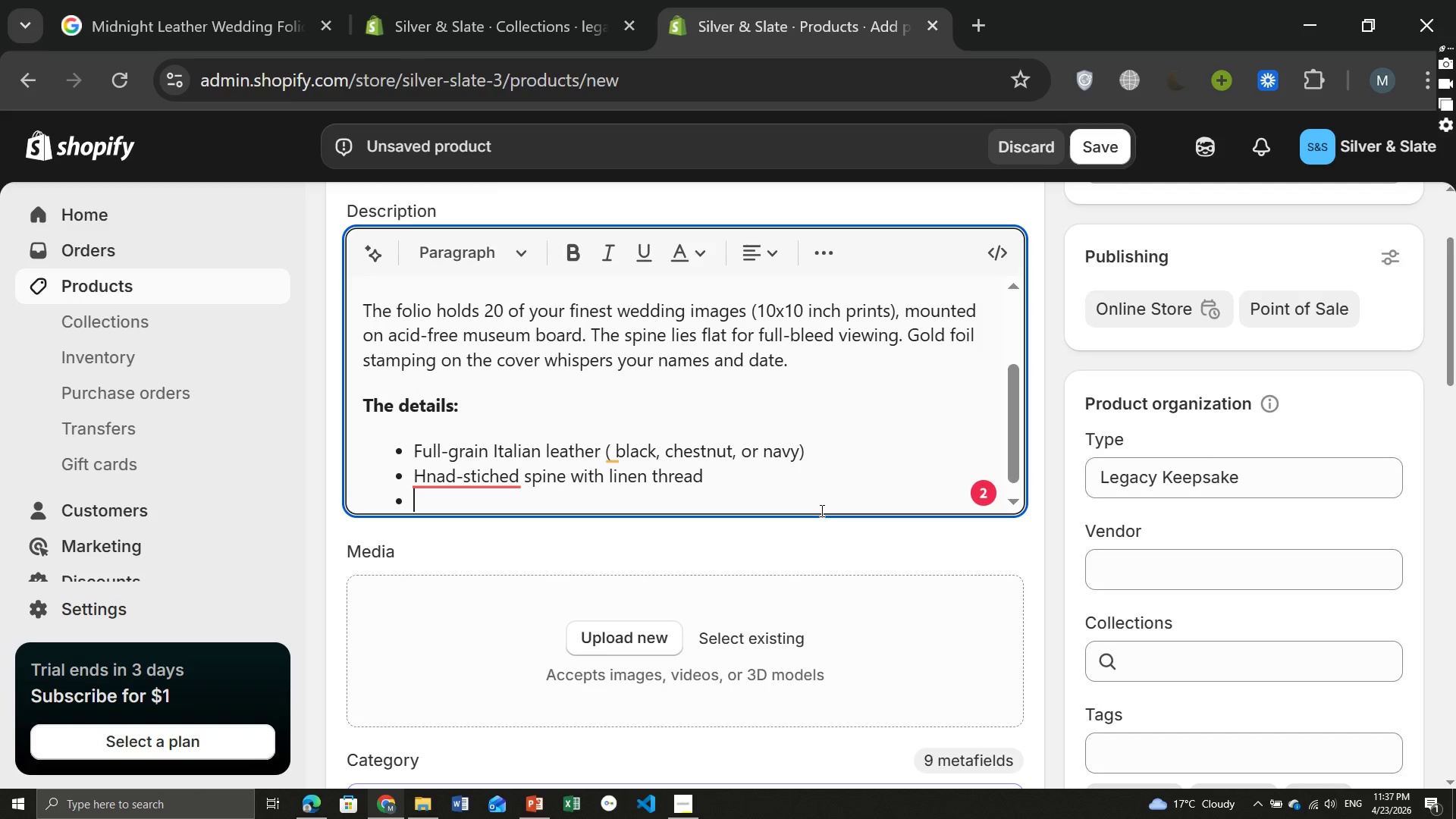 
type(20 archival prints (included with ypur coll)
 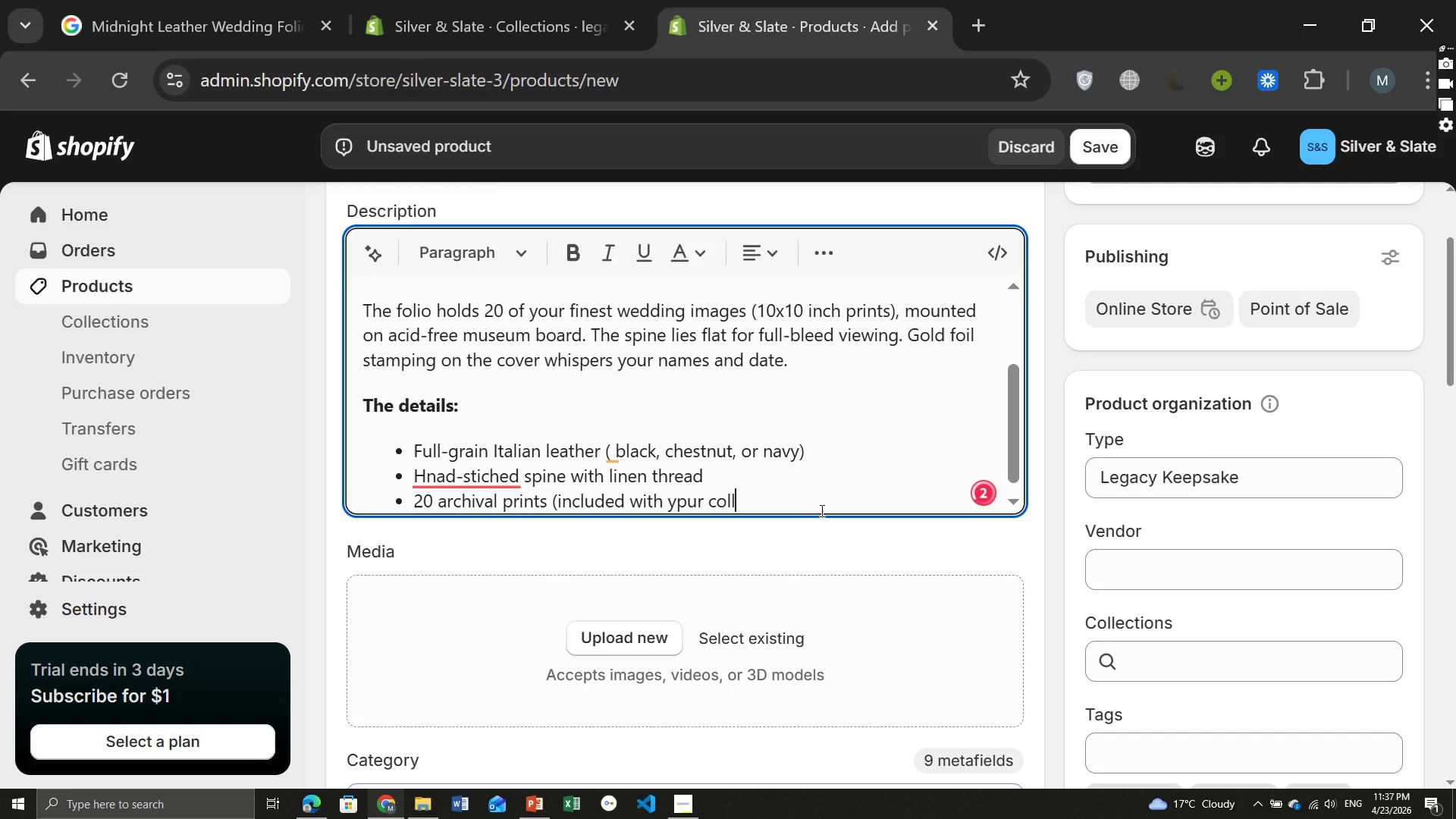 
type(ection))
 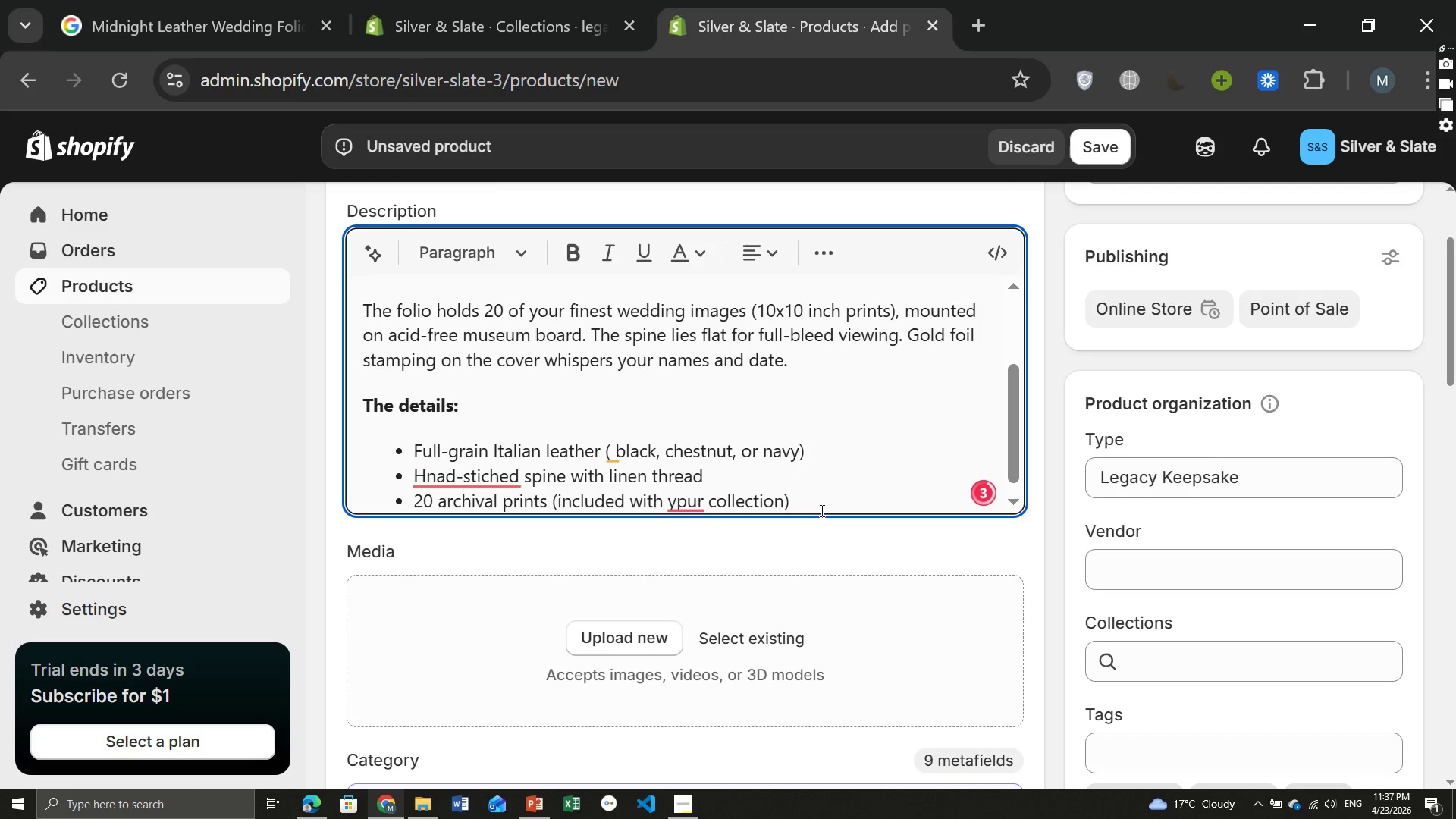 
 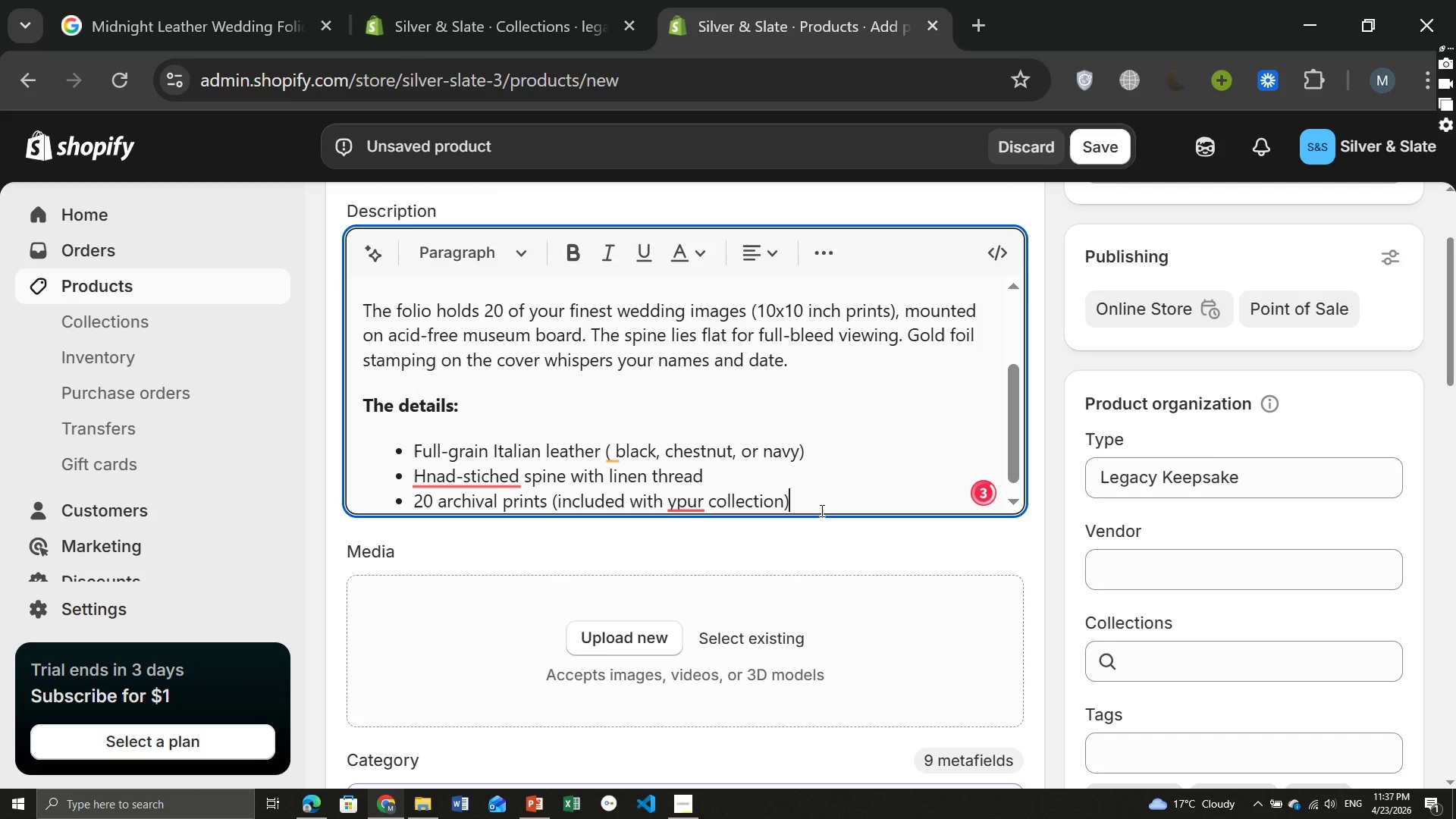 
key(Enter)
 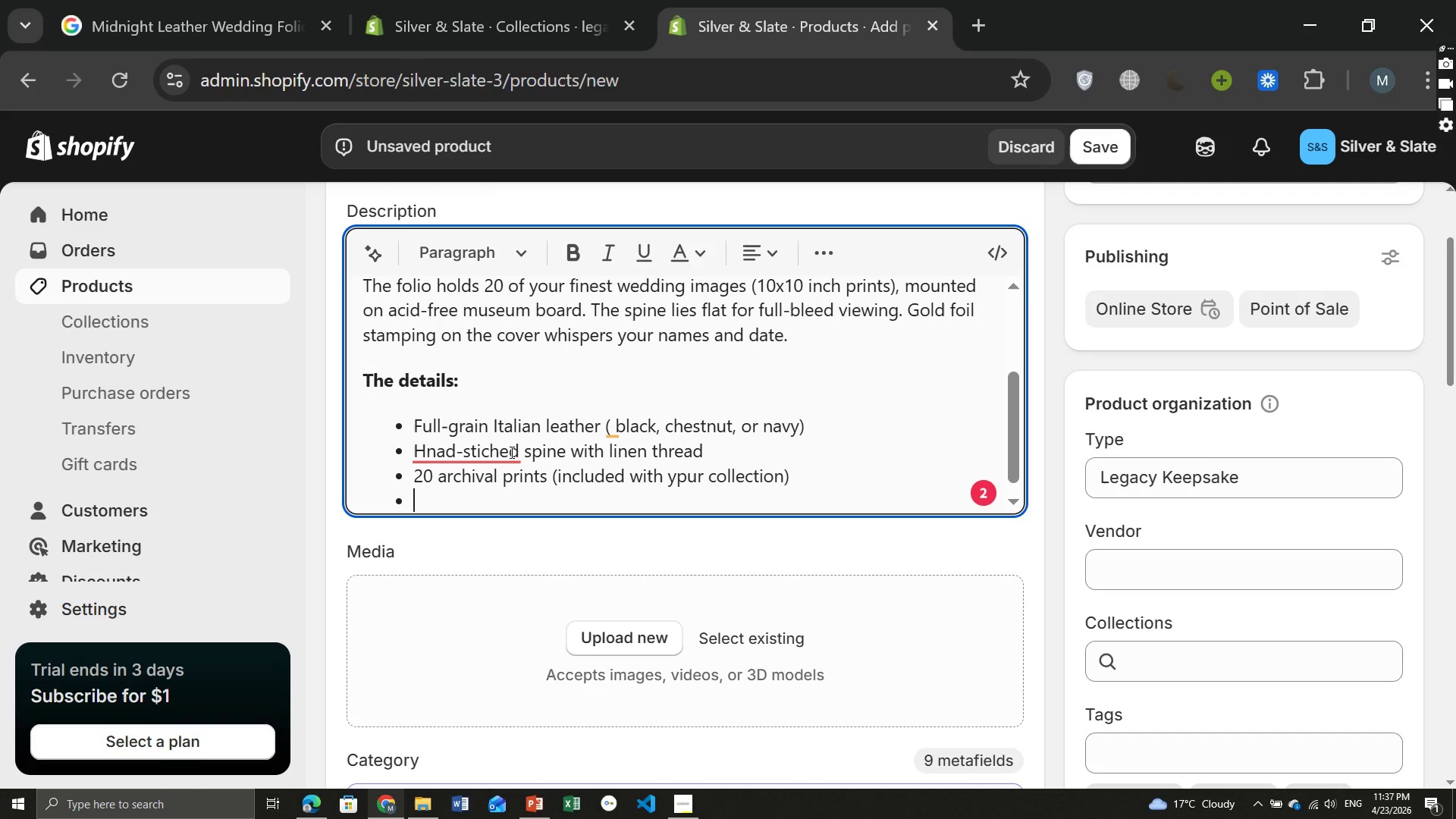 
left_click([468, 451])
 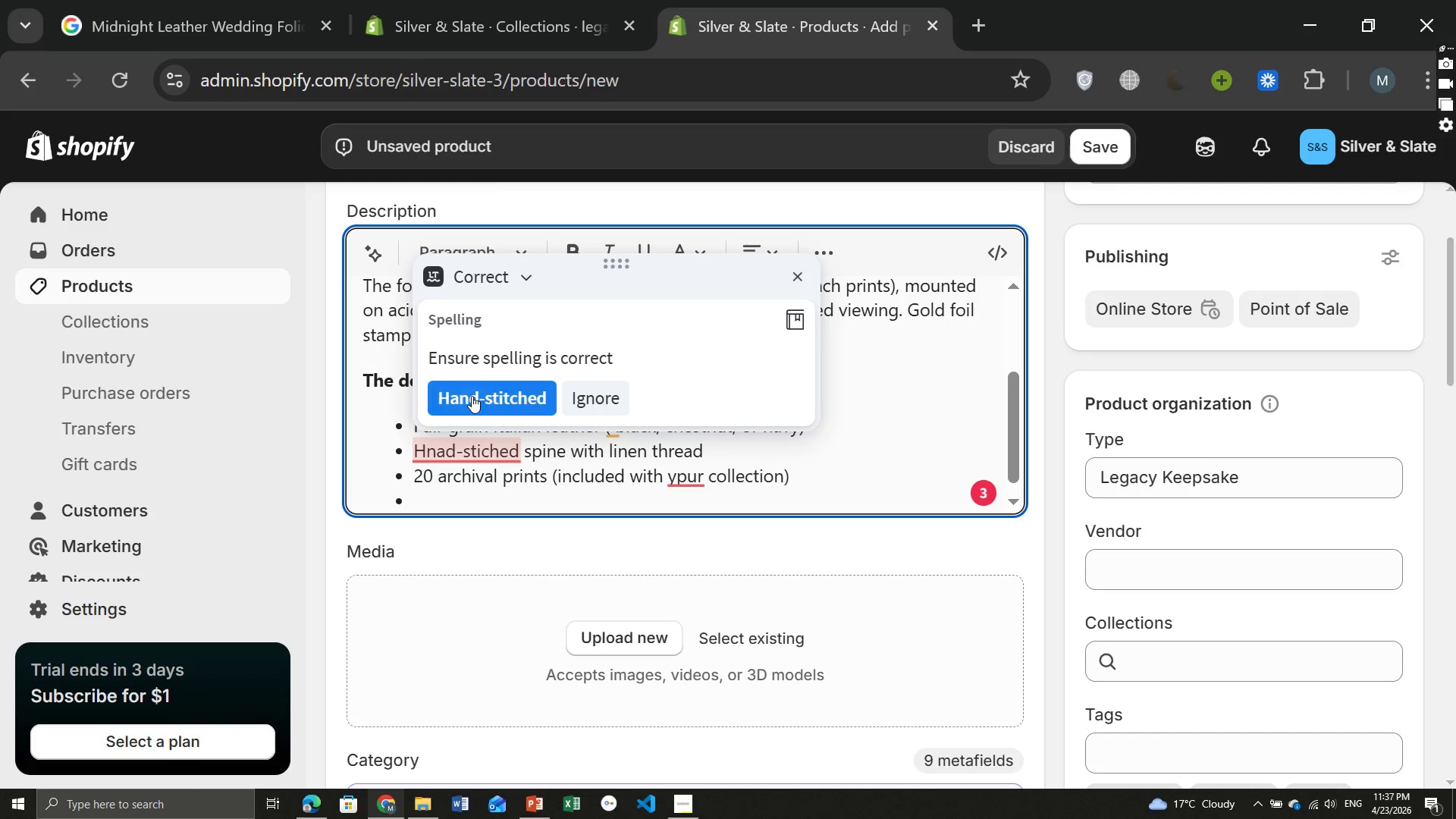 
left_click([469, 394])
 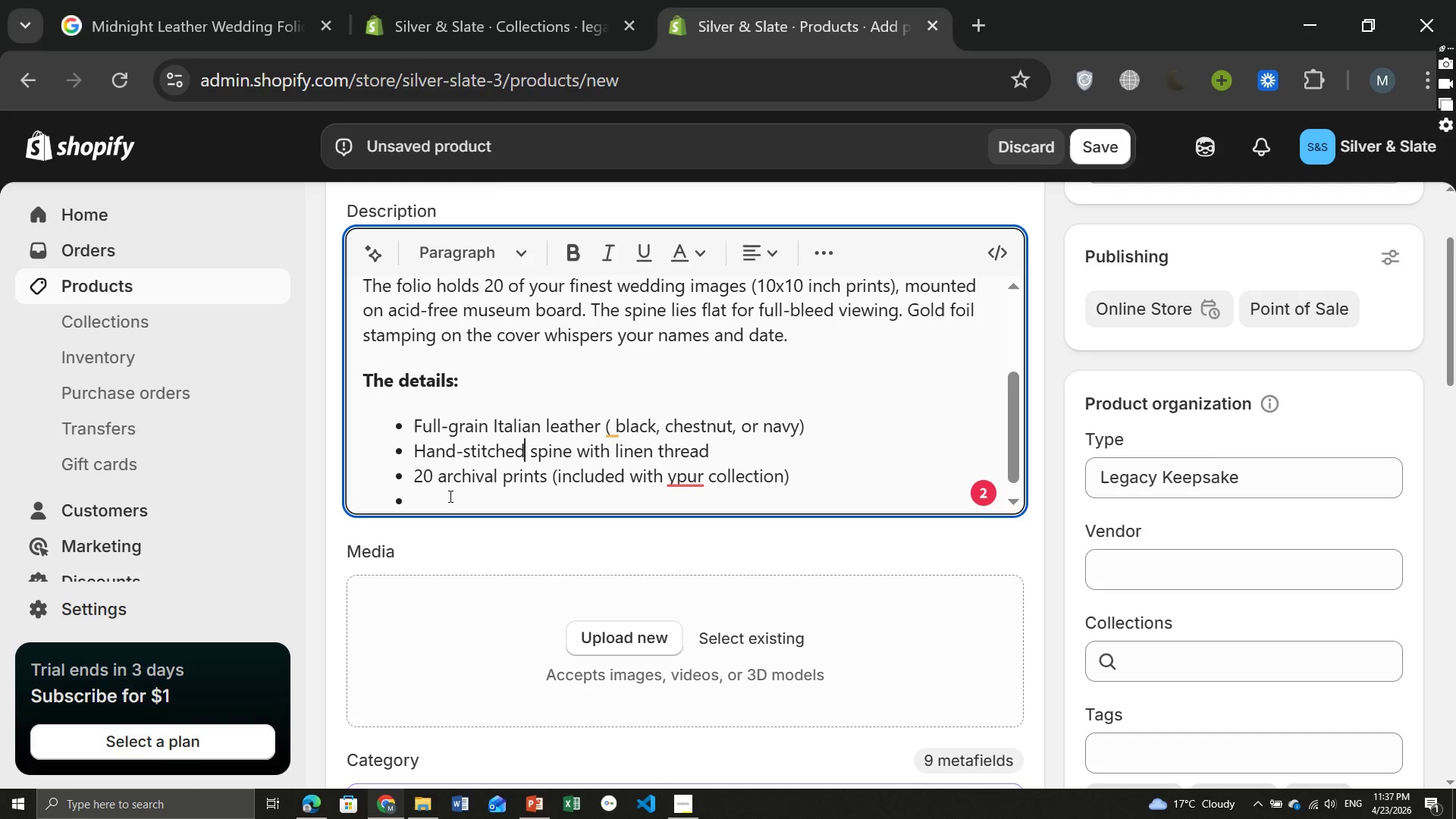 
left_click([449, 496])
 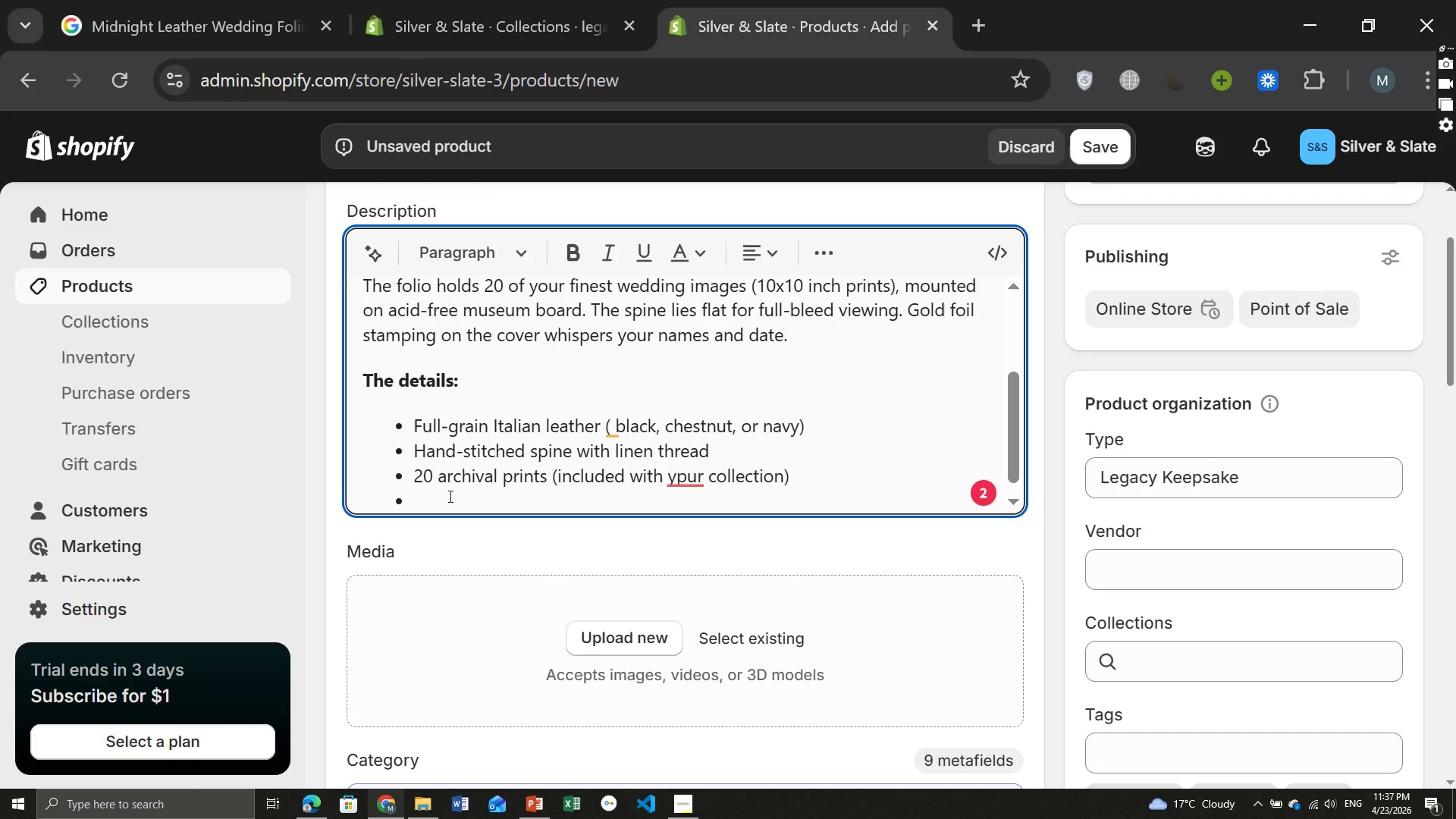 
type(Magnetic closure wrapped in matching )
 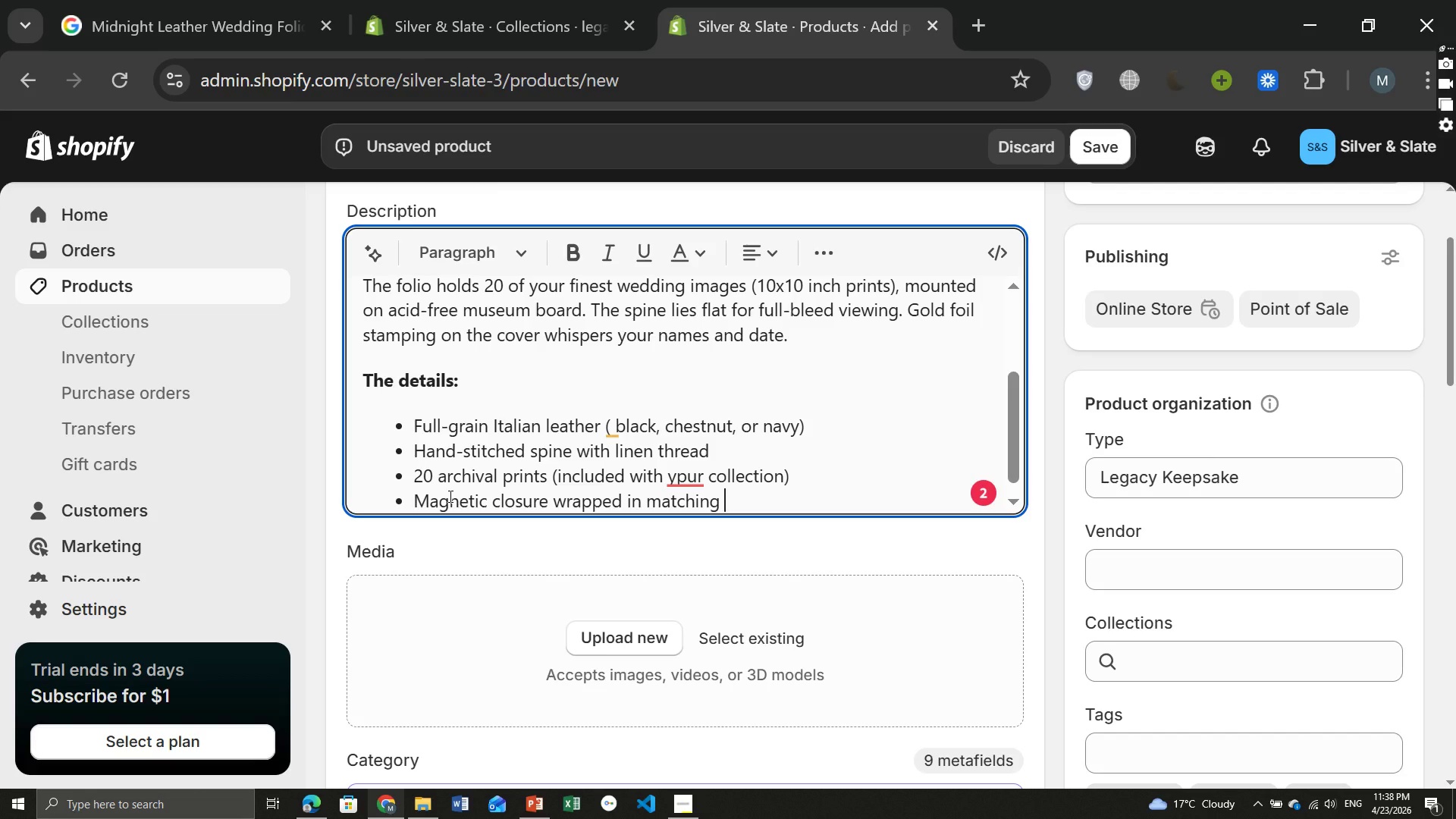 
type(leather)
 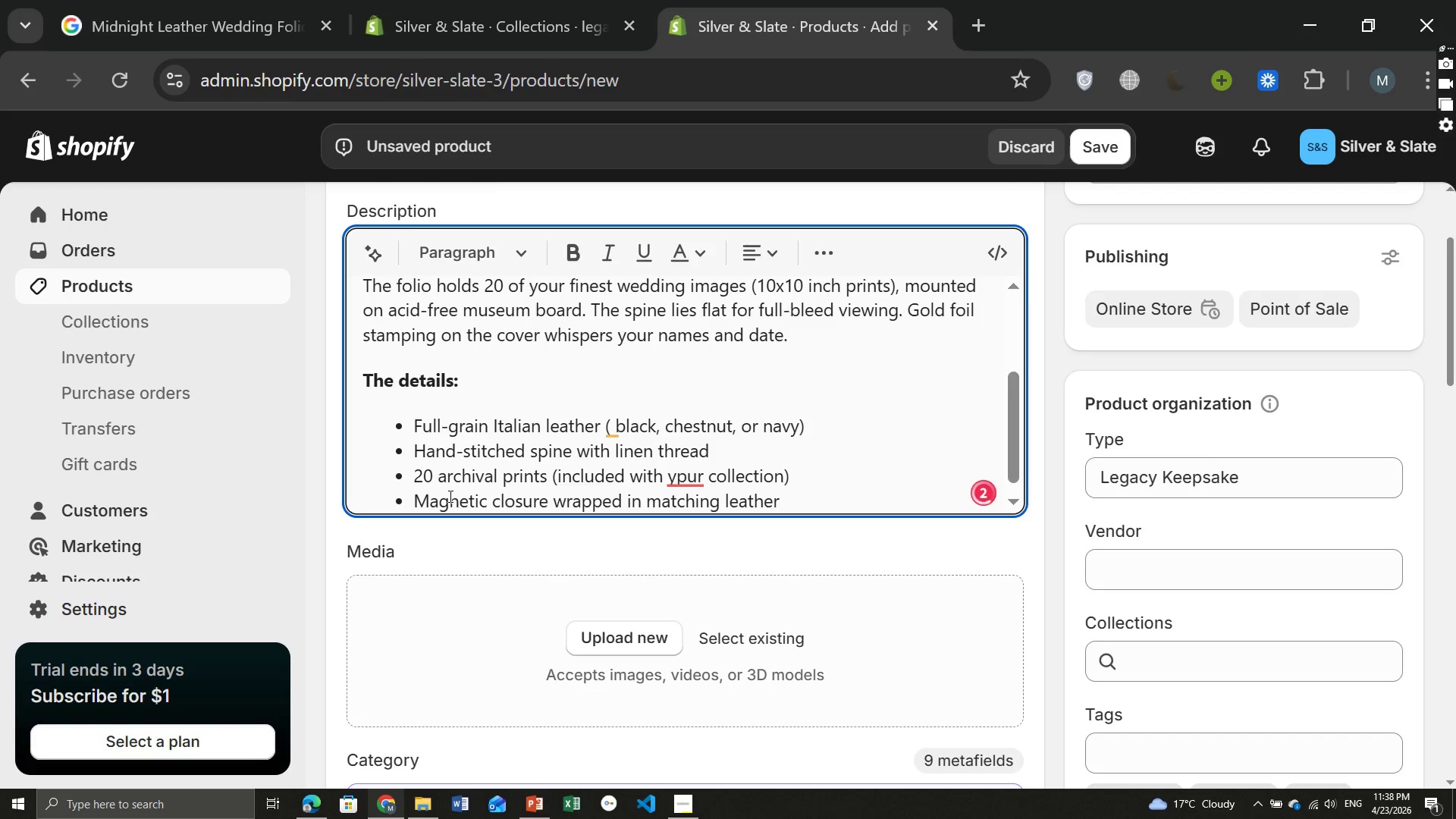 
key(Enter)
 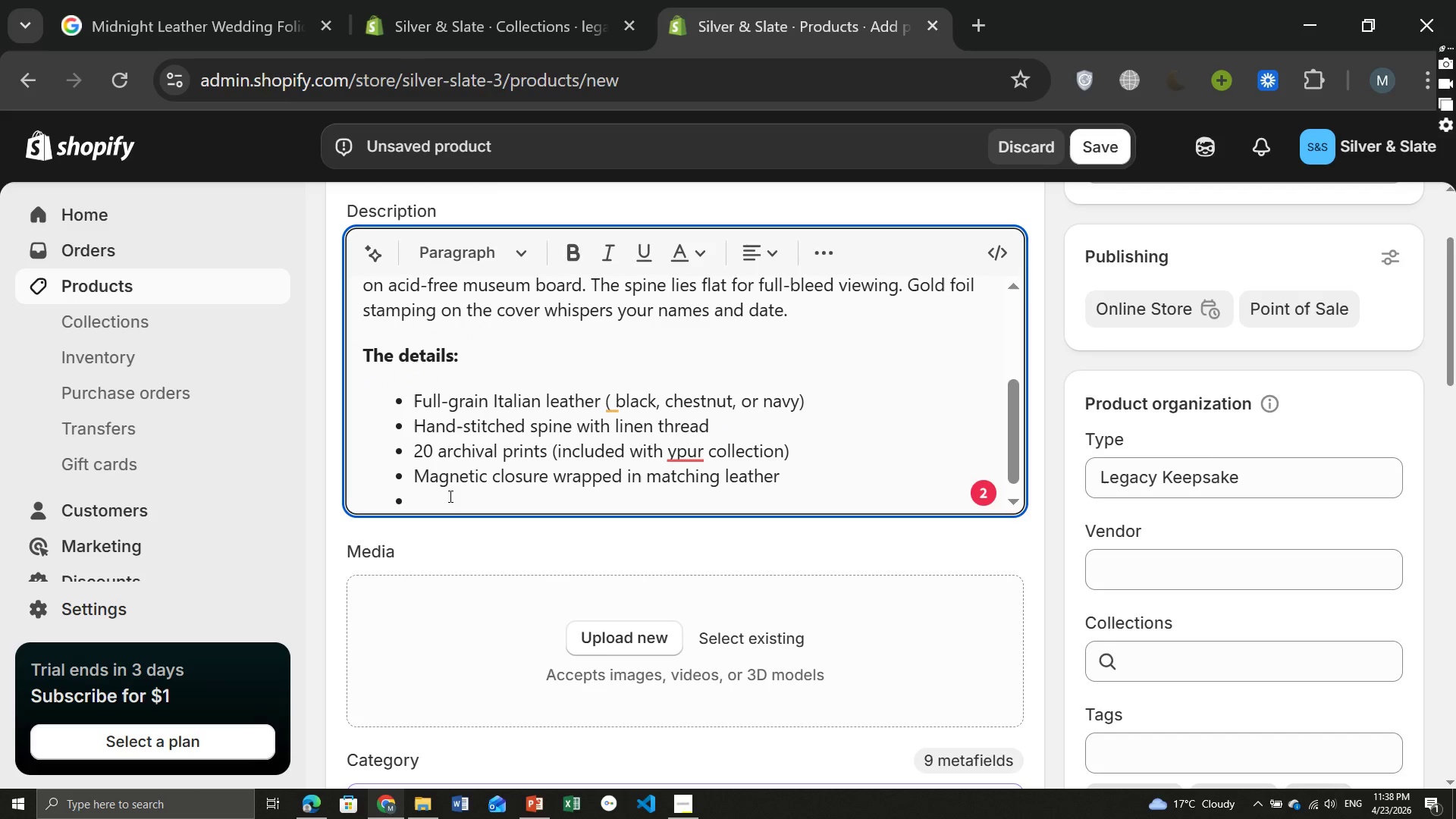 
type(Choice of foil: gold, silver, or vlined (no clore)
key(Backspace)
key(Backspace)
key(Backspace)
type(olor))
 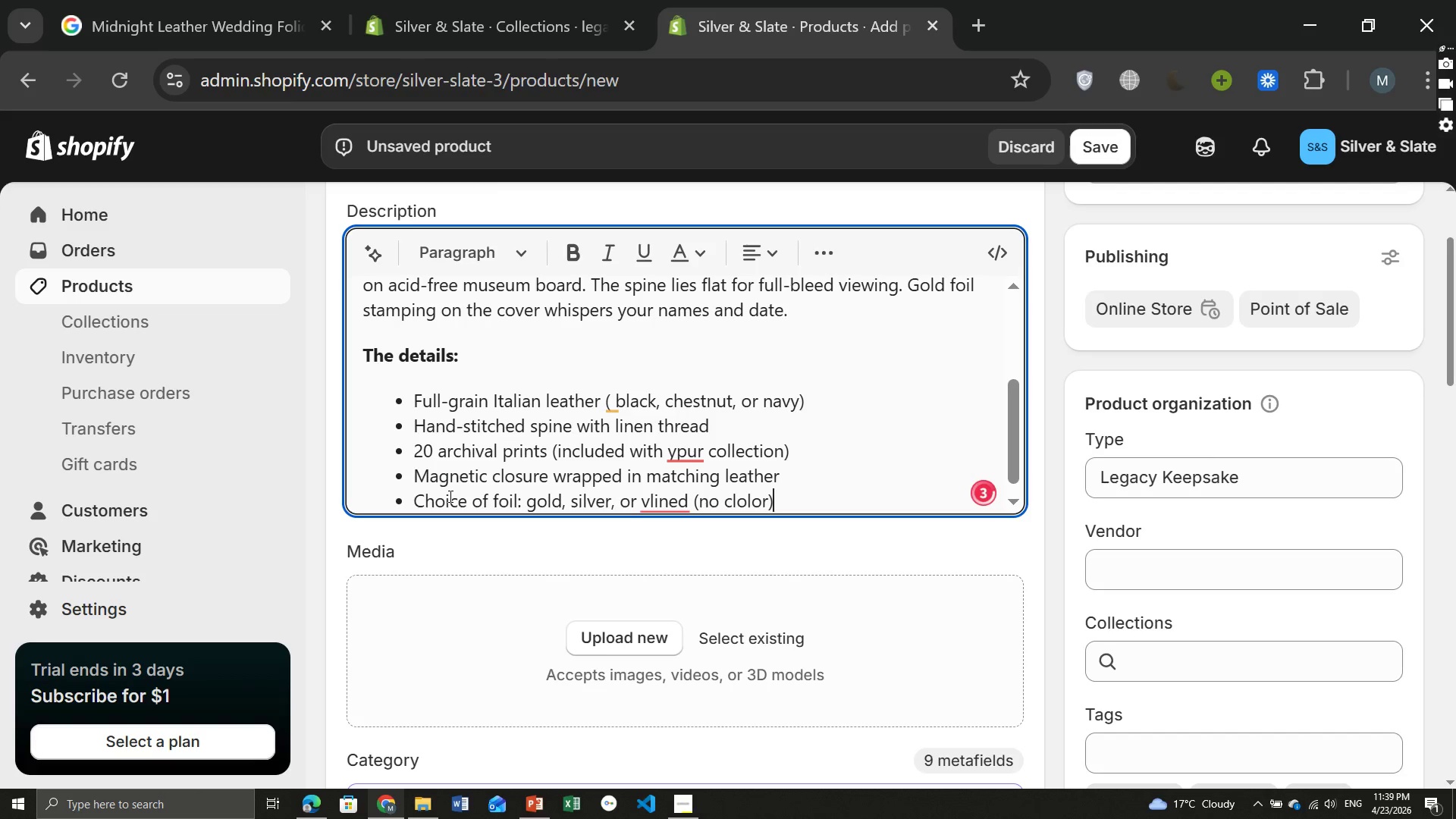 
left_click([739, 497])
 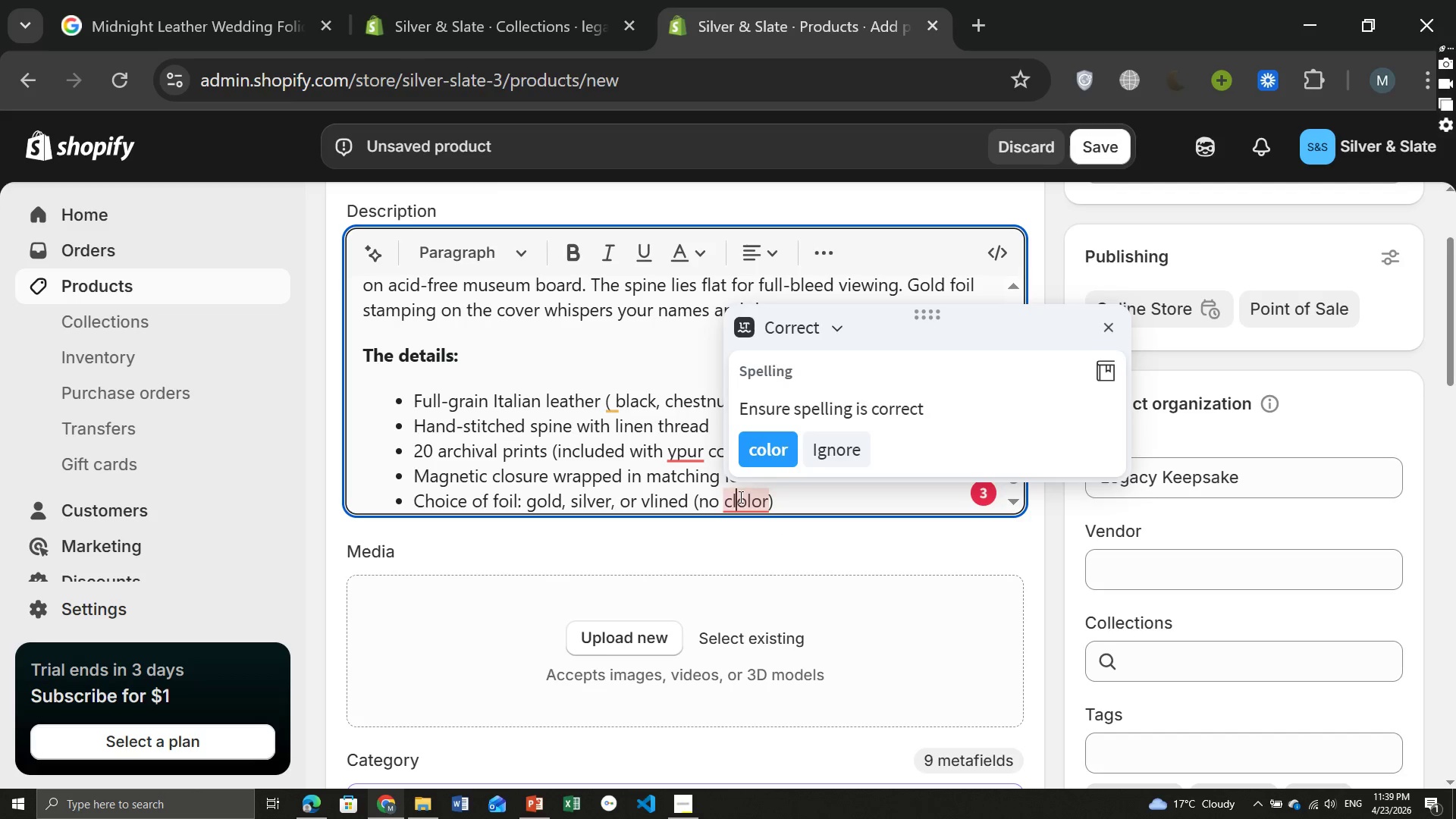 
key(Backspace)
 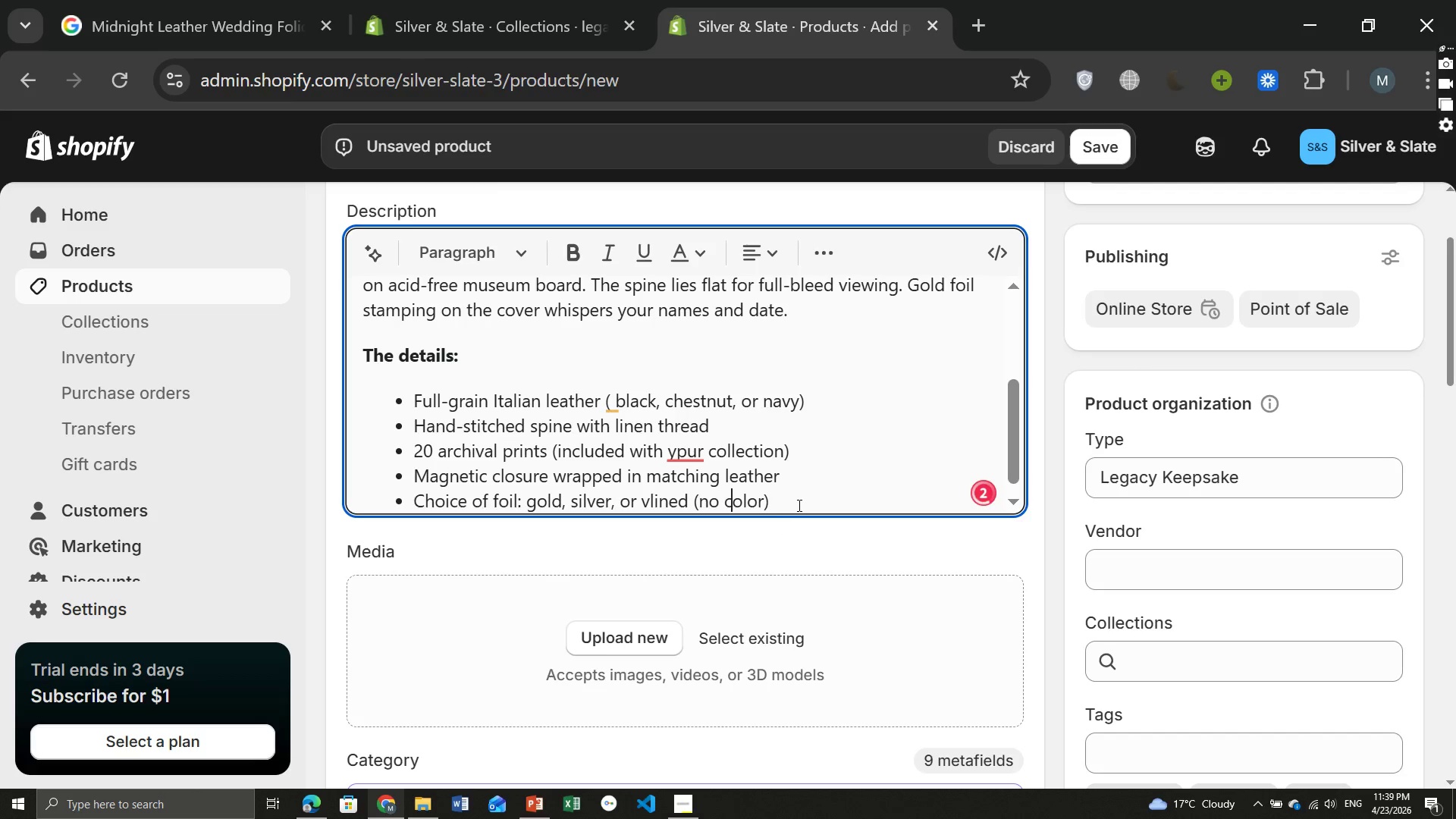 
left_click([798, 505])
 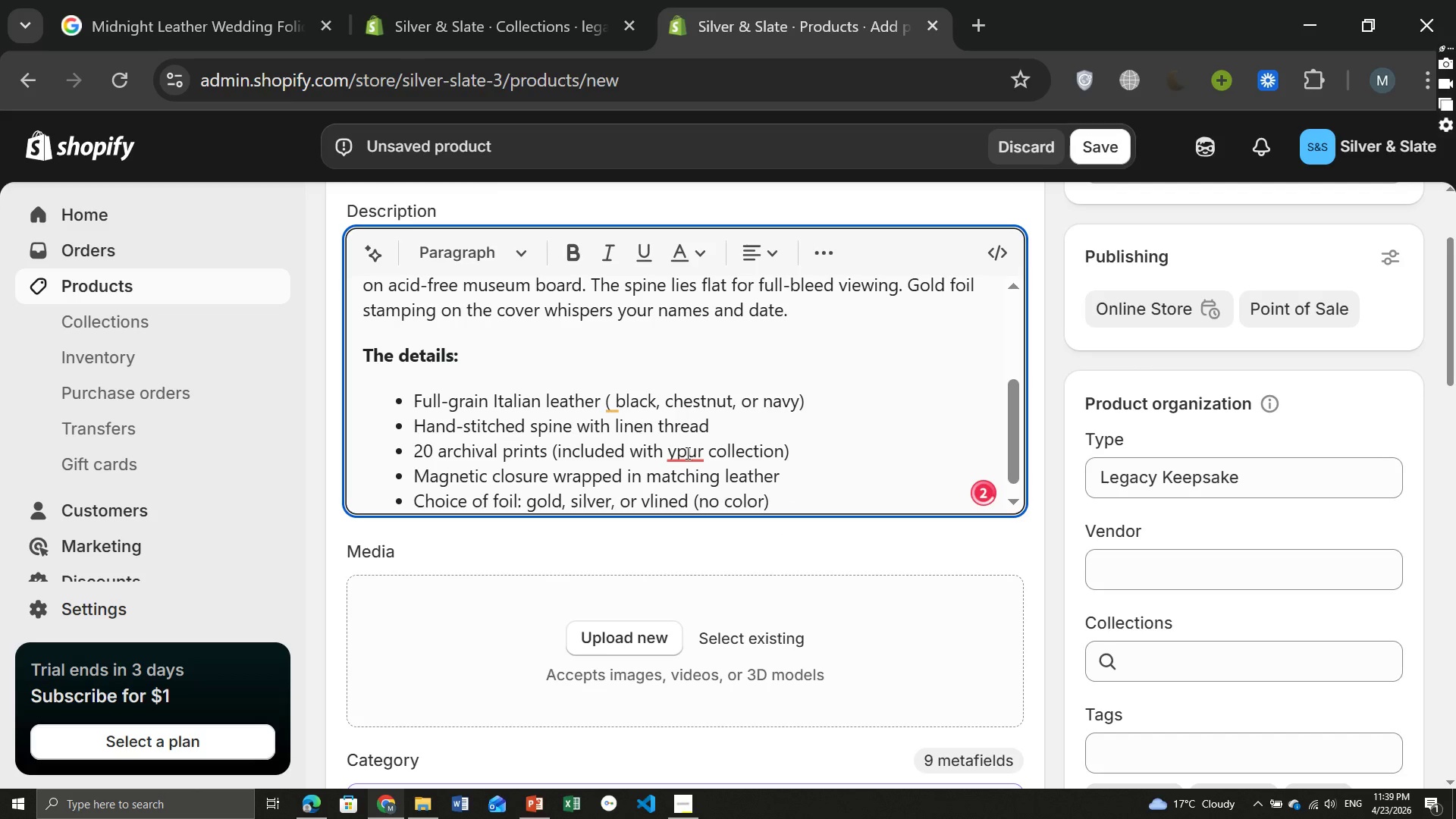 
left_click([686, 453])
 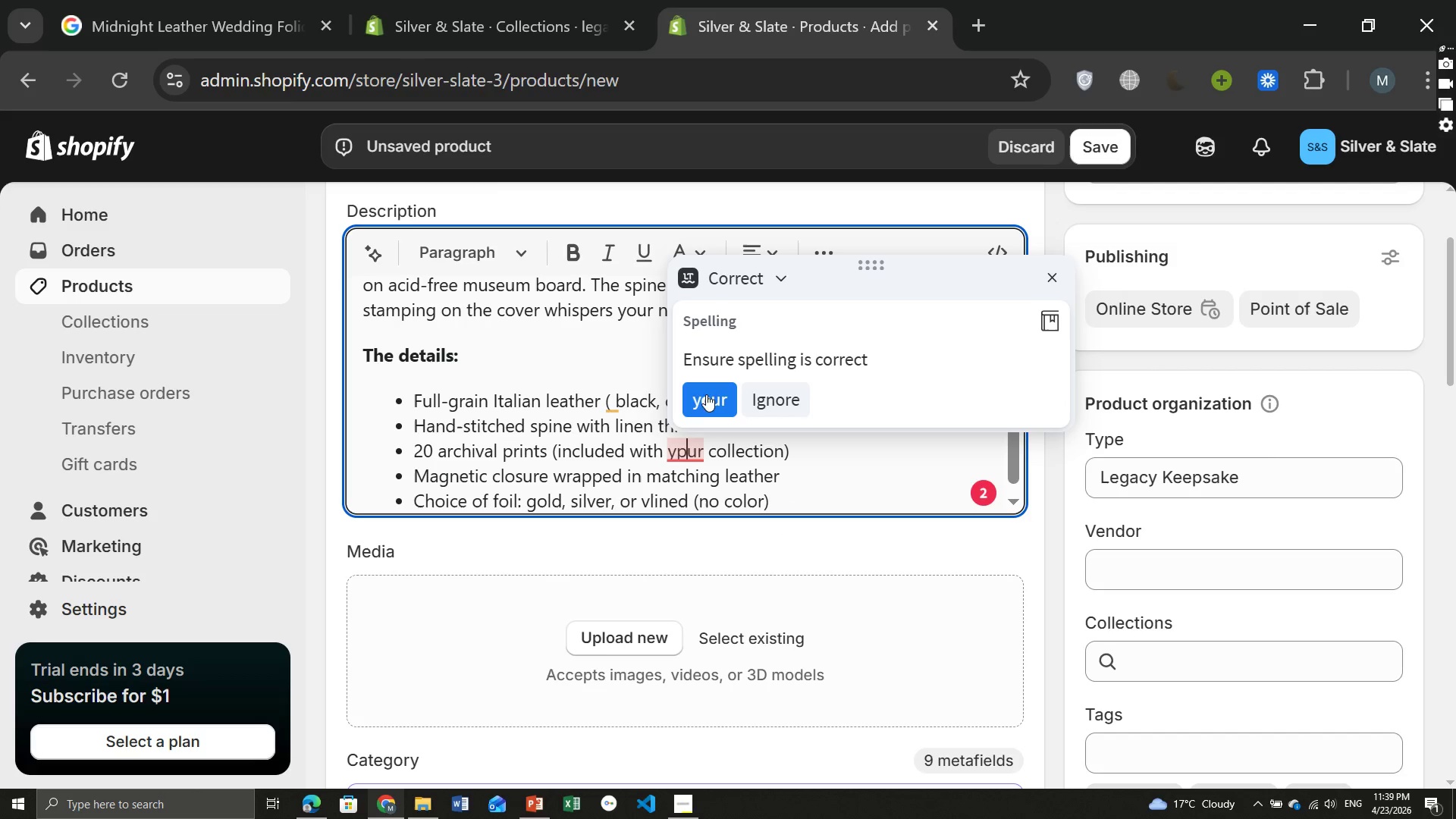 
left_click([706, 385])
 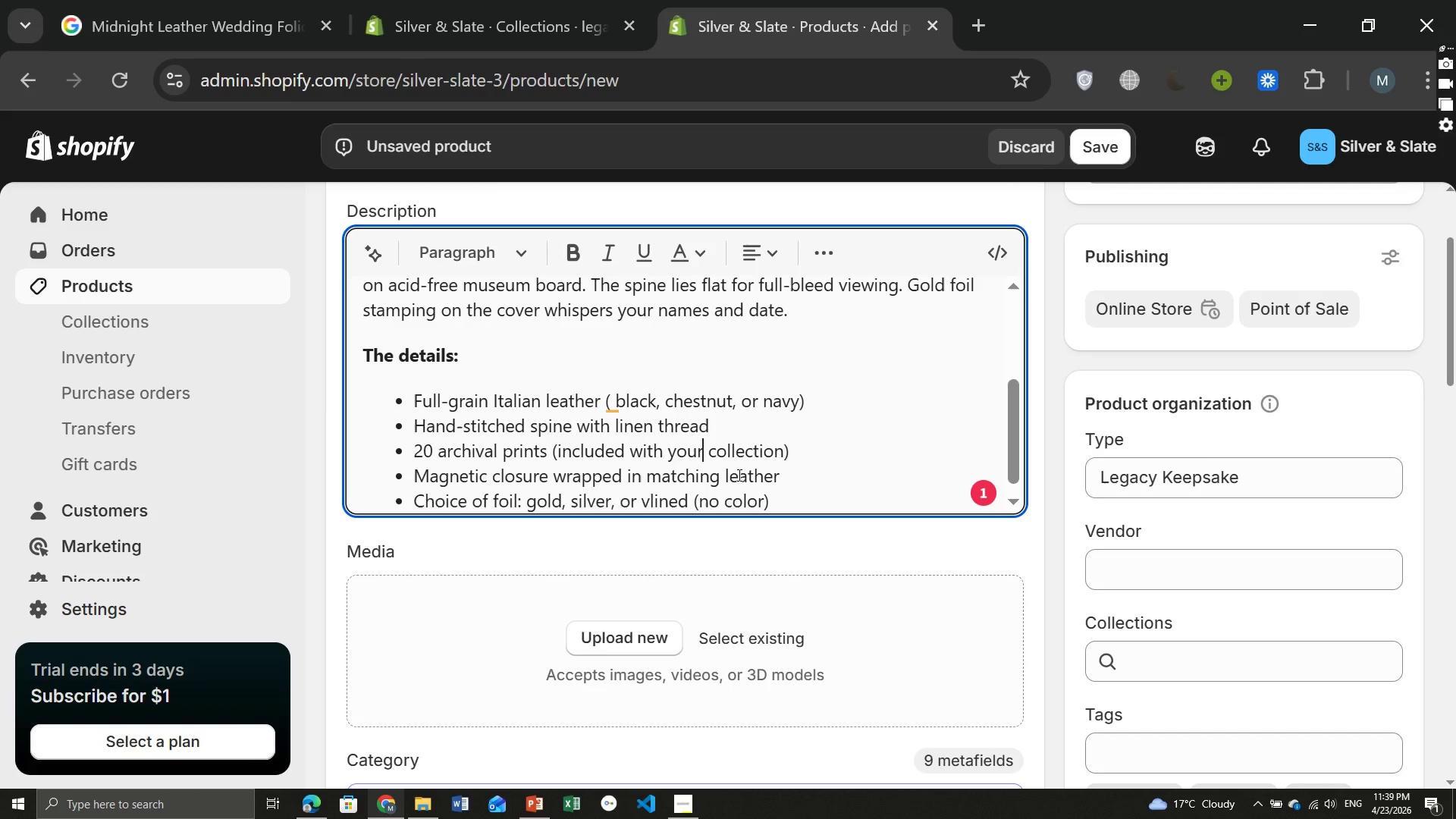 
wait(10.0)
 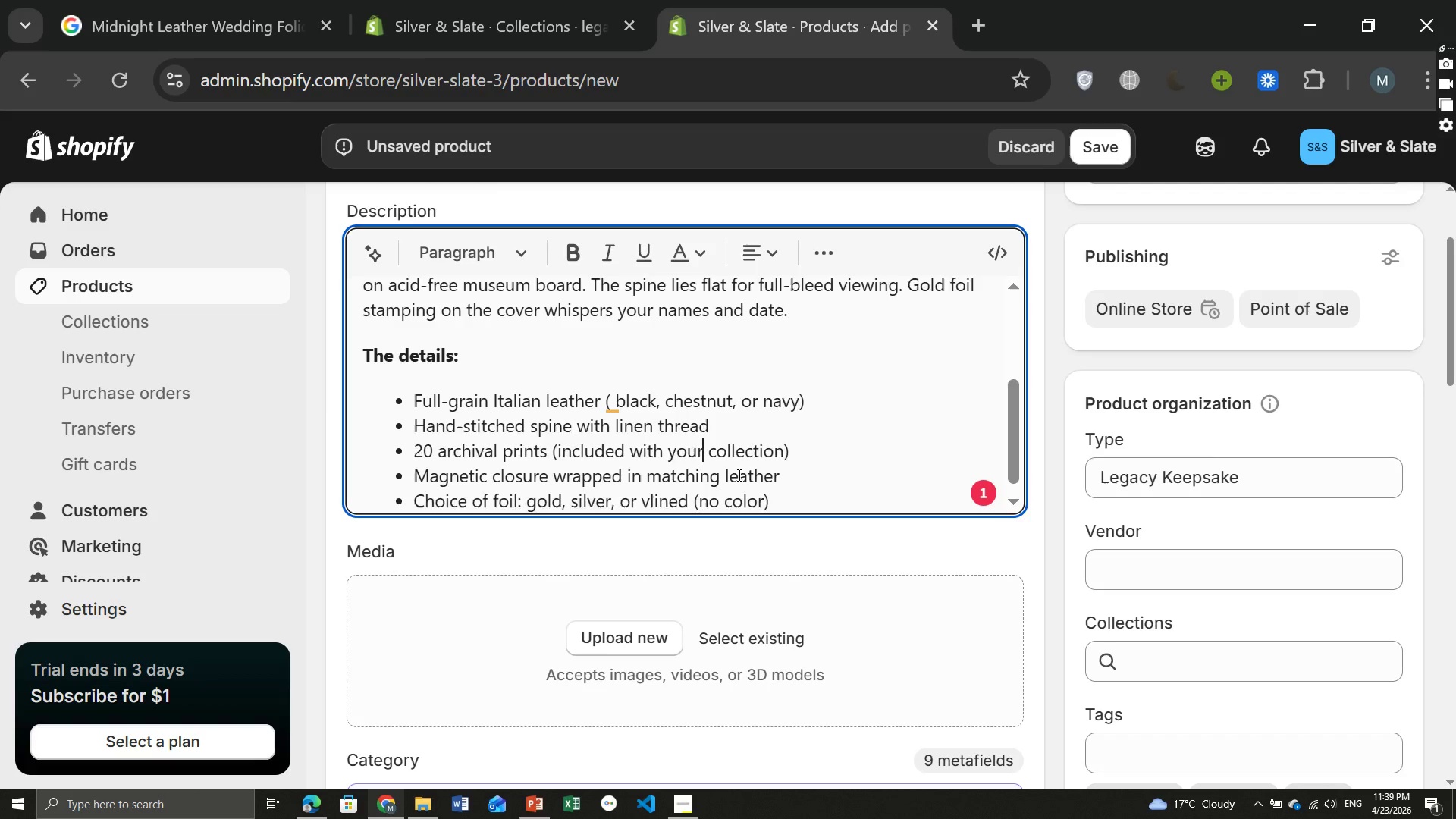 
left_click([610, 389])
 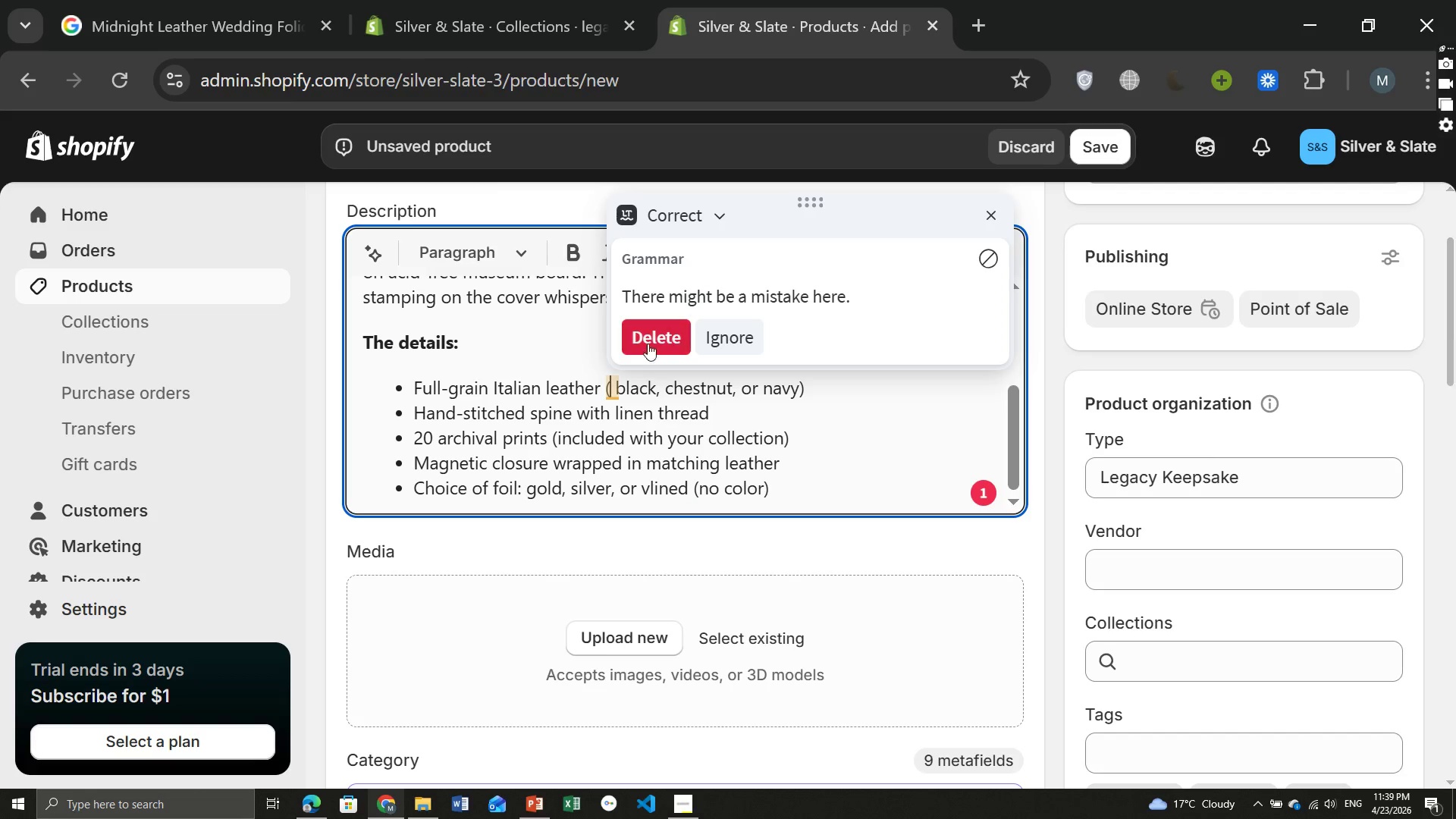 
left_click([650, 339])
 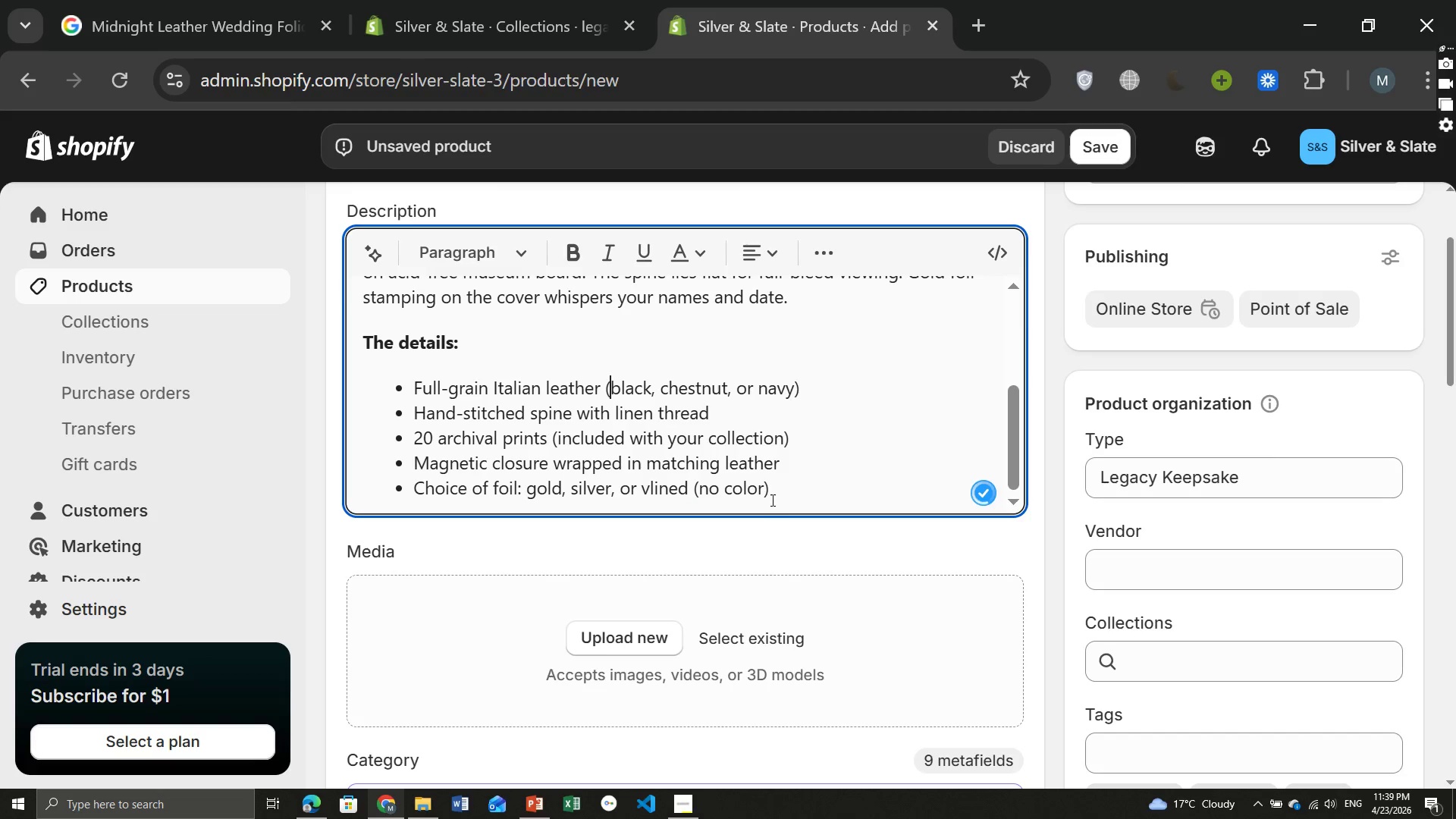 
left_click([771, 494])
 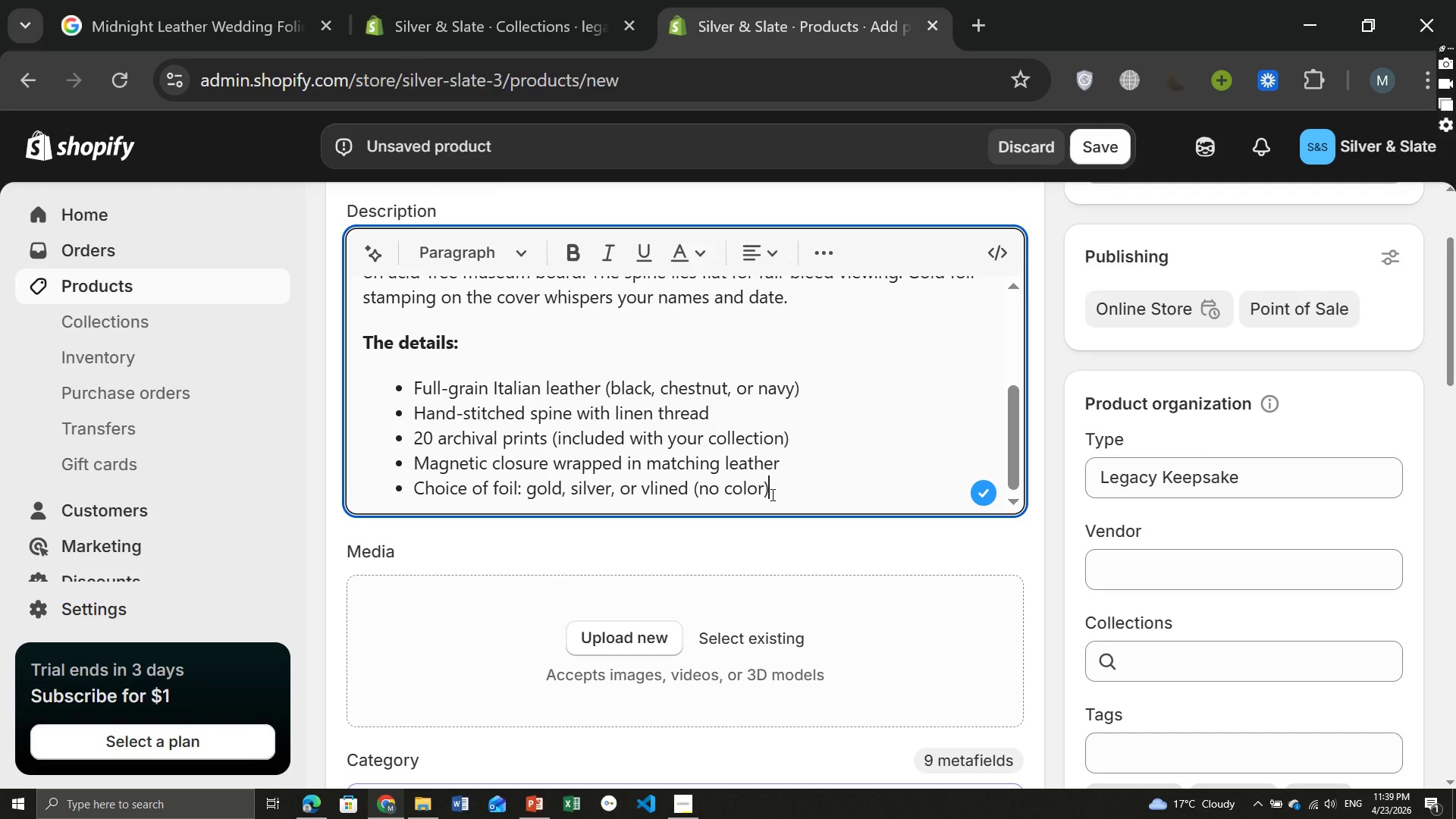 
key(Enter)
 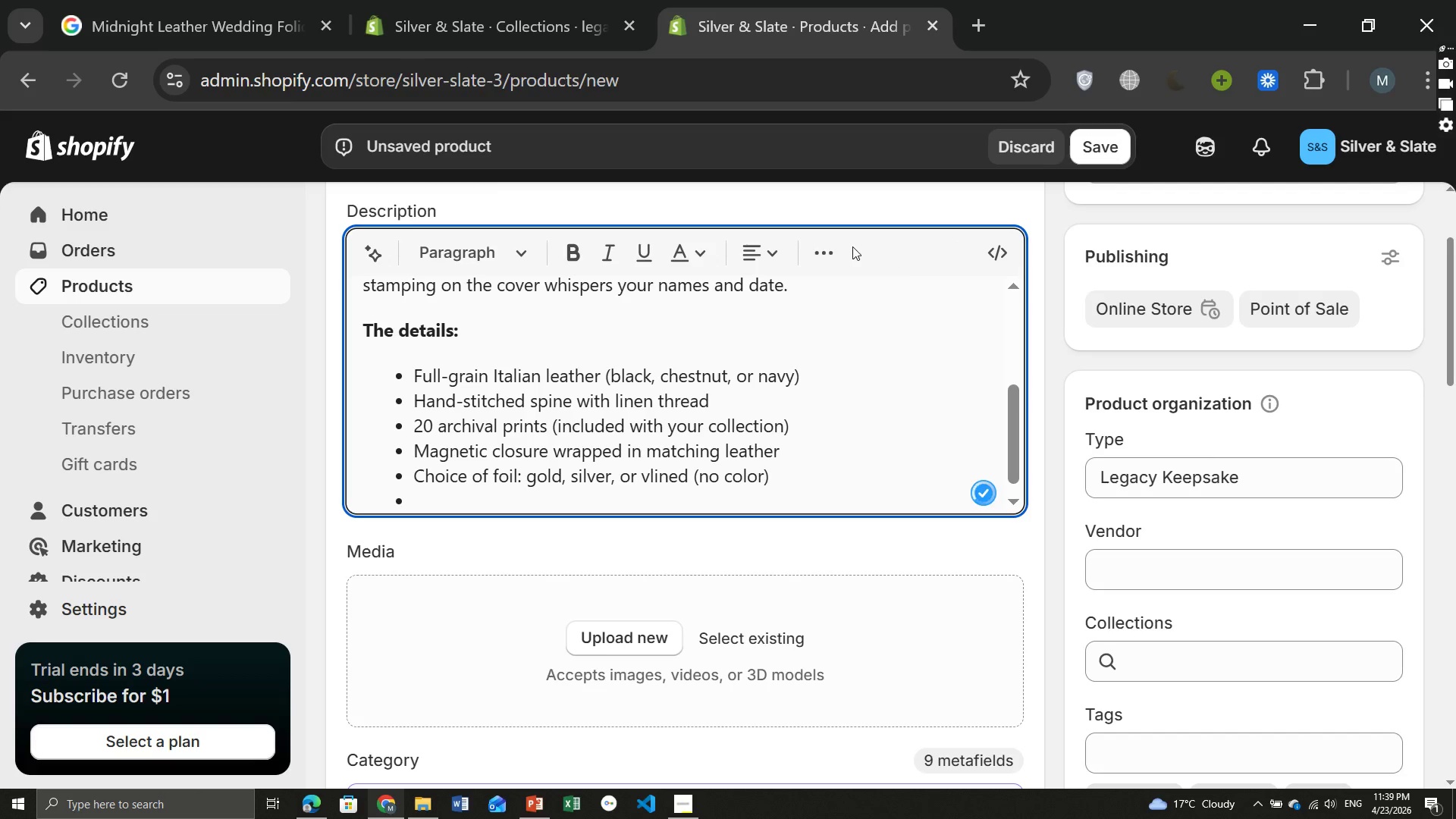 
left_click([832, 247])
 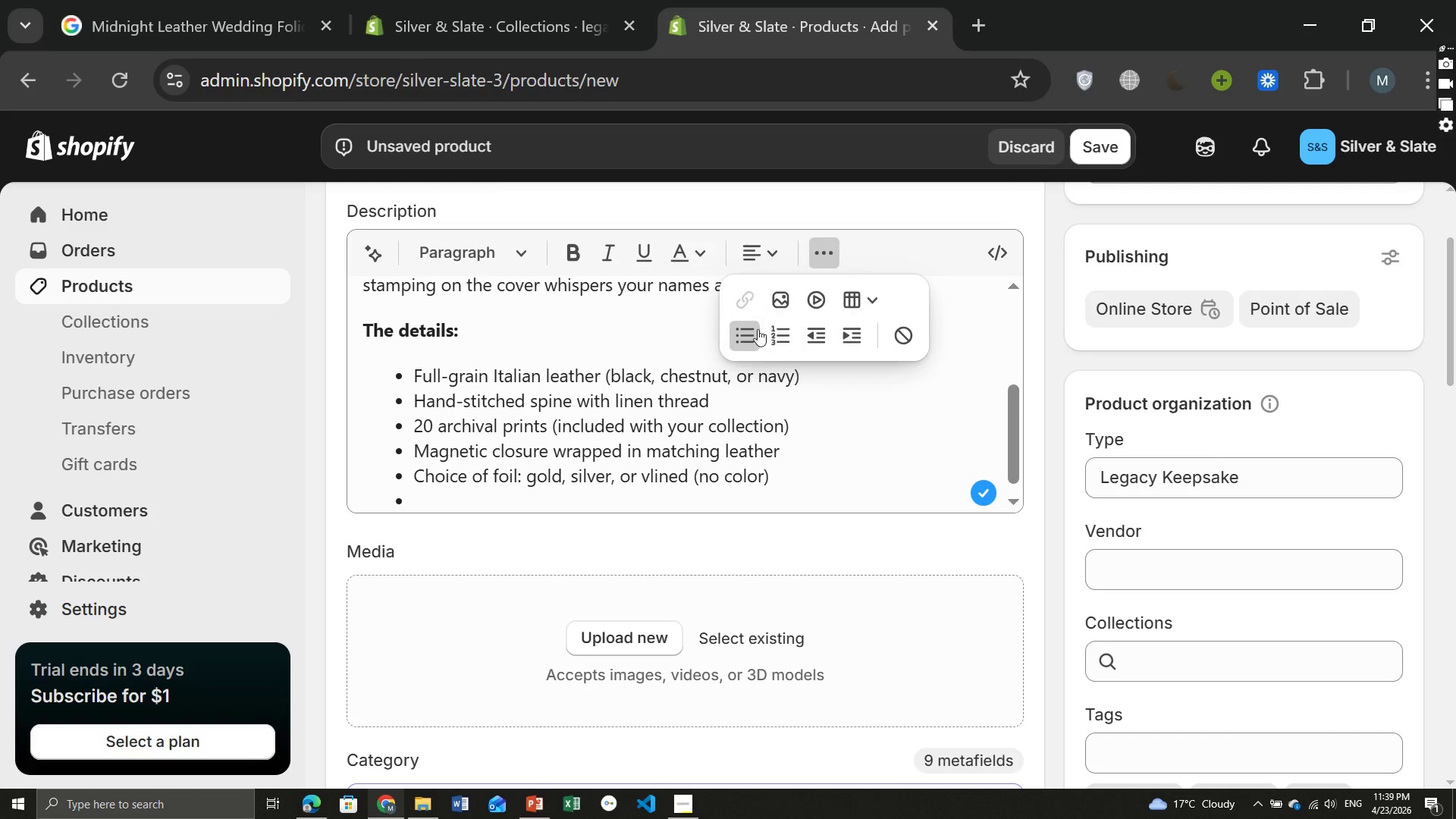 
left_click([754, 333])
 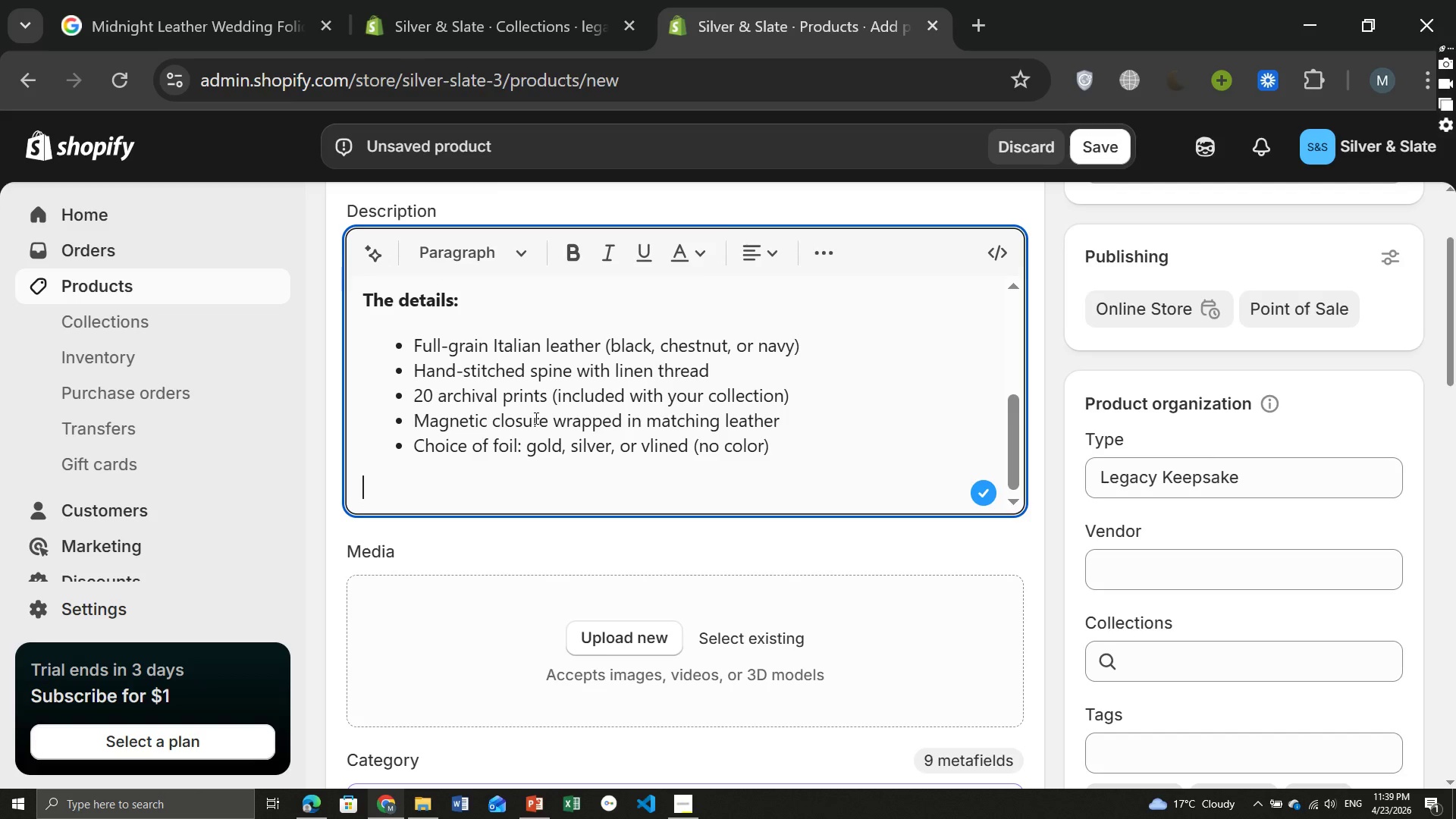 
type(The re)
key(Backspace)
type(ir)
key(Backspace)
type(tual)
 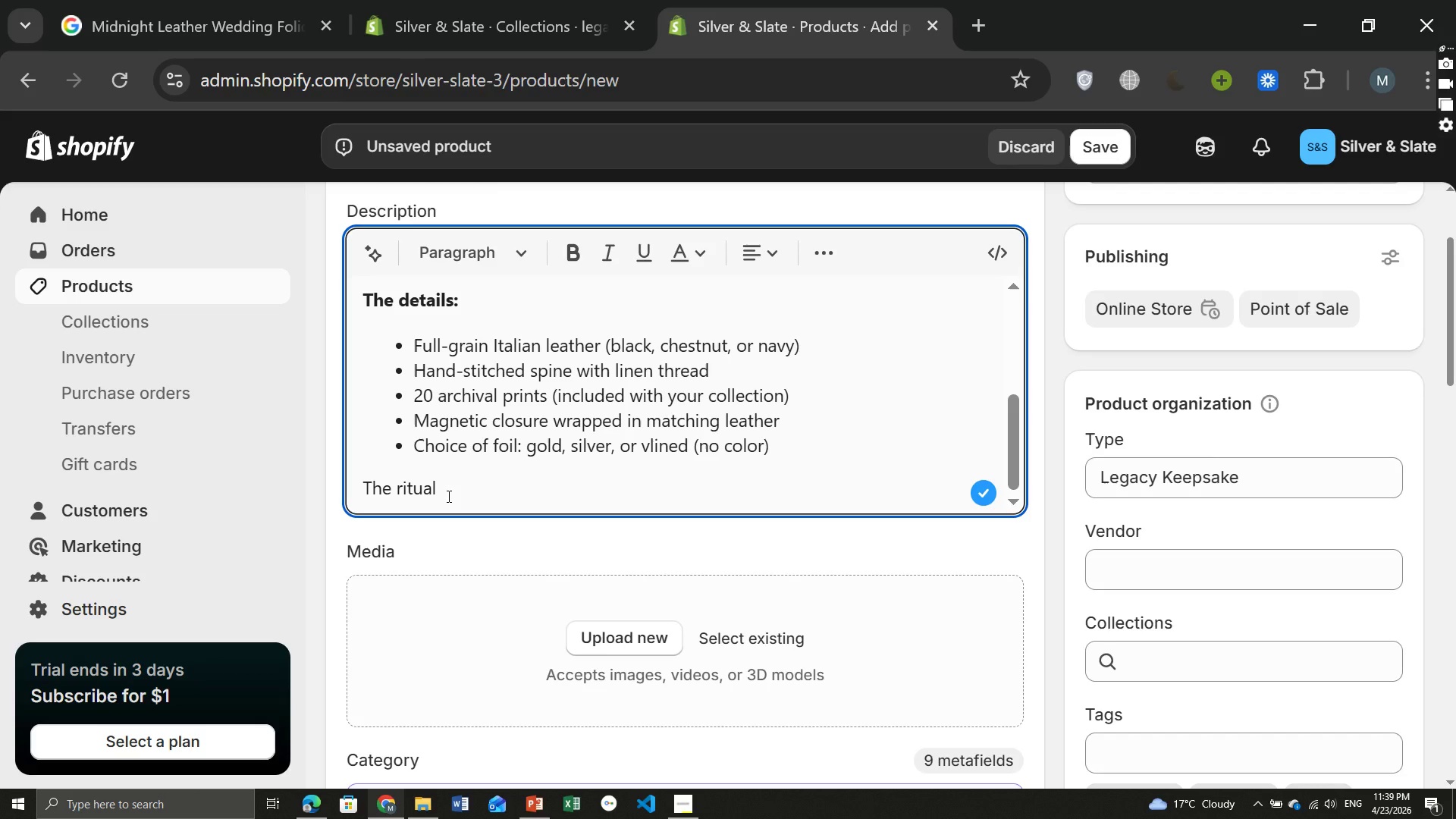 
wait(7.73)
 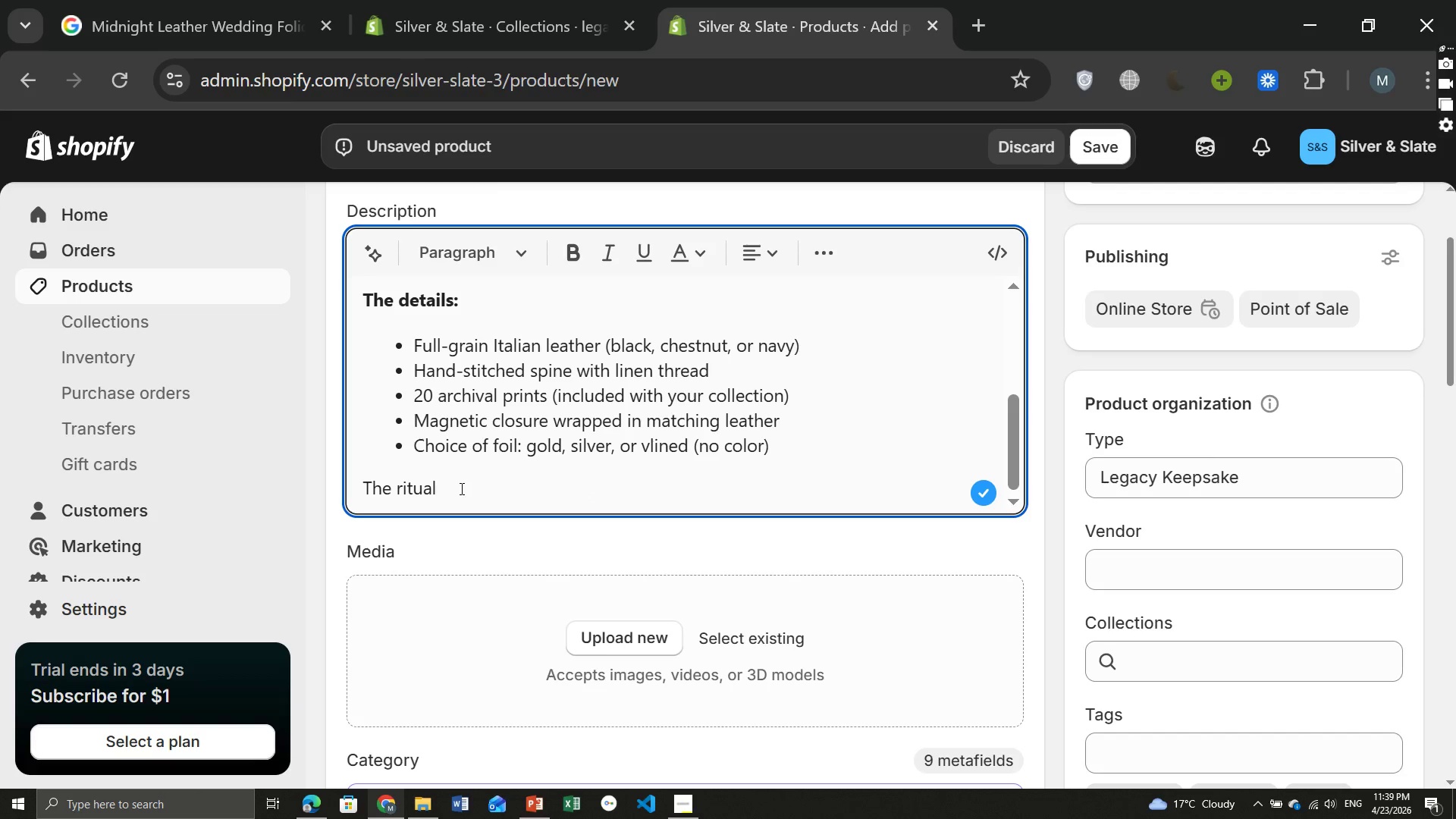 
key(Shift+ShiftRight)
 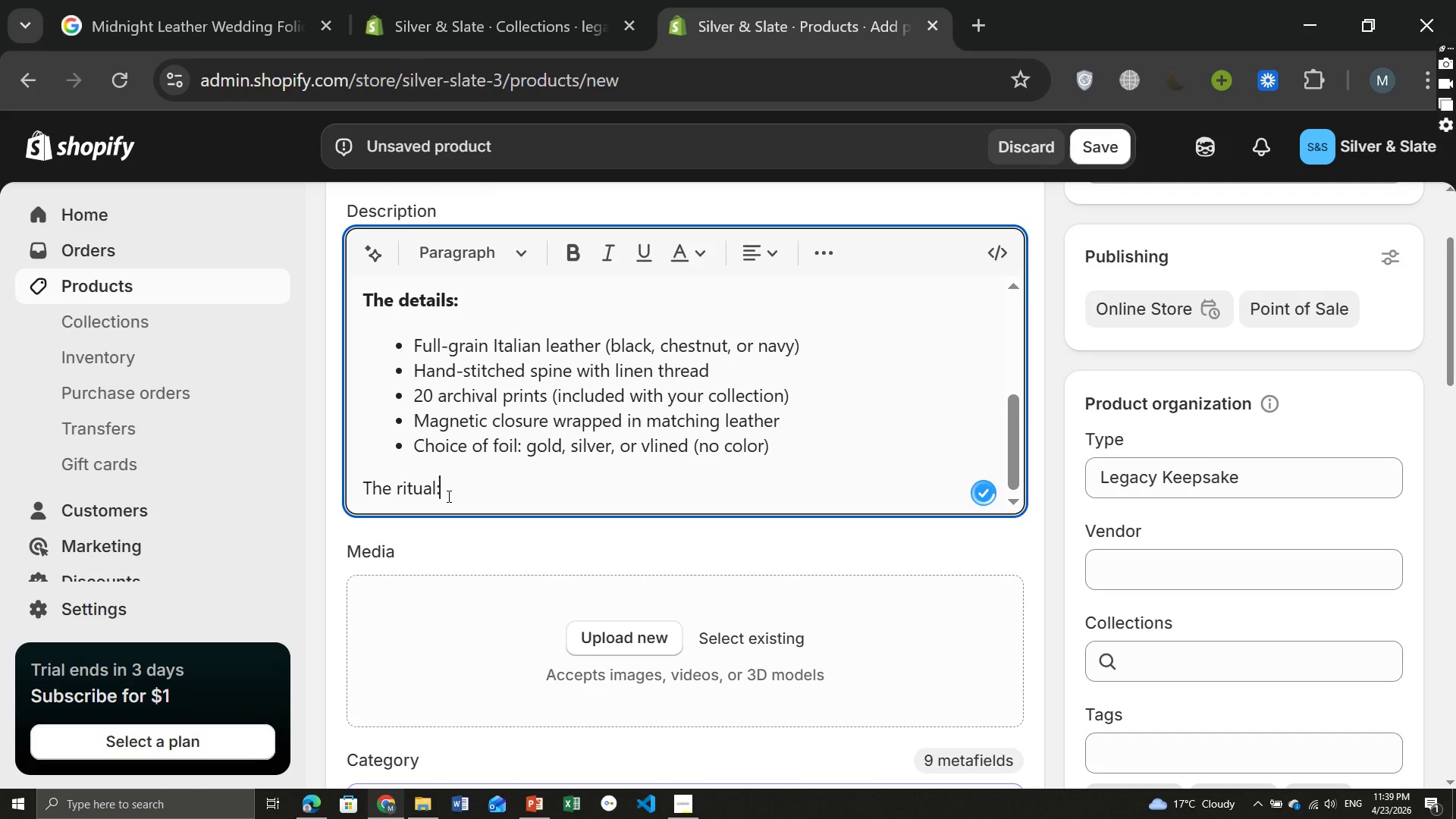 
key(Shift+Semicolon)
 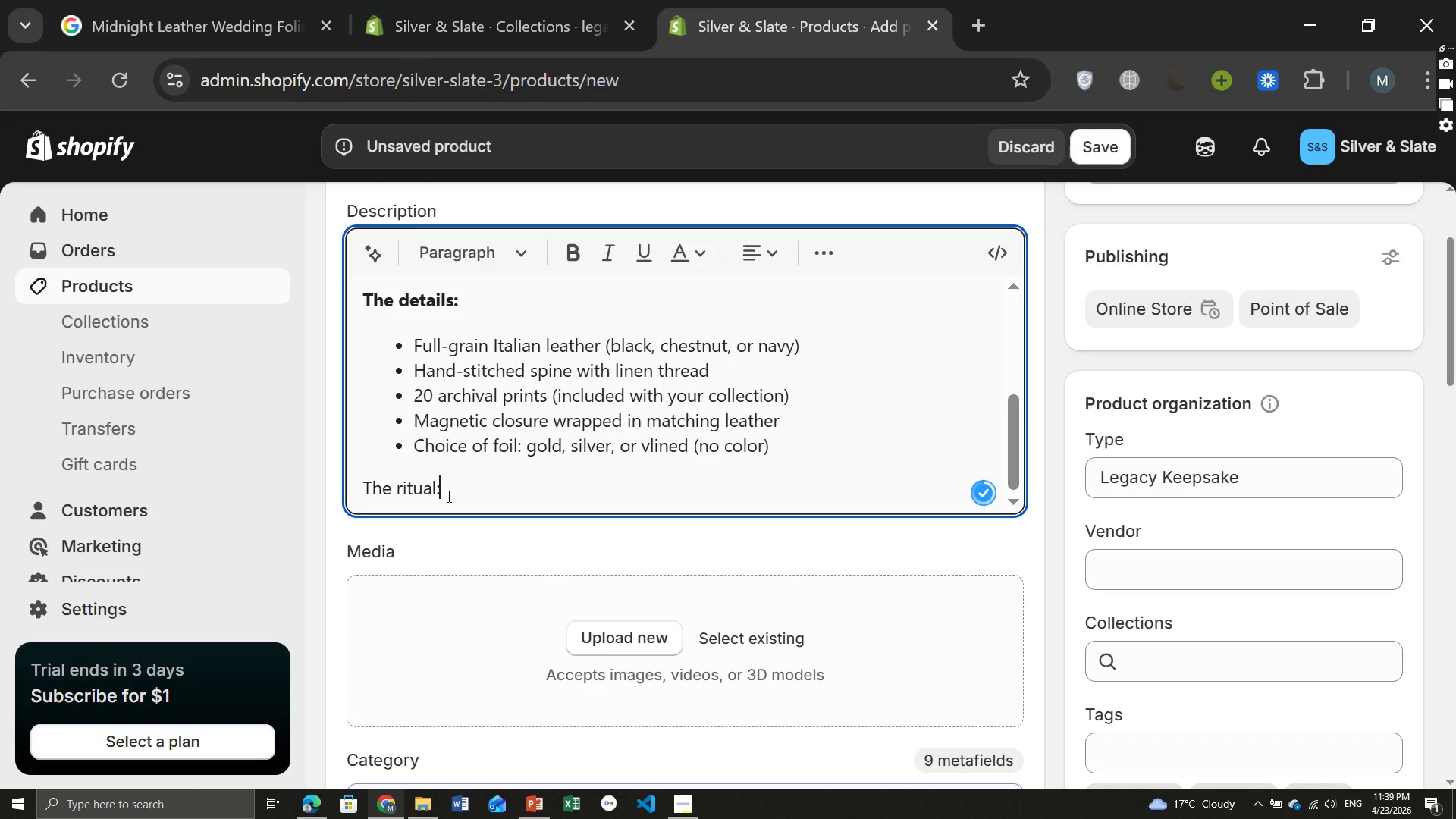 
key(Shift+ShiftRight)
 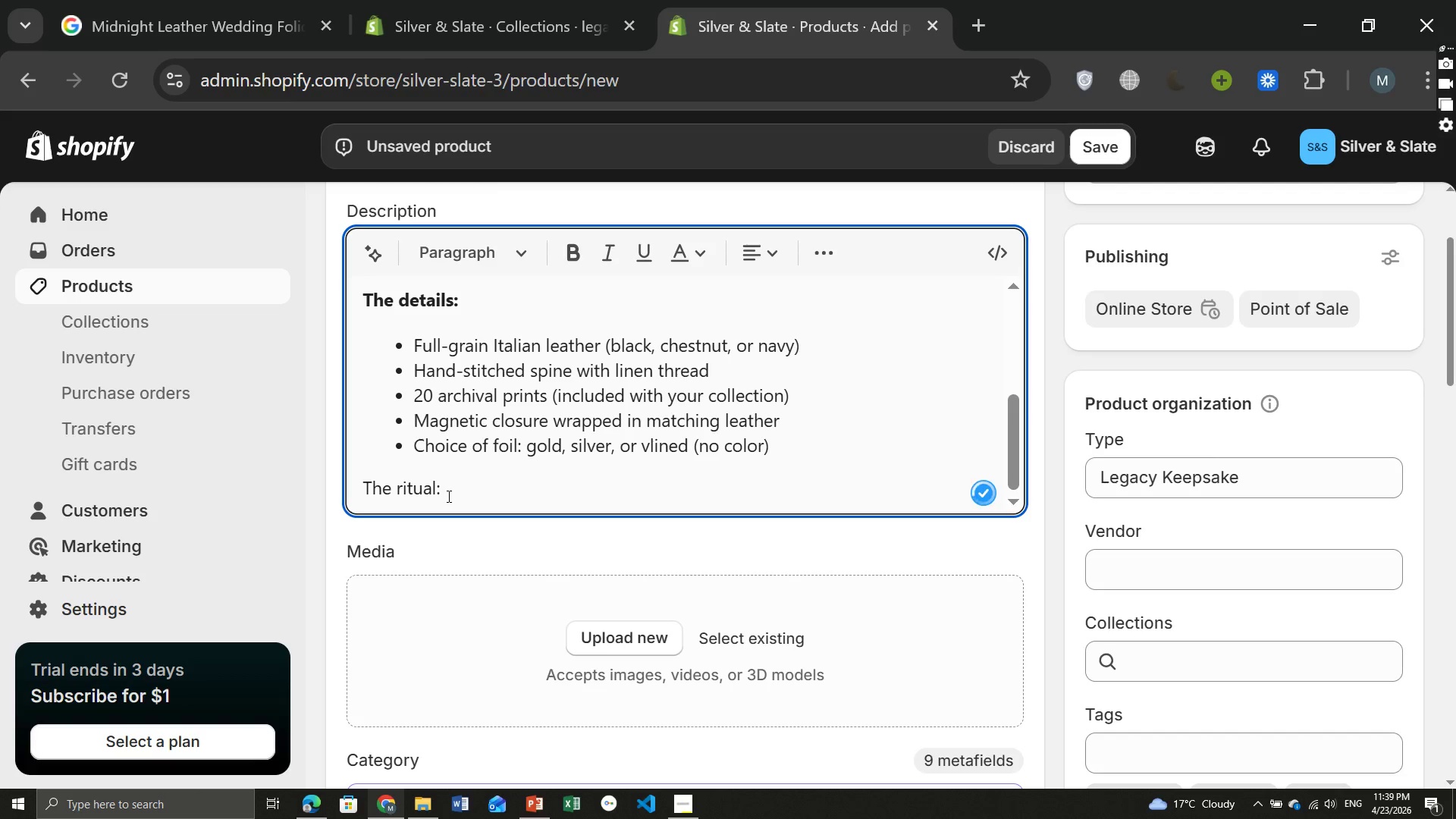 
key(Shift+Home)
 